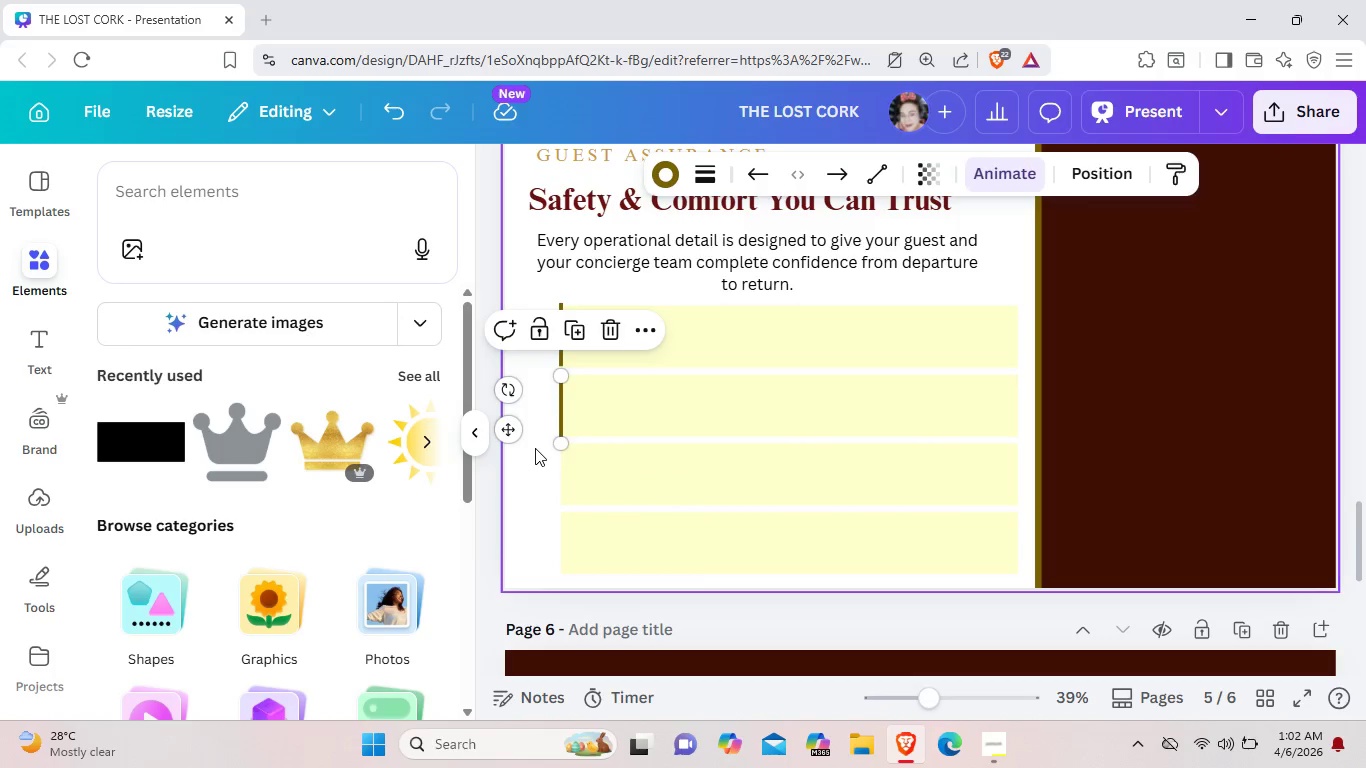 
left_click([535, 448])
 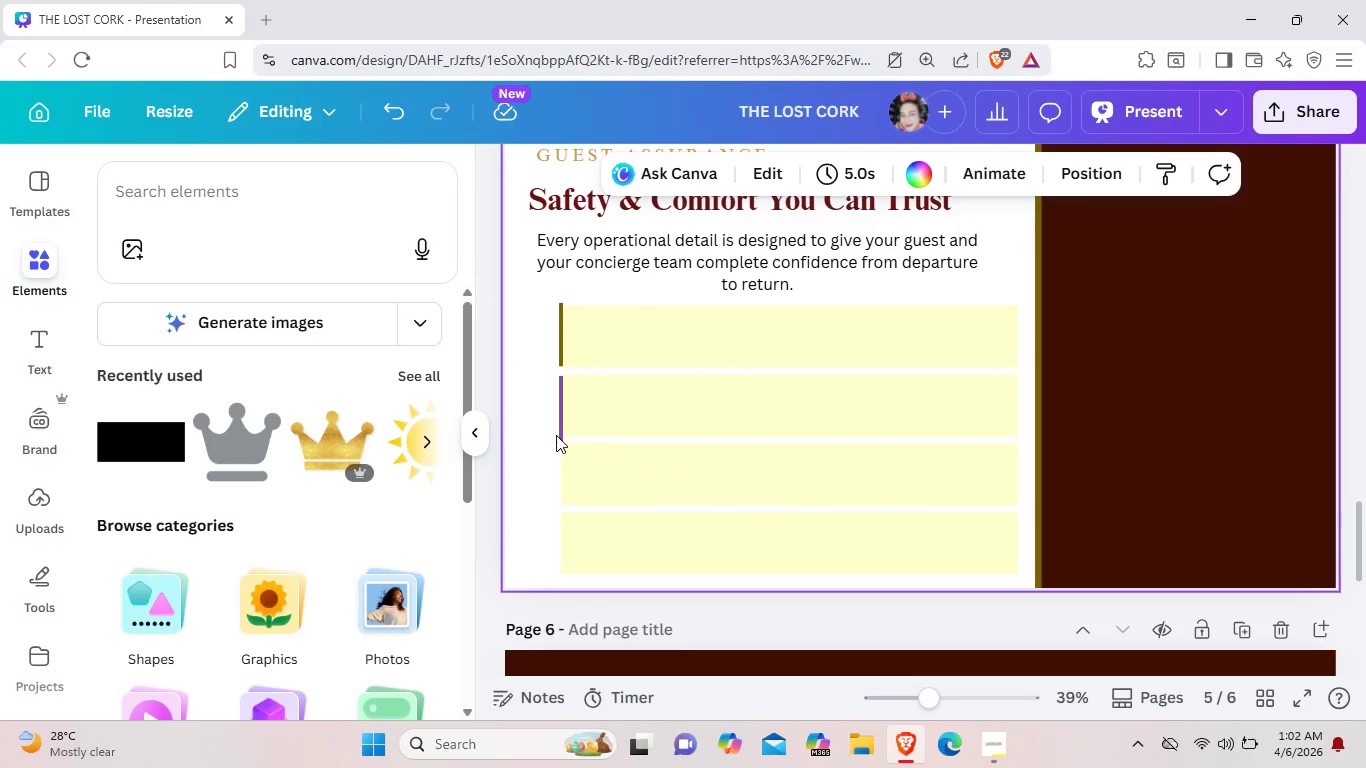 
left_click([556, 435])
 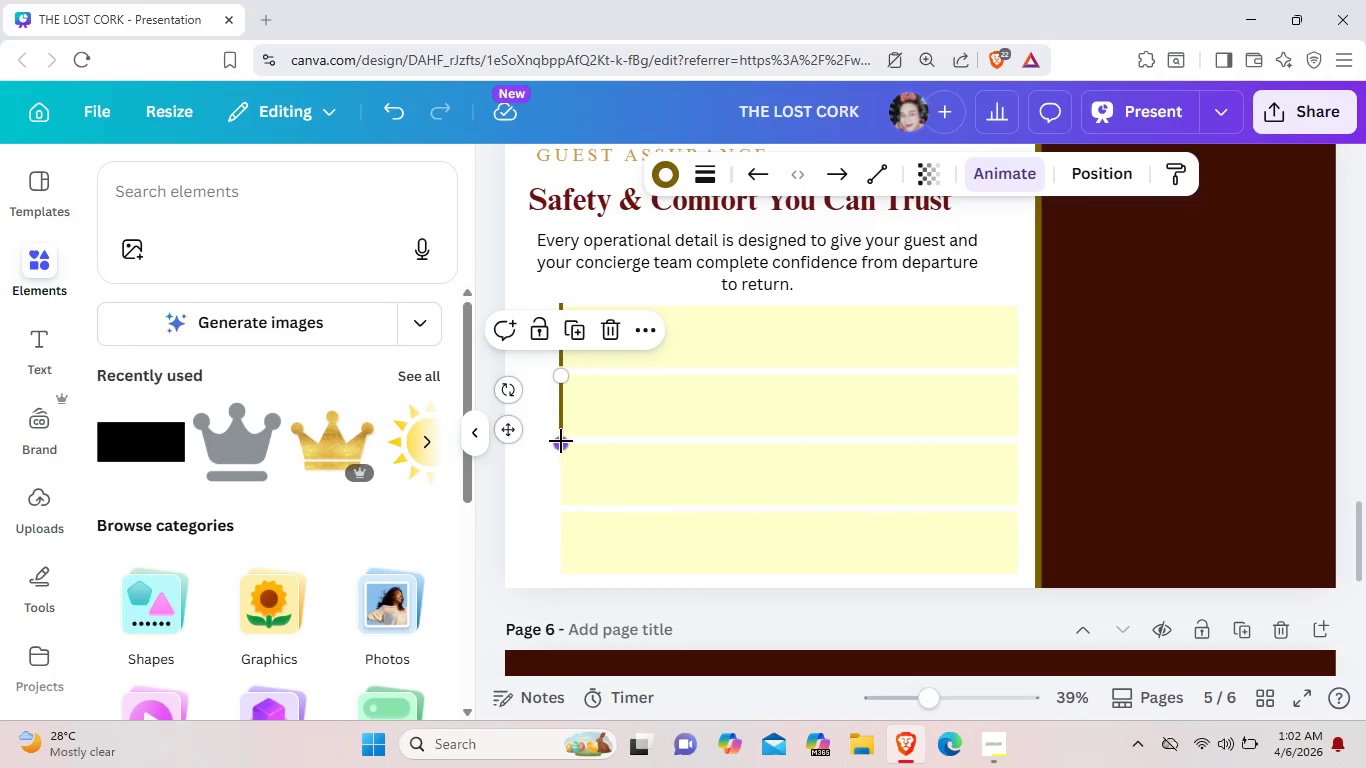 
left_click_drag(start_coordinate=[562, 446], to_coordinate=[561, 435])
 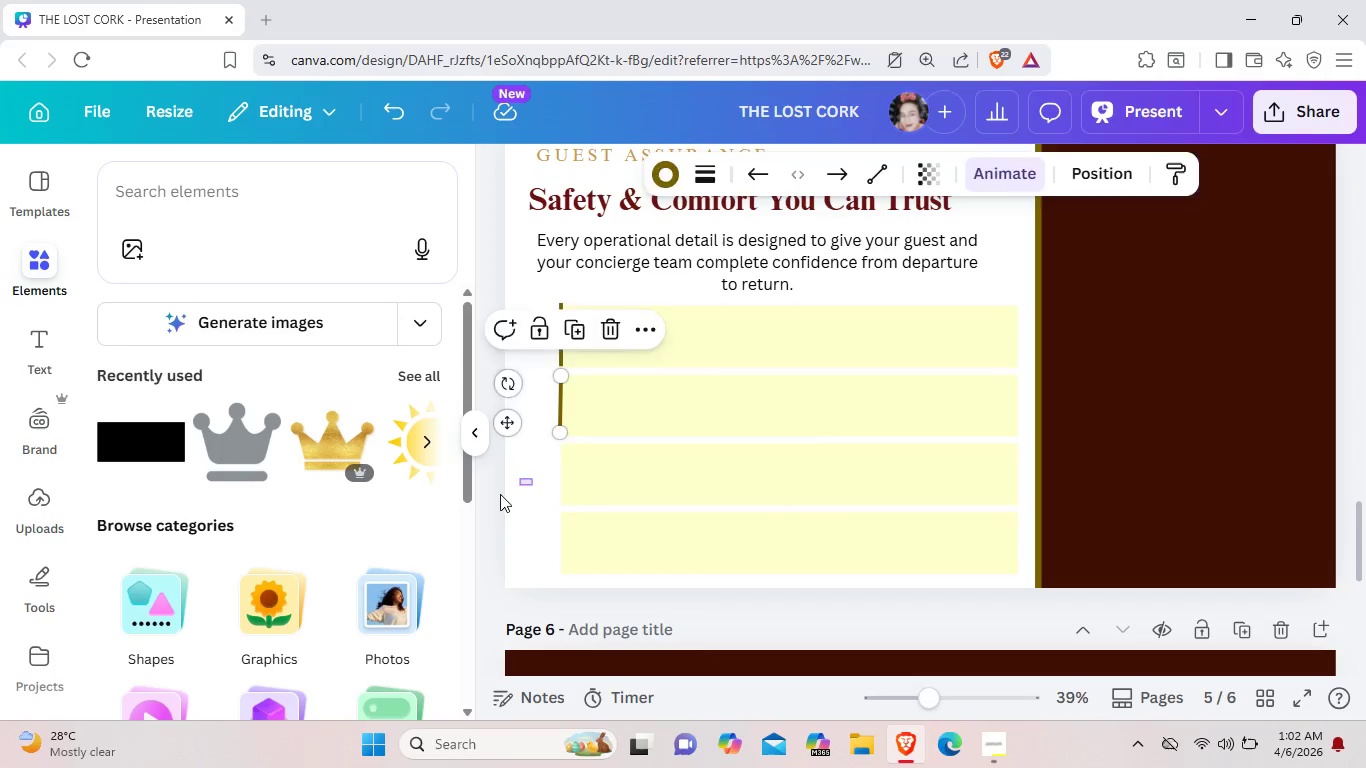 
left_click_drag(start_coordinate=[534, 479], to_coordinate=[521, 485])
 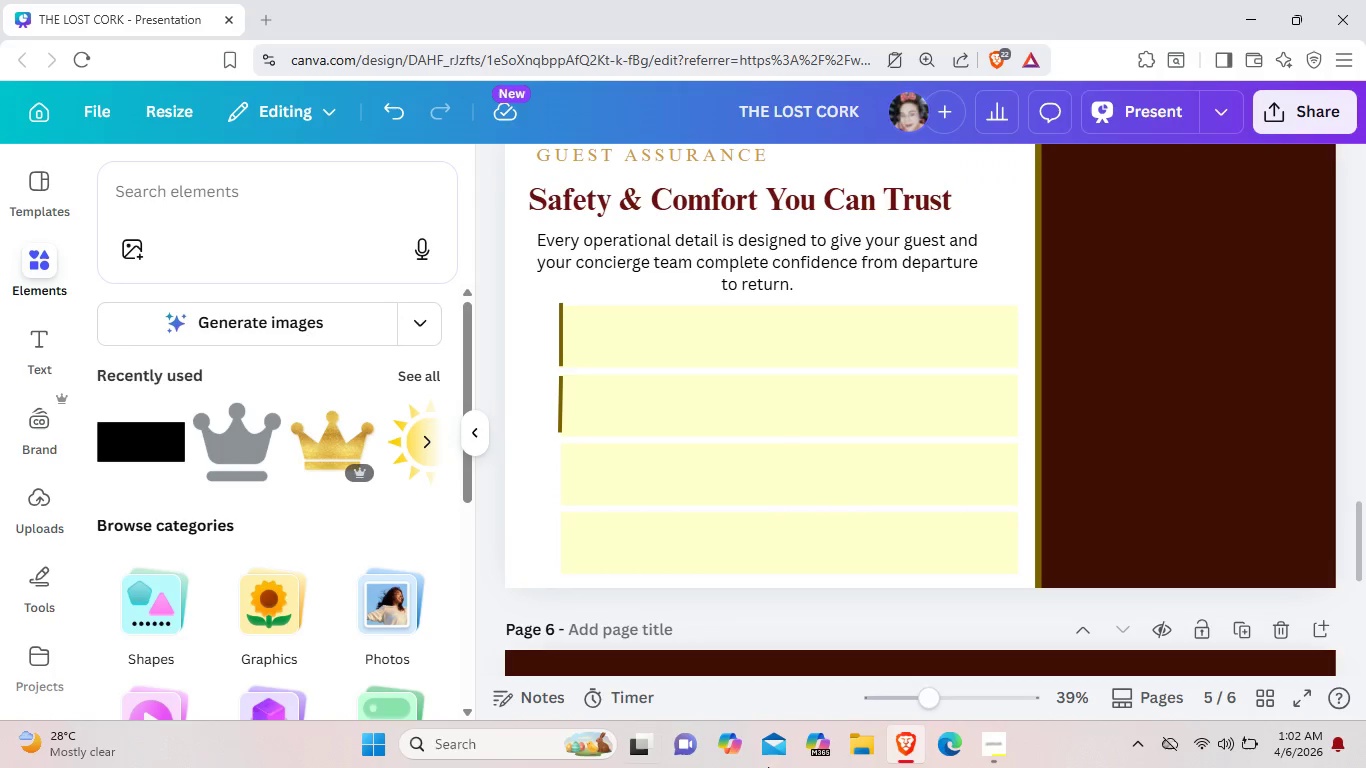 
left_click([964, 696])
 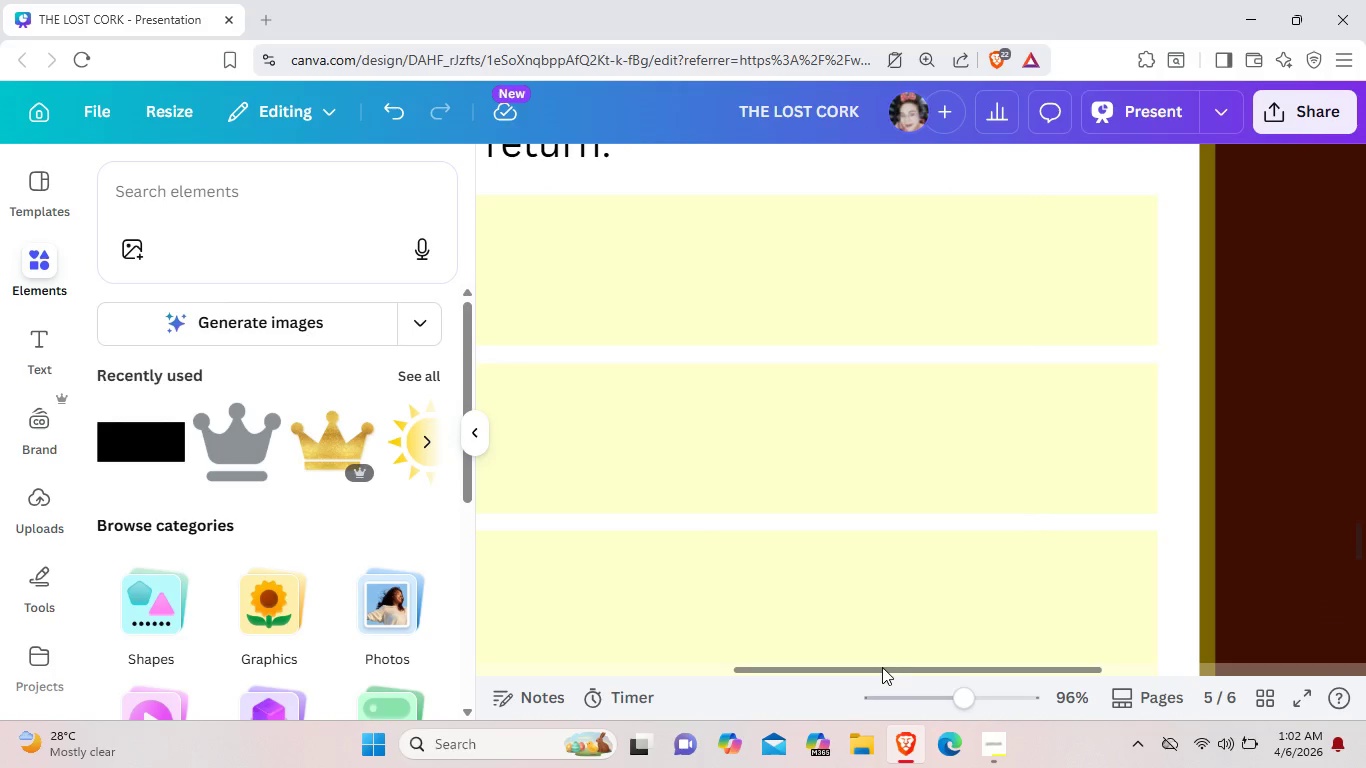 
left_click_drag(start_coordinate=[882, 667], to_coordinate=[625, 681])
 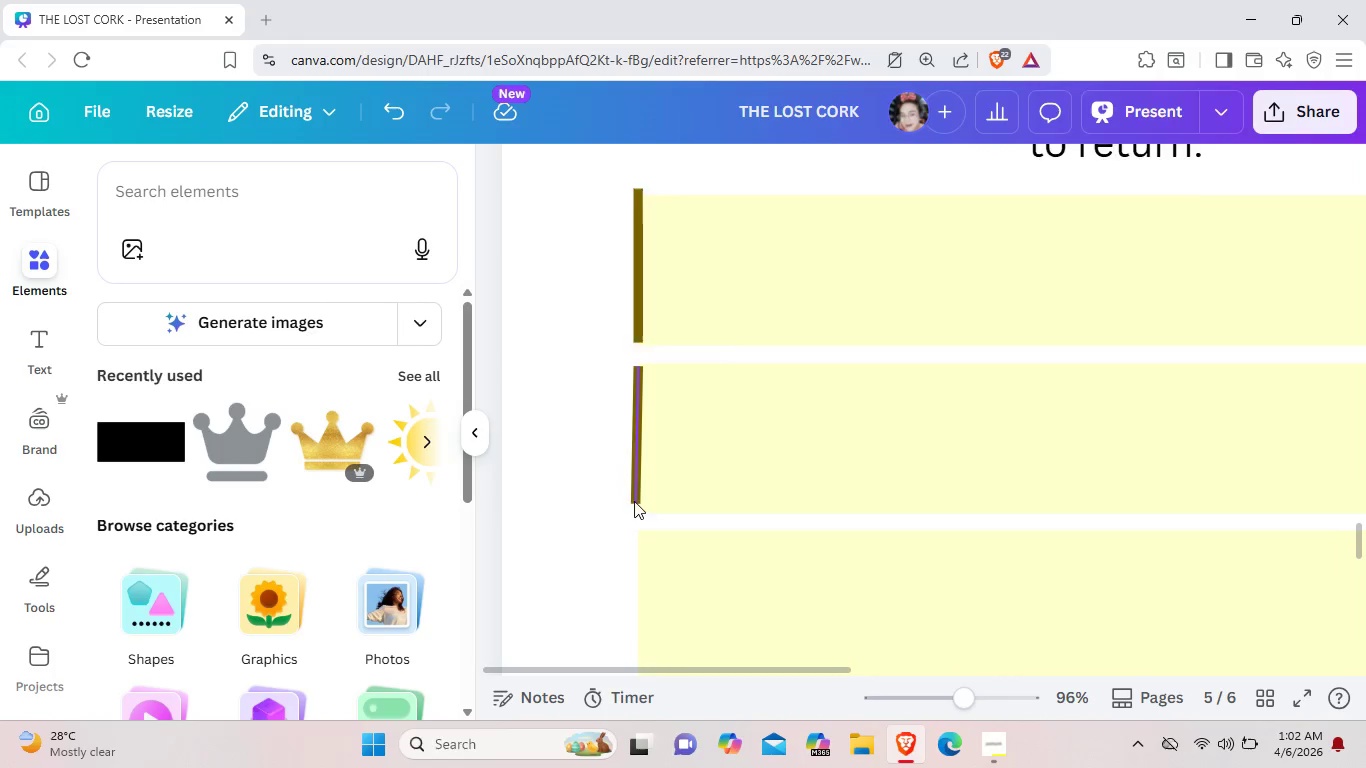 
left_click([634, 501])
 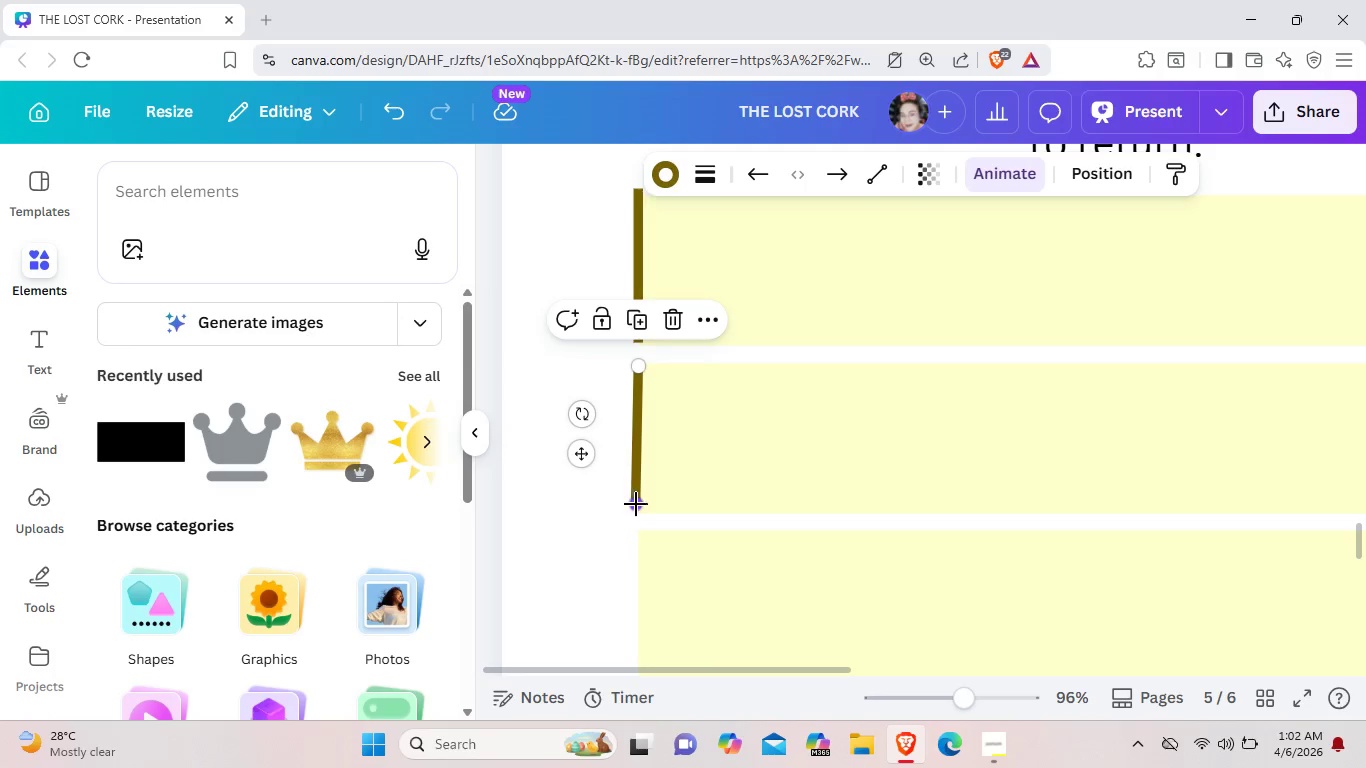 
left_click_drag(start_coordinate=[634, 503], to_coordinate=[639, 517])
 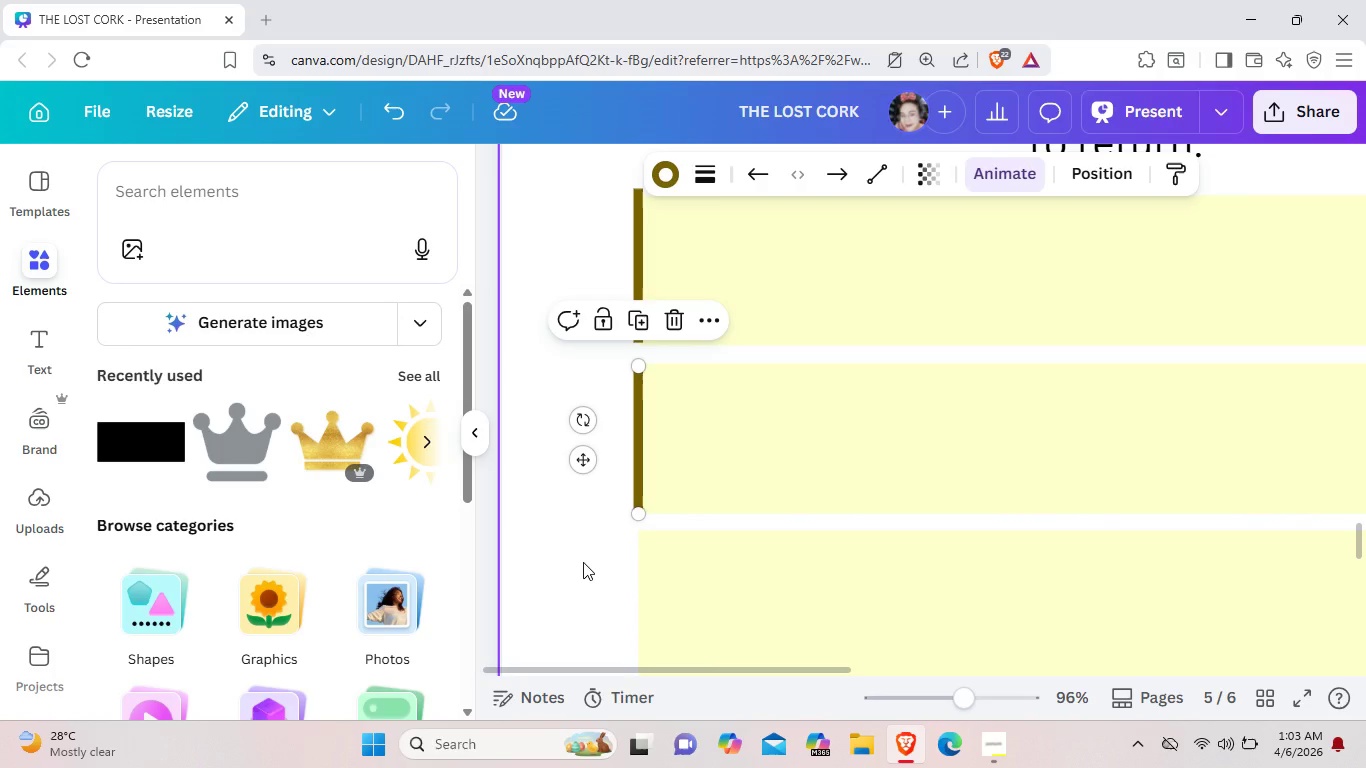 
left_click([583, 562])
 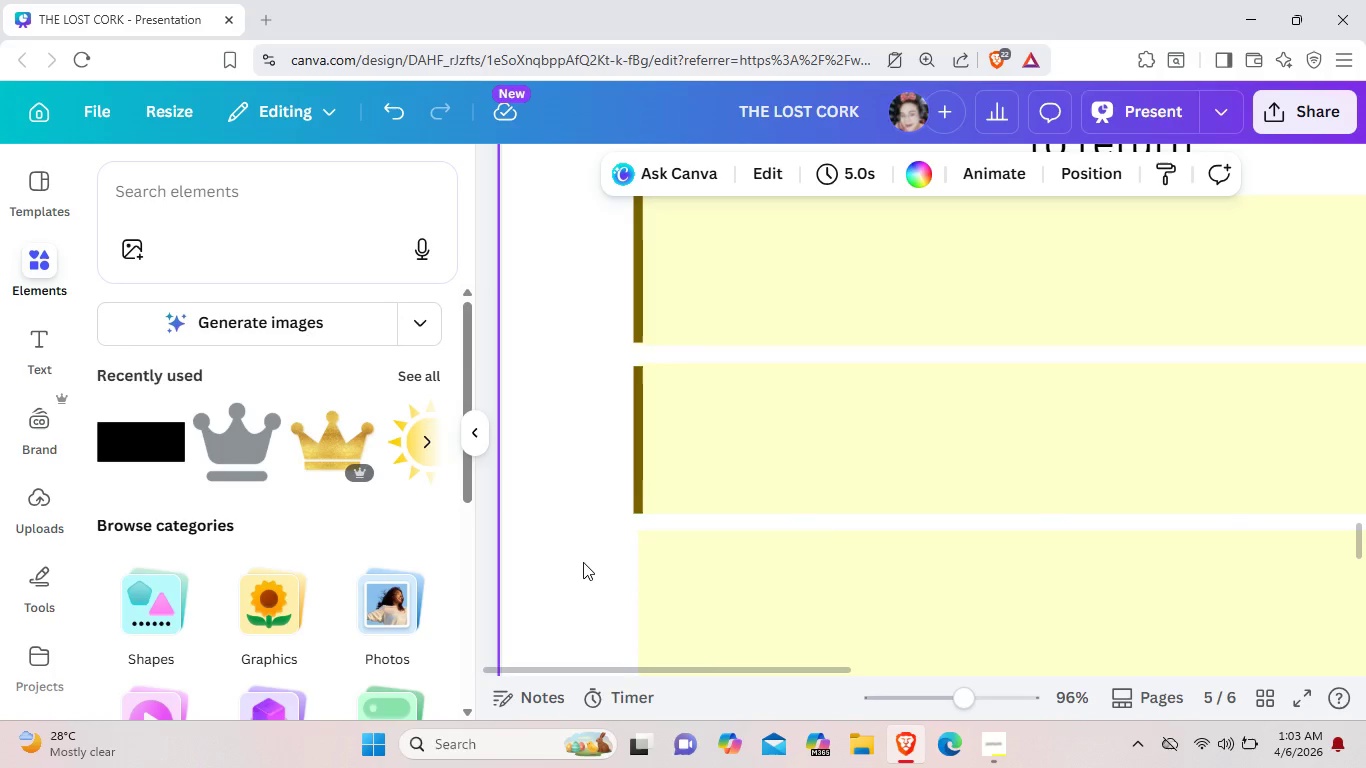 
scroll: coordinate [583, 562], scroll_direction: down, amount: 3.0
 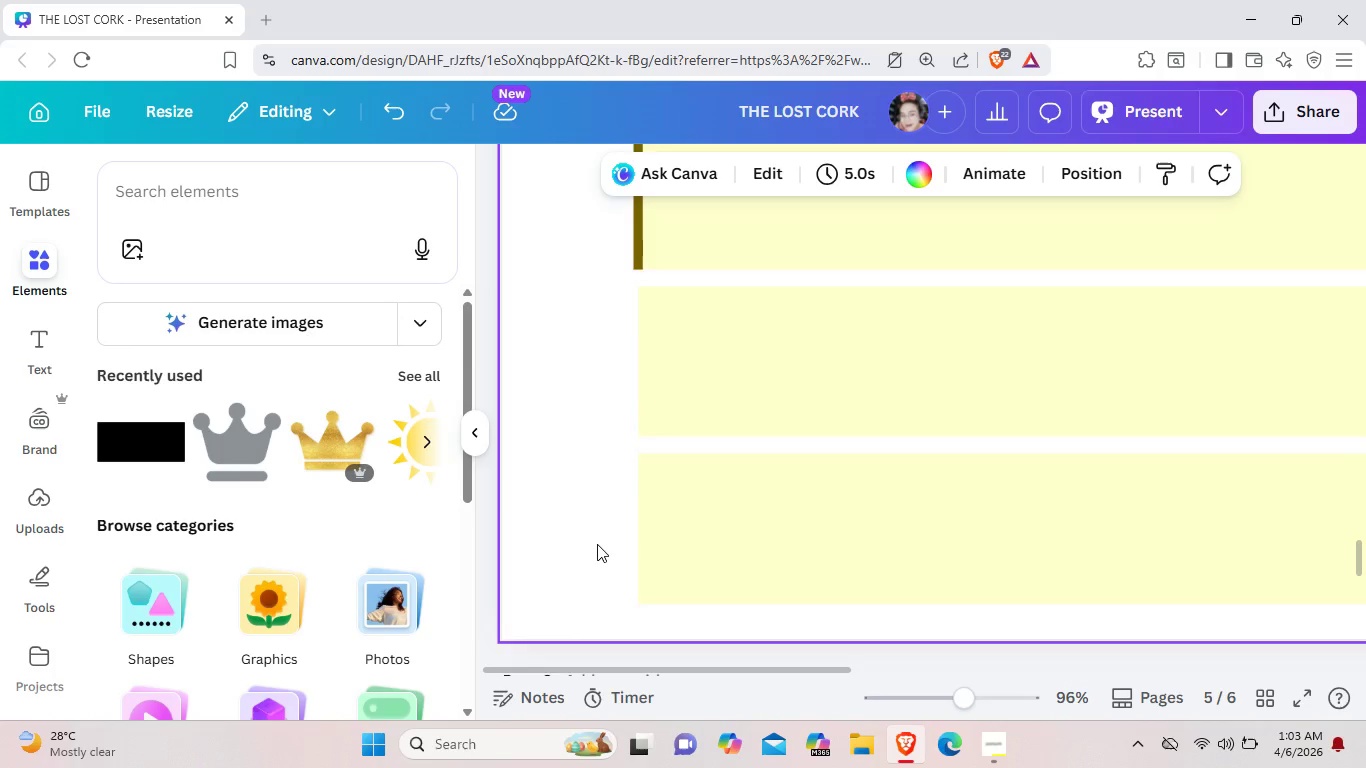 
scroll: coordinate [596, 544], scroll_direction: up, amount: 1.0
 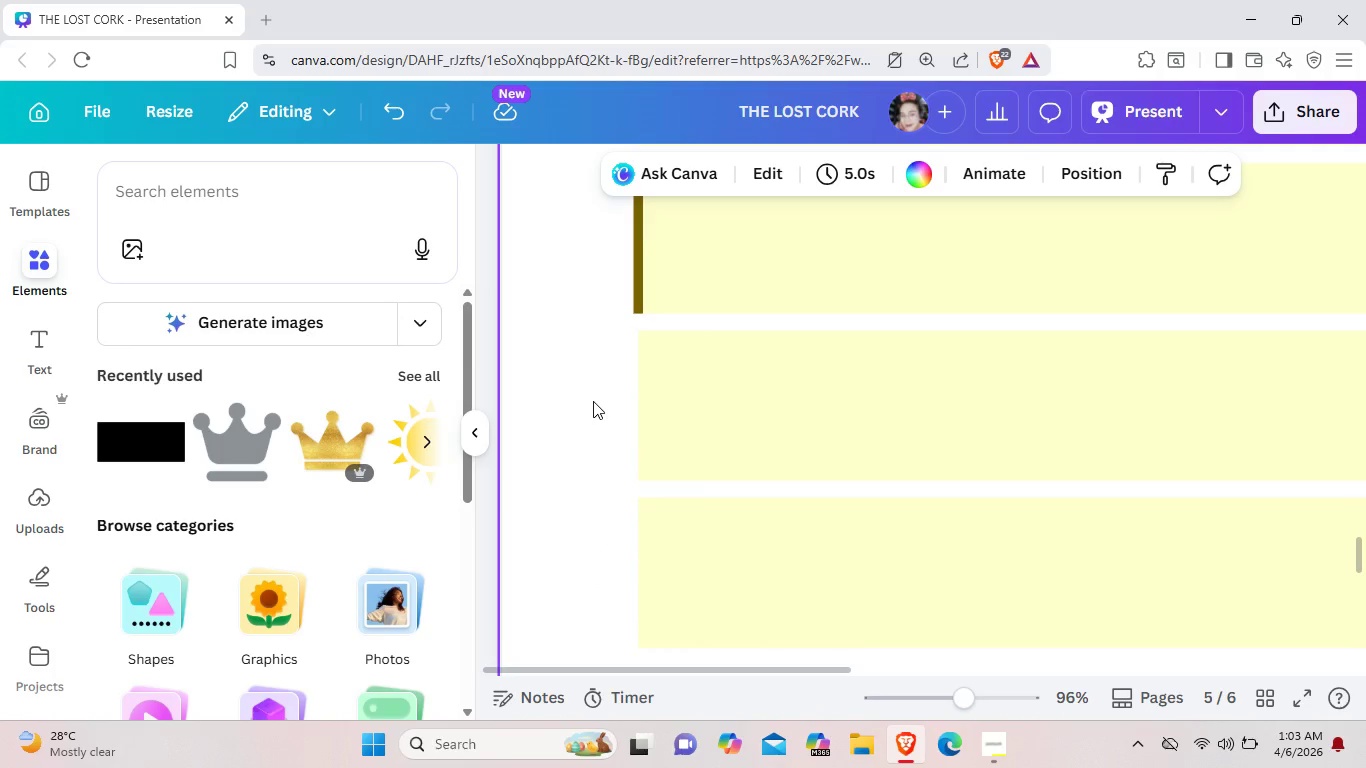 
key(Control+V)
 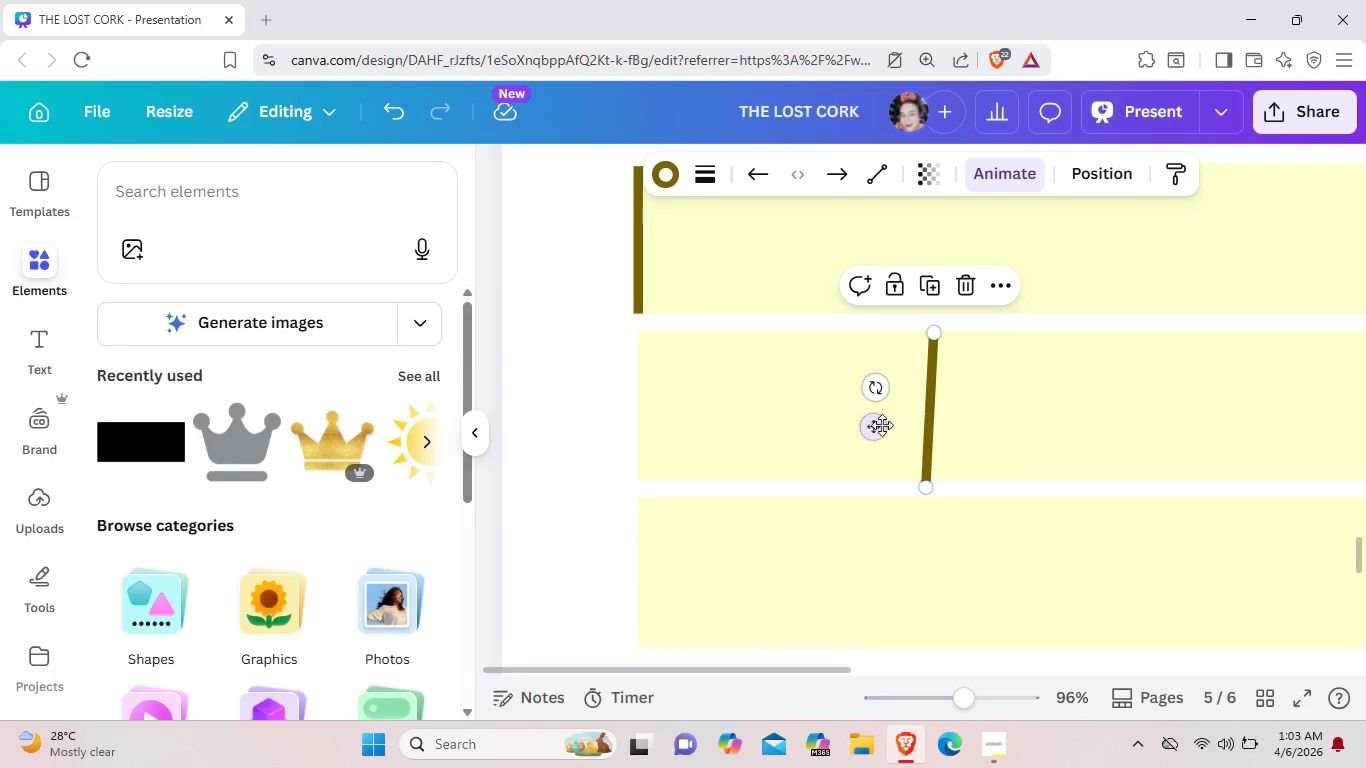 
left_click_drag(start_coordinate=[879, 425], to_coordinate=[591, 423])
 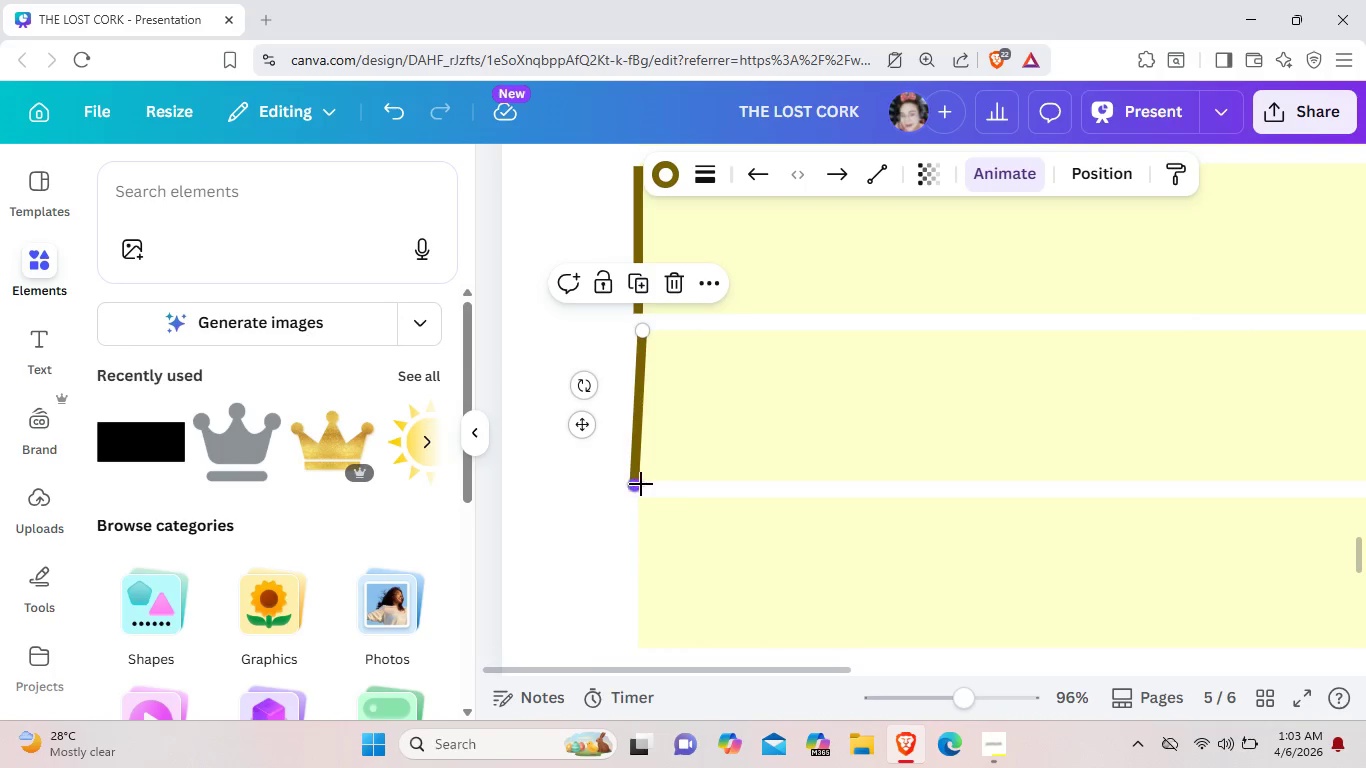 
left_click_drag(start_coordinate=[636, 484], to_coordinate=[643, 477])
 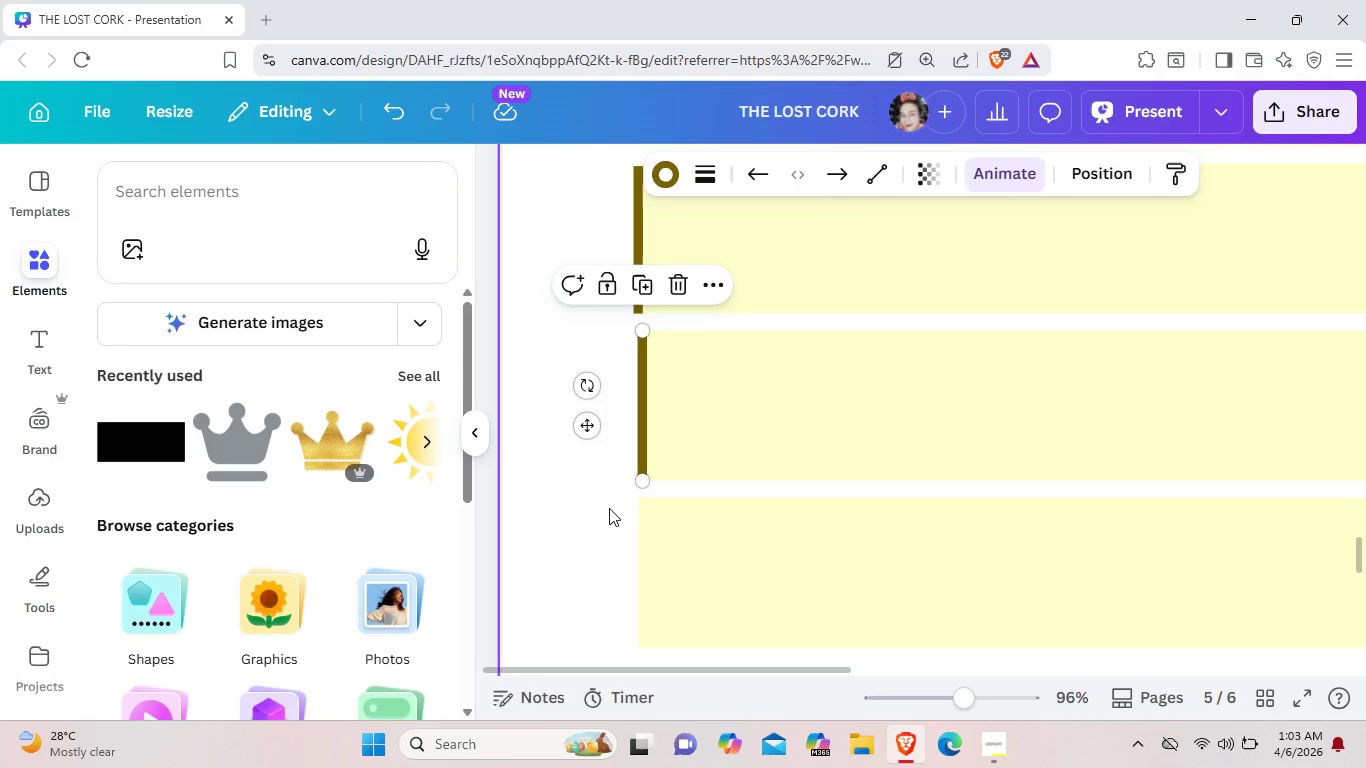 
left_click([609, 508])
 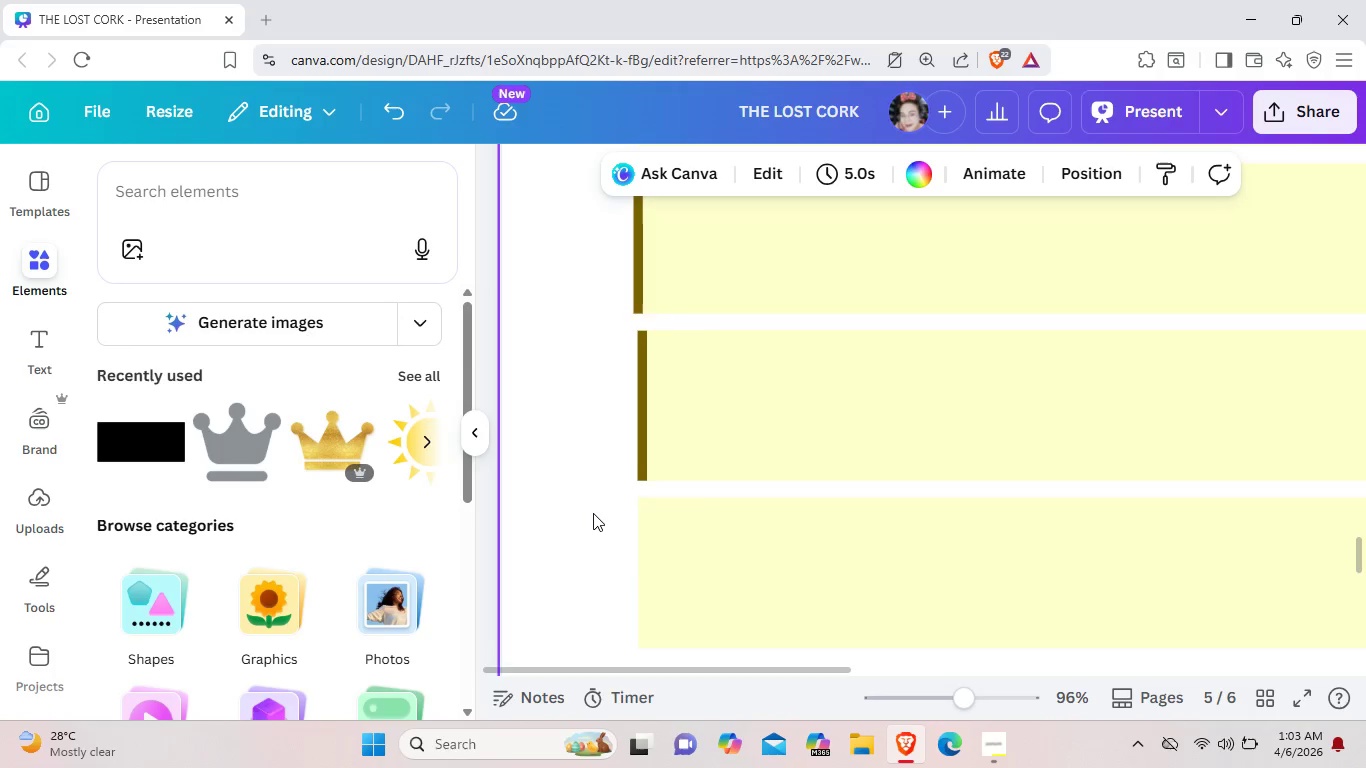 
scroll: coordinate [593, 513], scroll_direction: down, amount: 1.0
 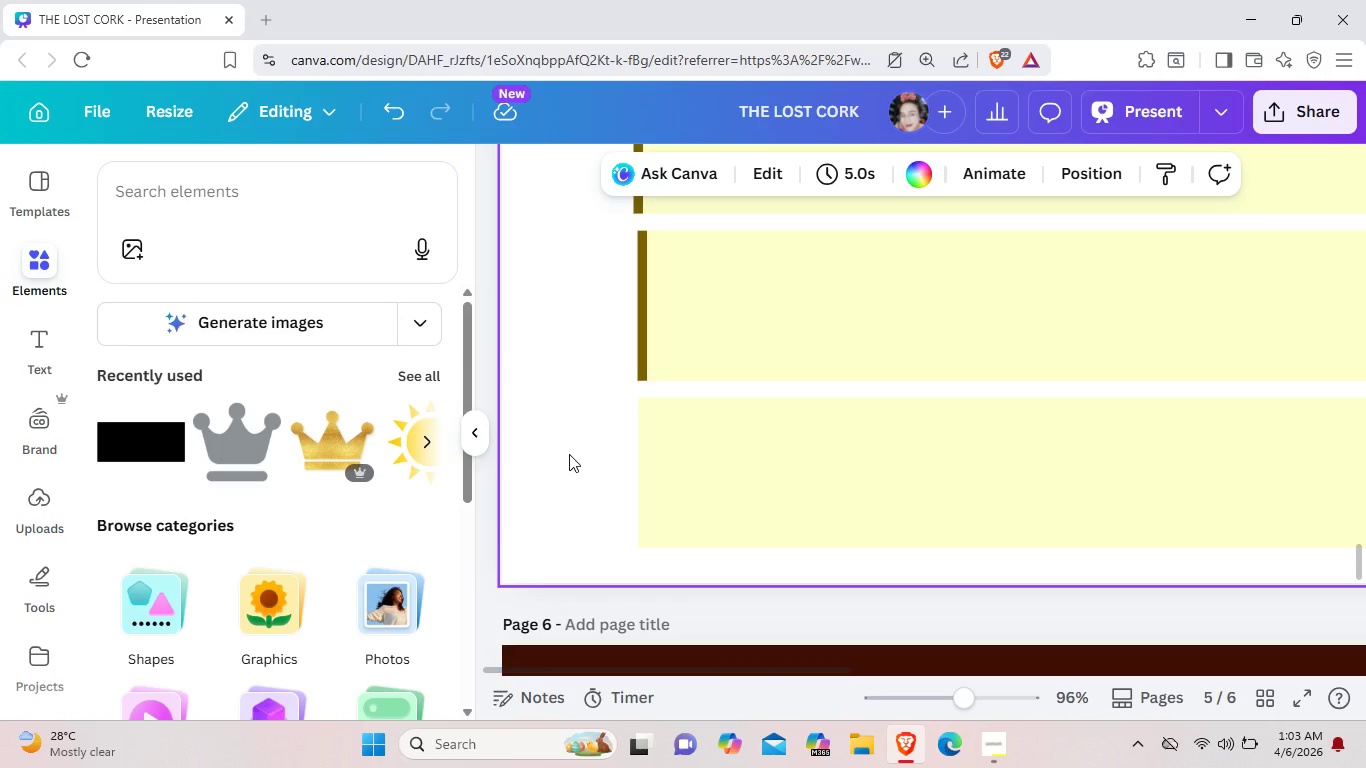 
key(Control+V)
 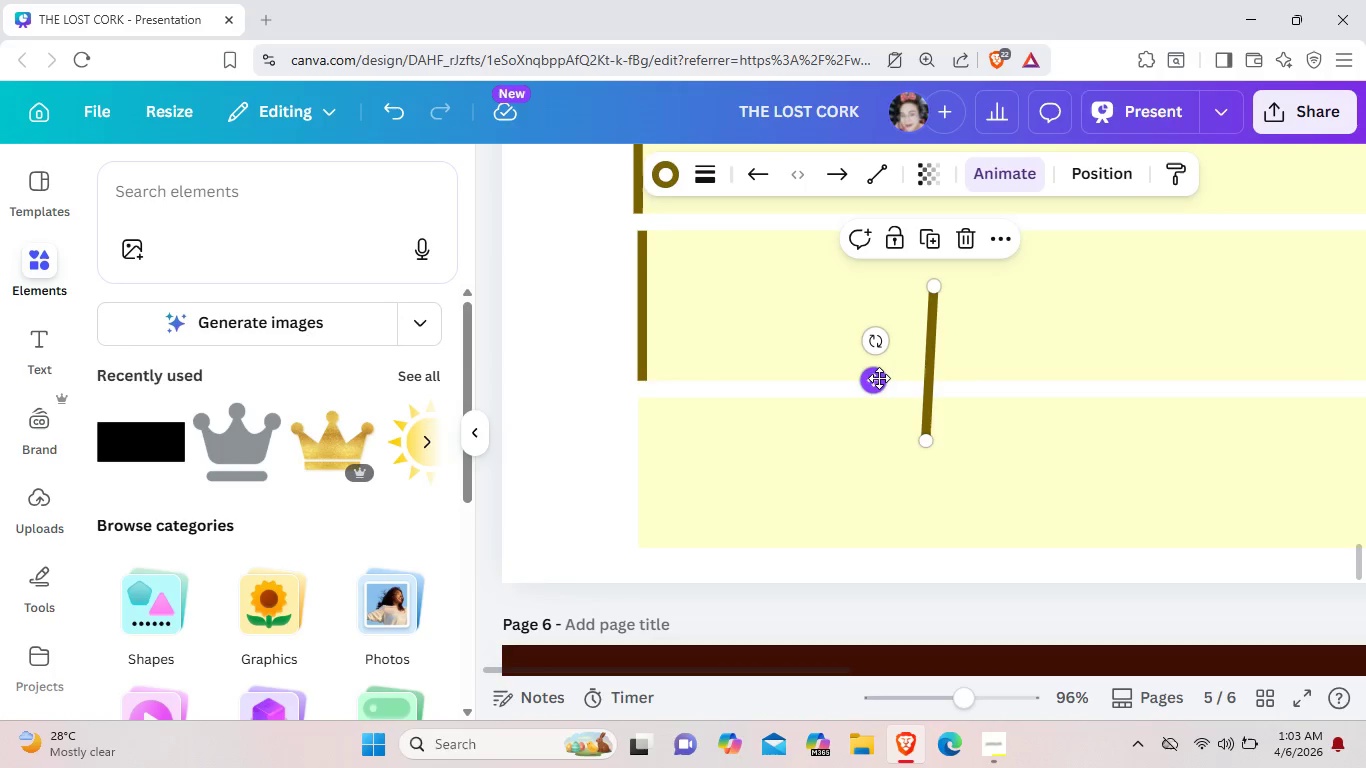 
left_click_drag(start_coordinate=[879, 378], to_coordinate=[592, 491])
 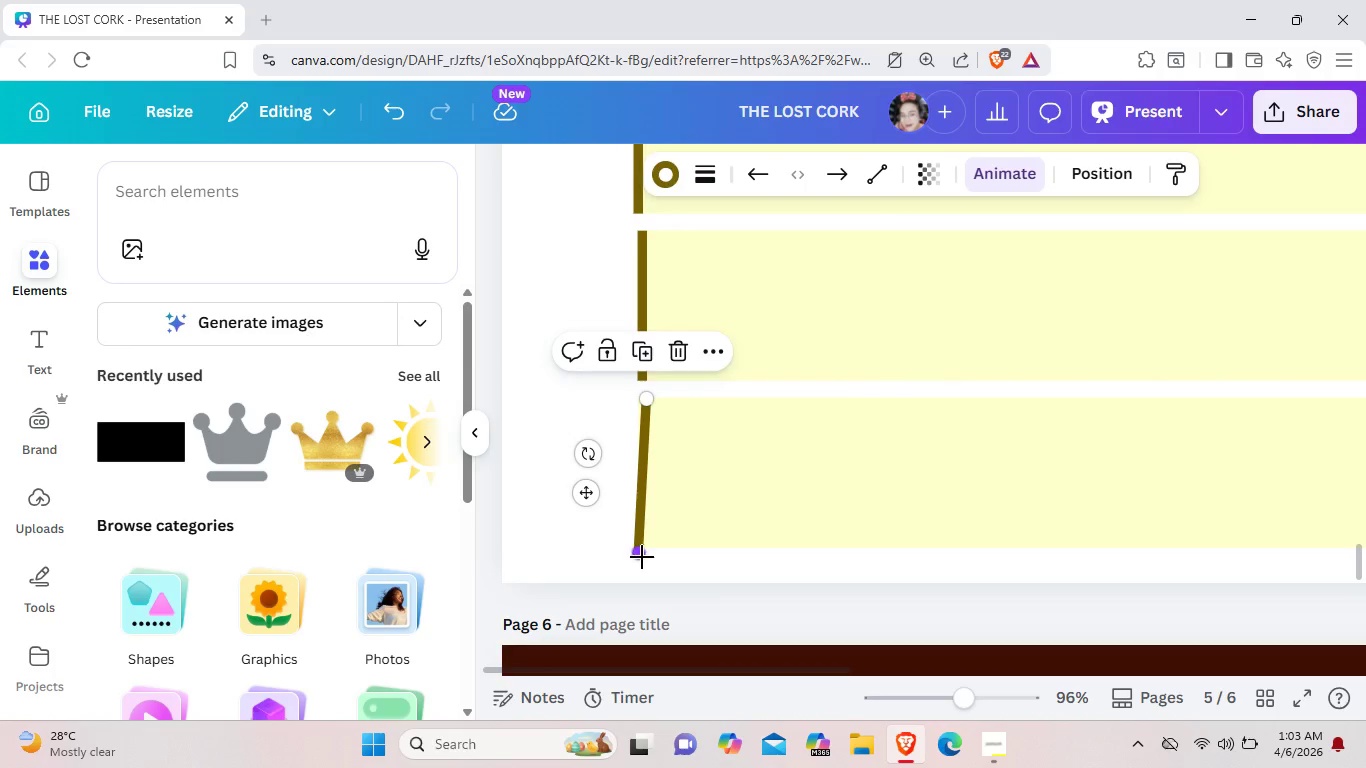 
left_click_drag(start_coordinate=[641, 557], to_coordinate=[649, 547])
 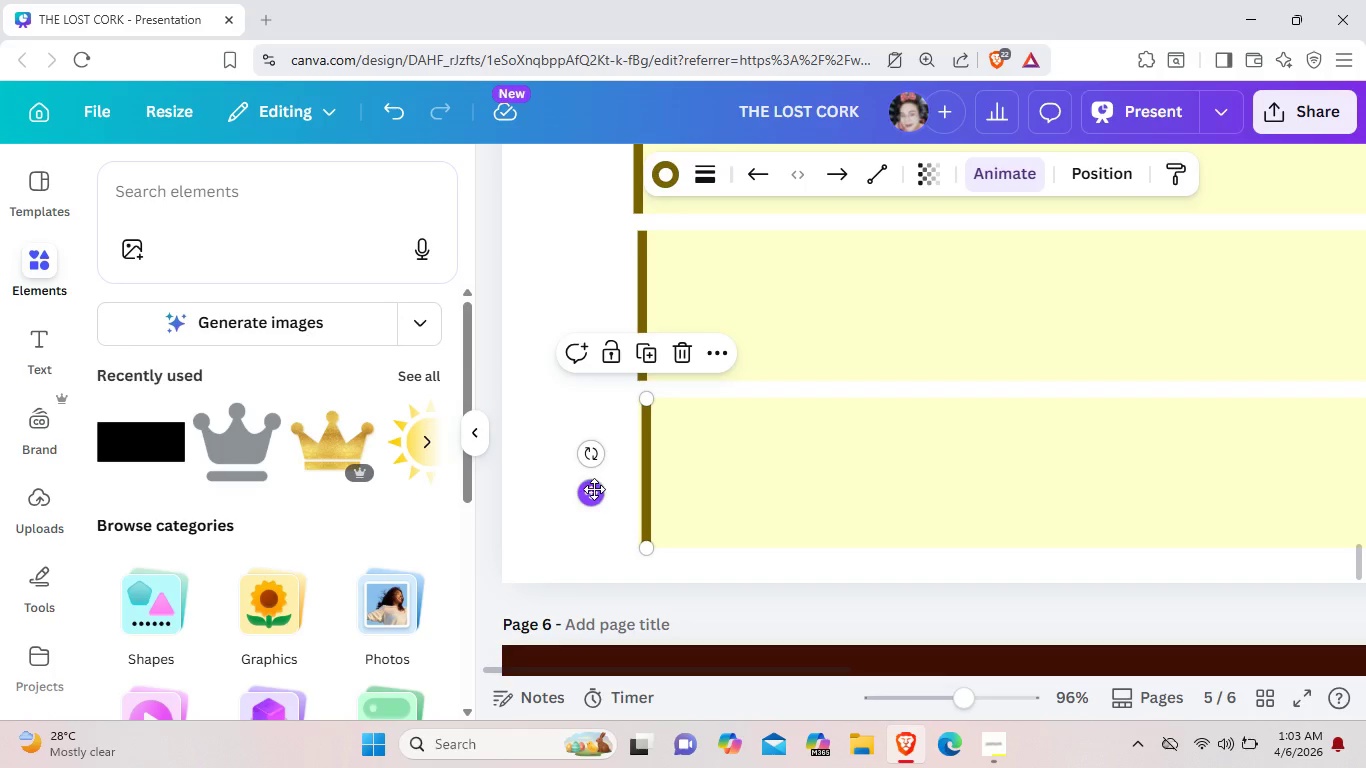 
left_click_drag(start_coordinate=[594, 489], to_coordinate=[589, 489])
 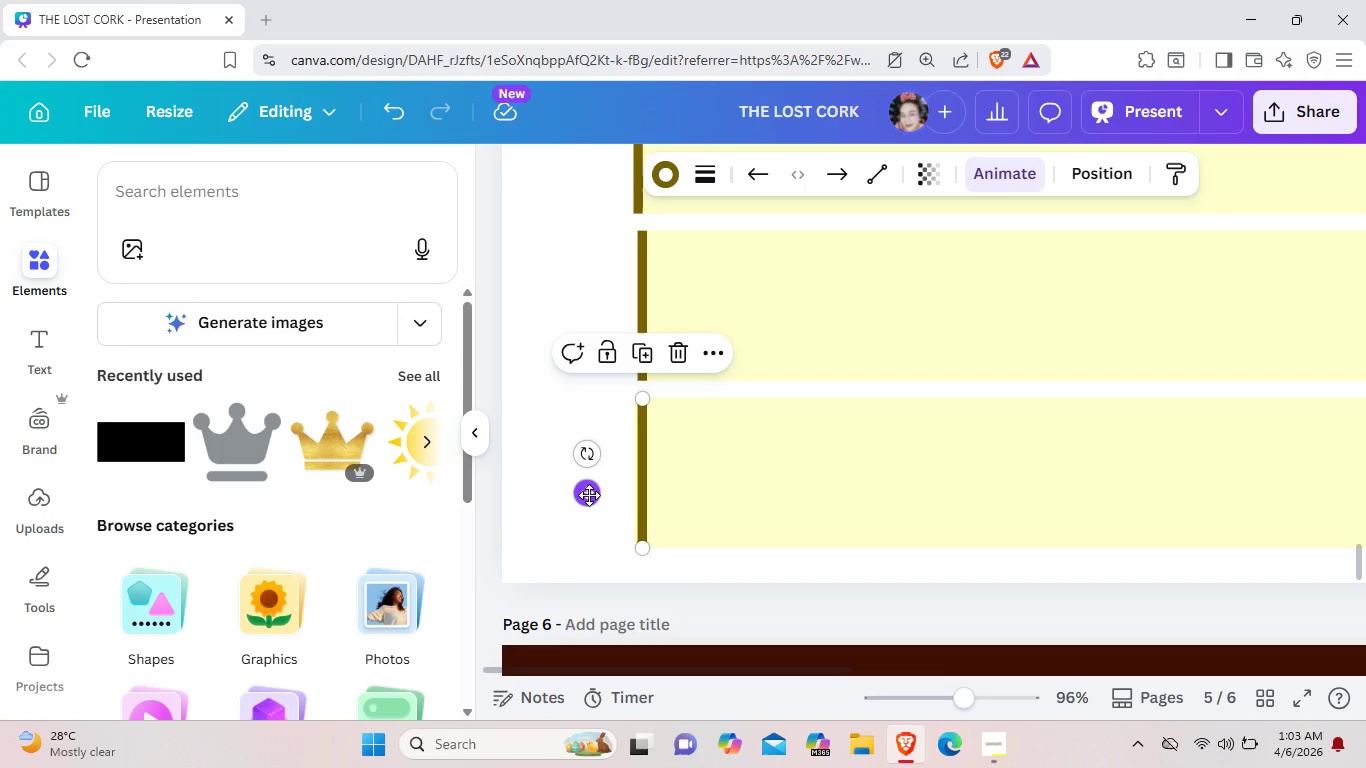 
left_click([589, 493])
 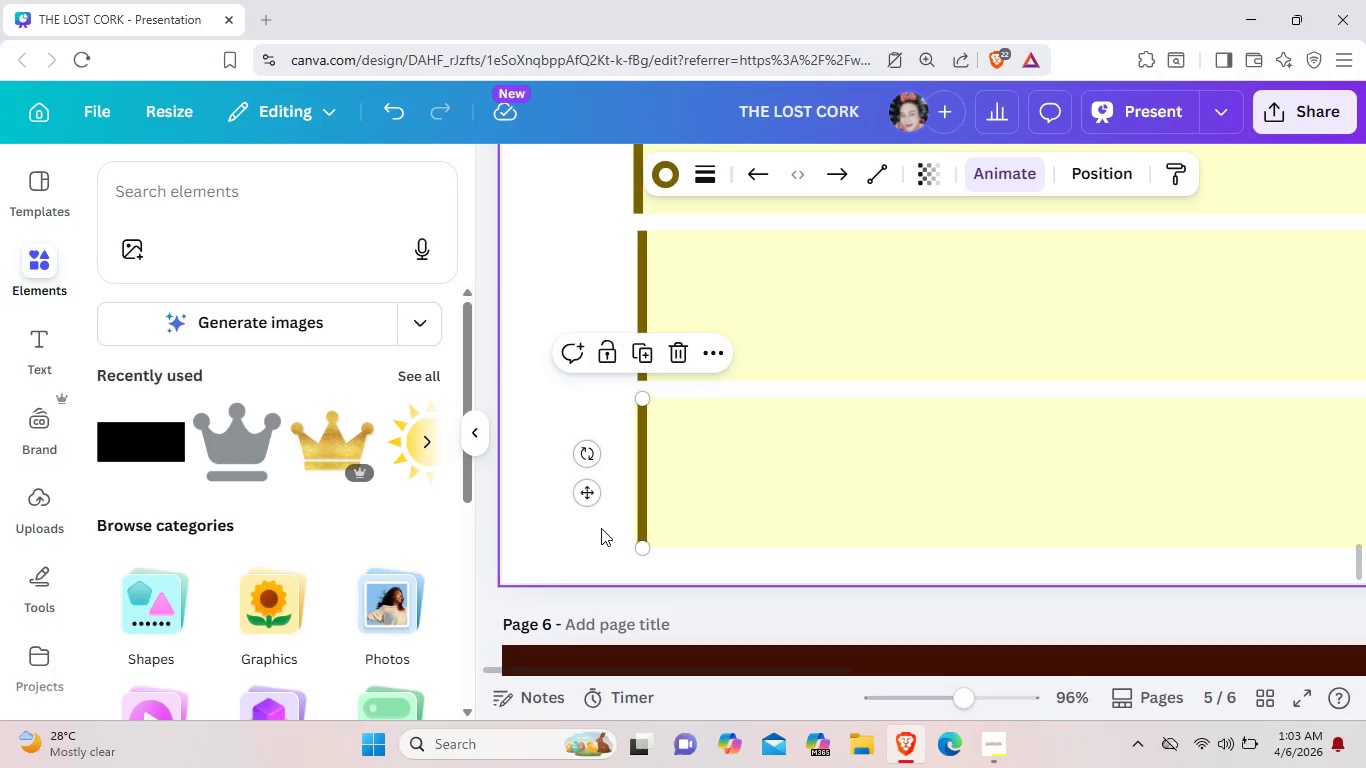 
left_click([601, 528])
 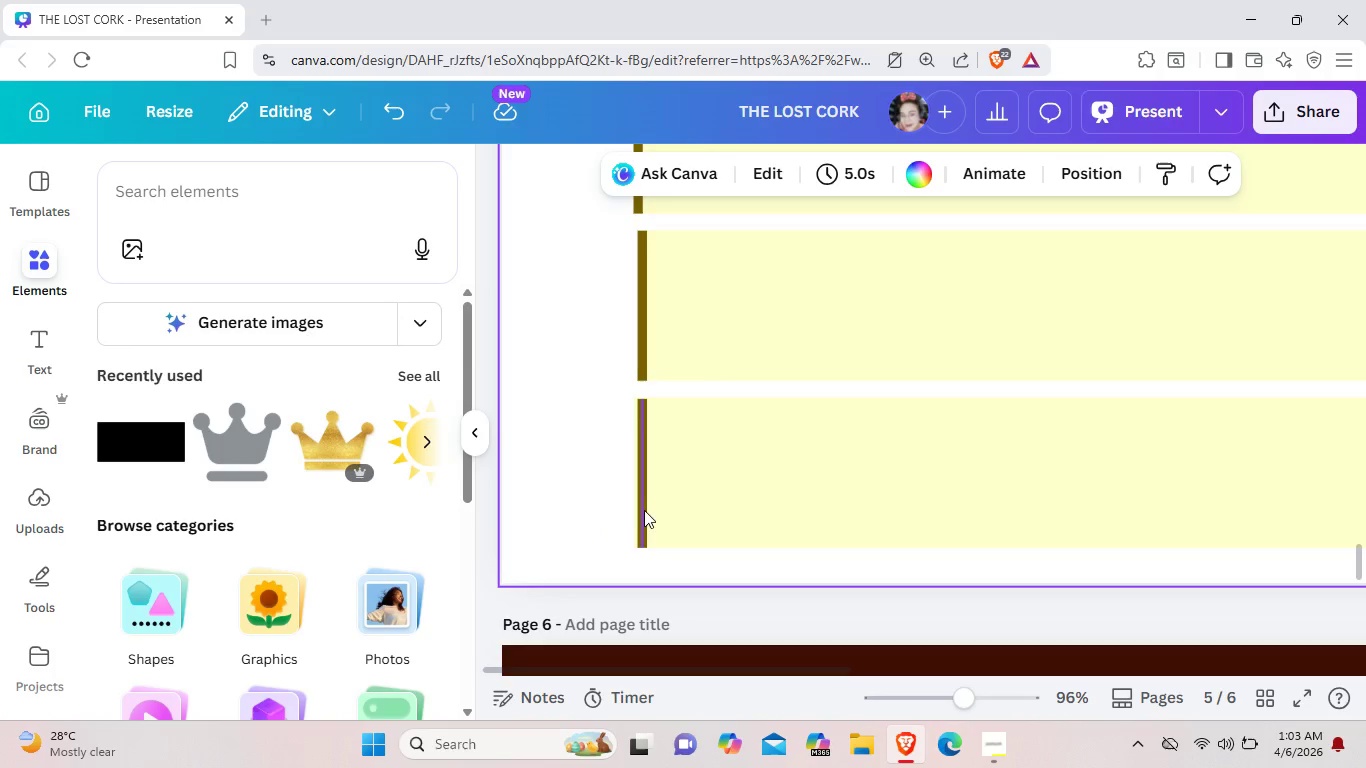 
left_click([597, 507])
 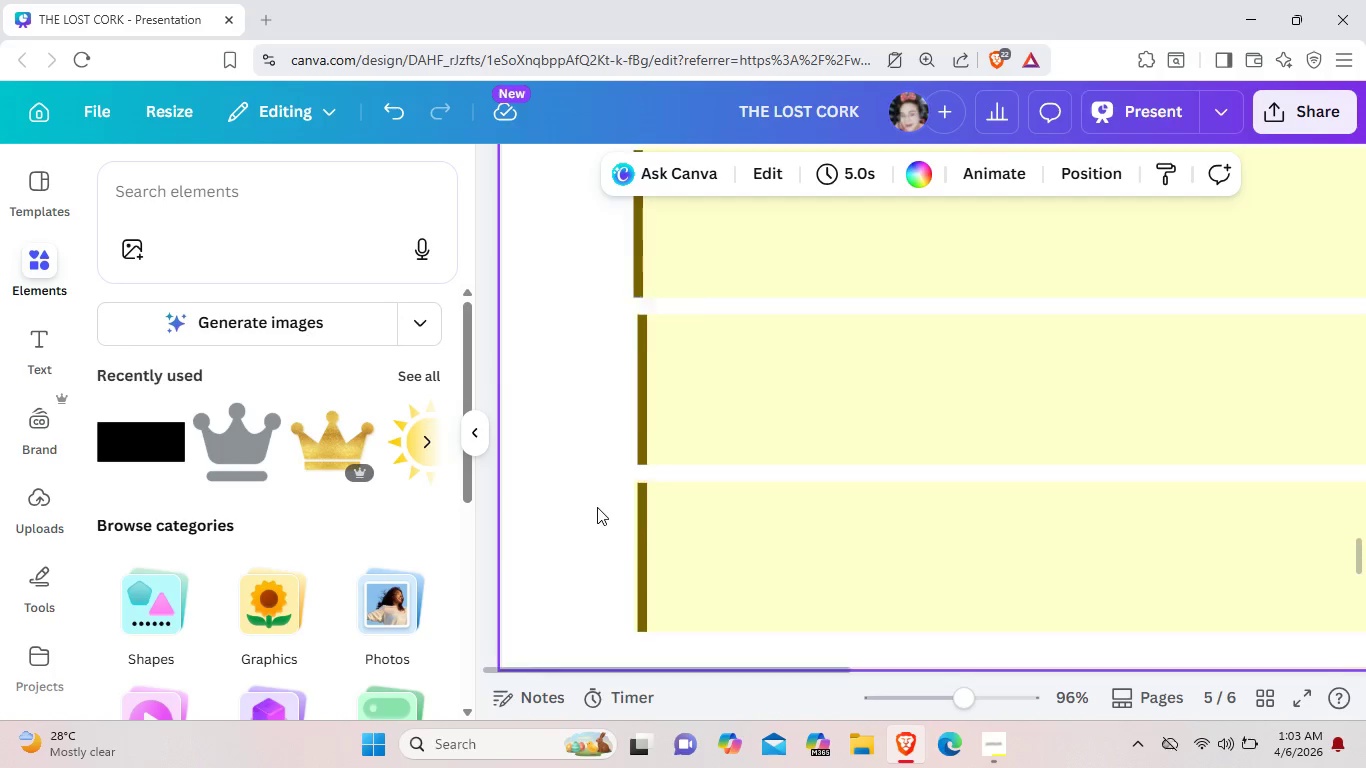 
scroll: coordinate [597, 507], scroll_direction: up, amount: 3.0
 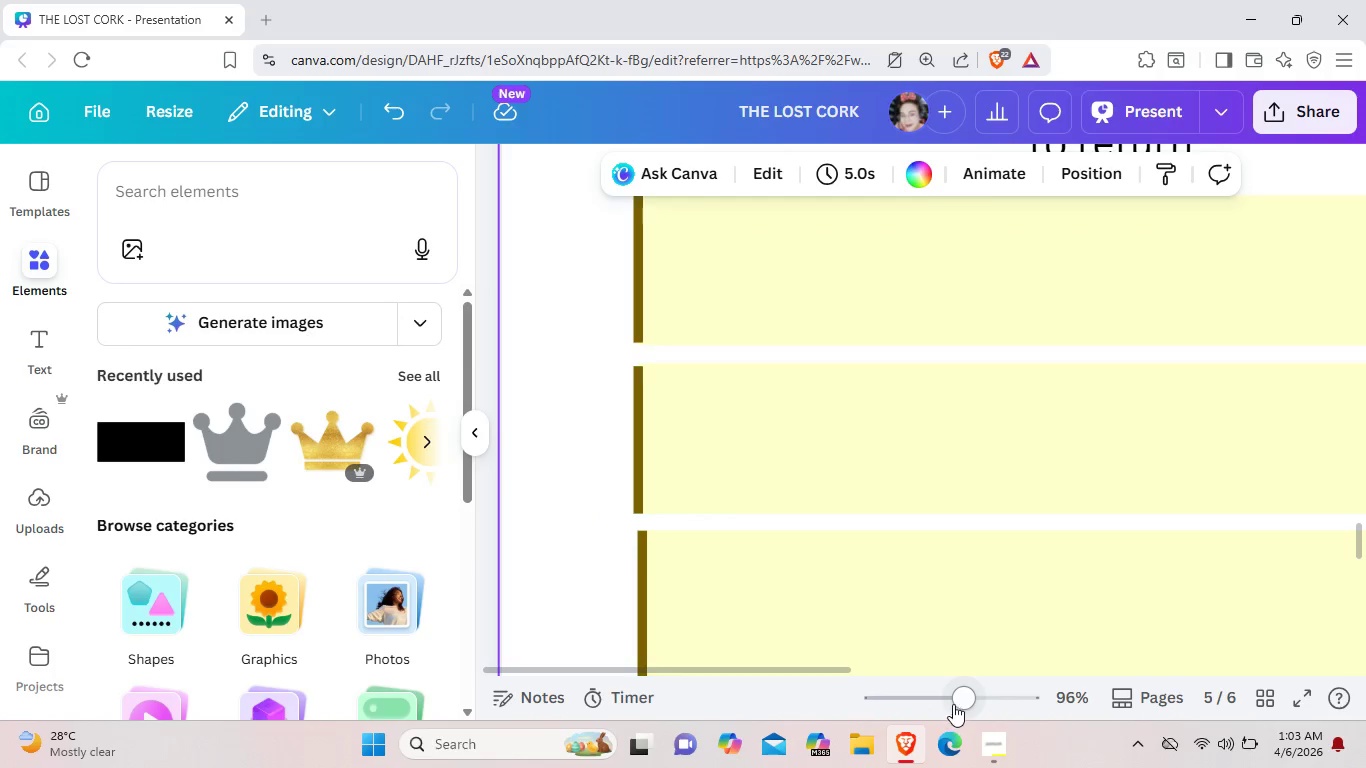 
left_click_drag(start_coordinate=[953, 704], to_coordinate=[936, 702])
 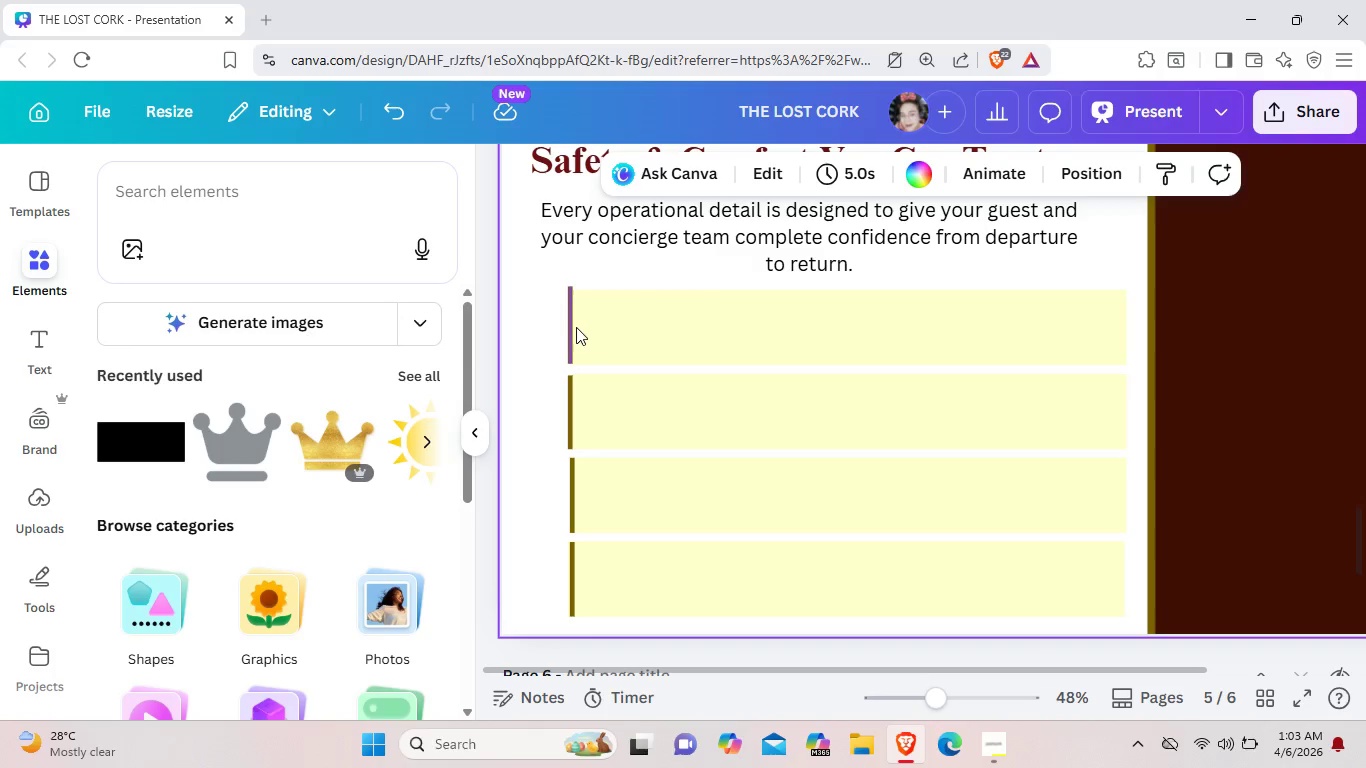 
left_click([570, 326])
 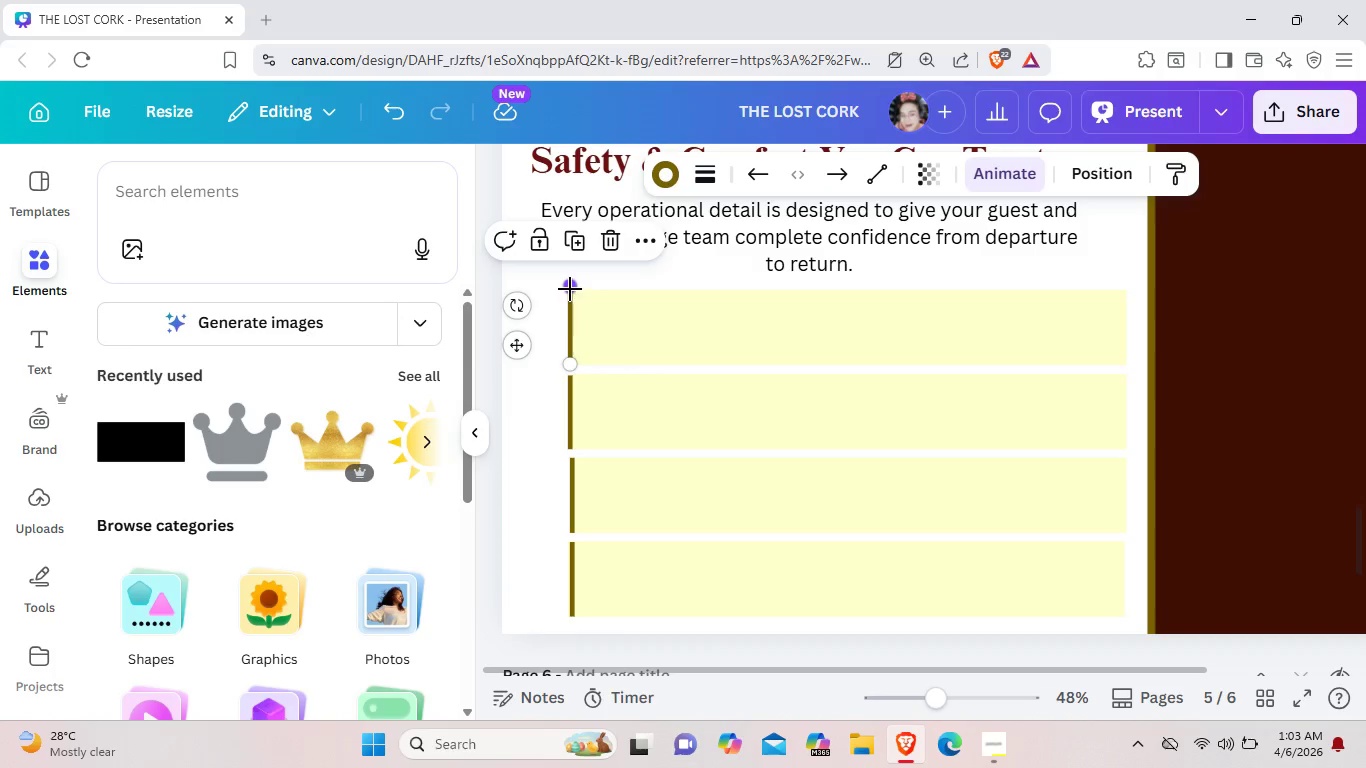 
left_click_drag(start_coordinate=[570, 289], to_coordinate=[570, 295])
 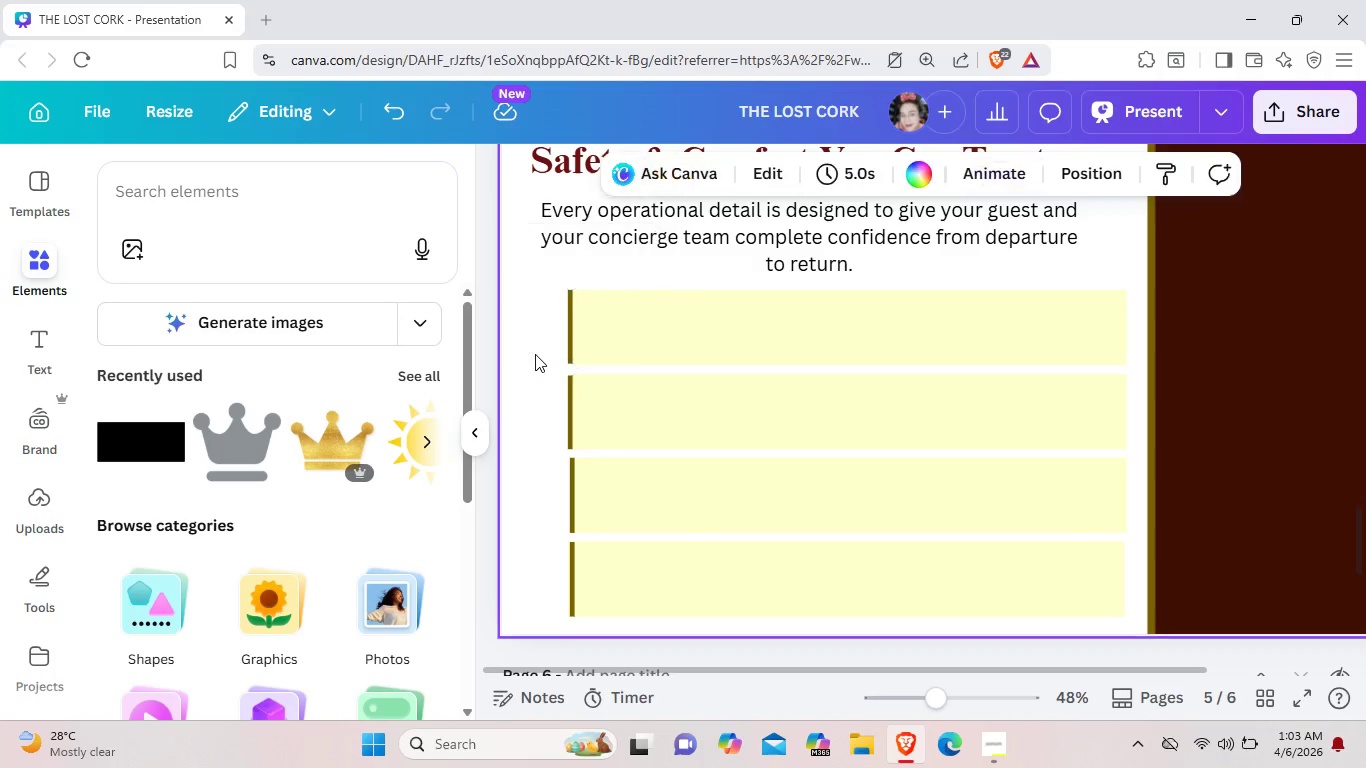 
left_click([535, 354])
 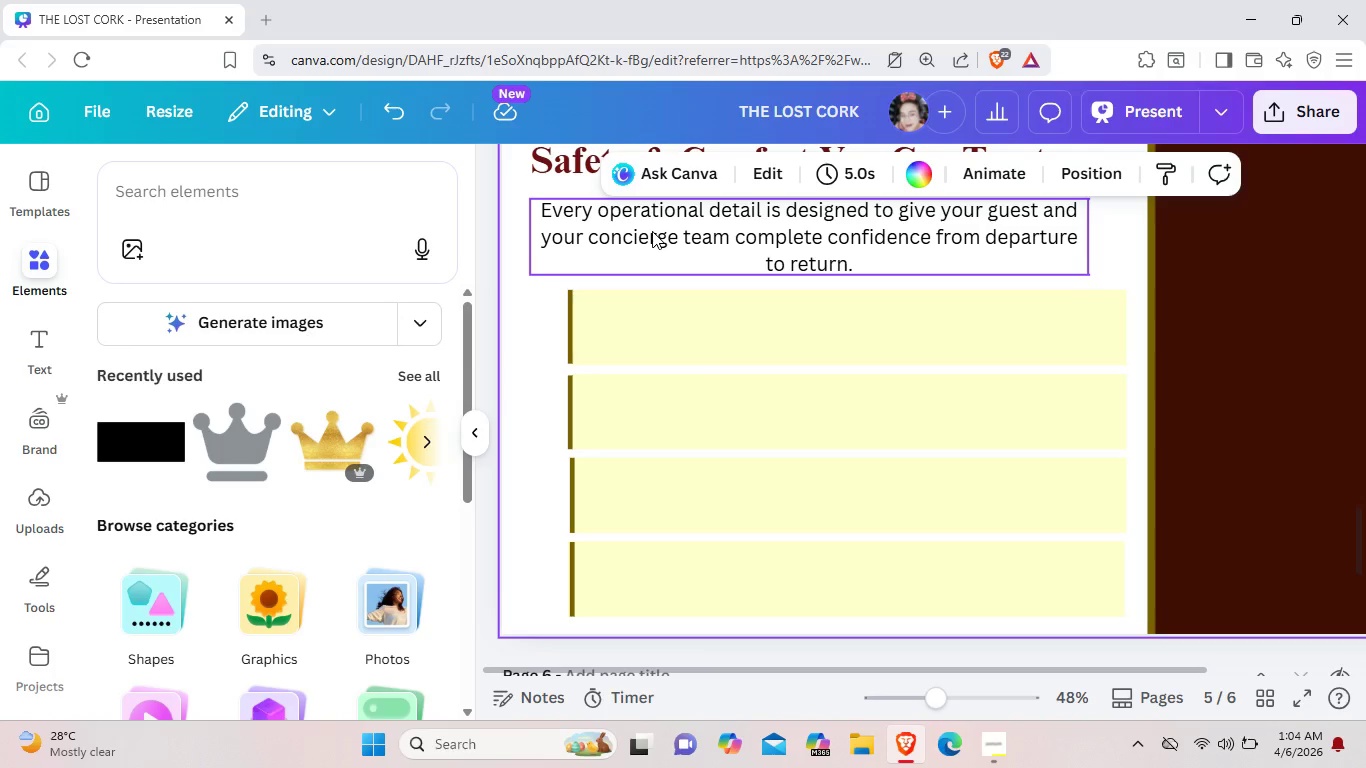 
wait(51.86)
 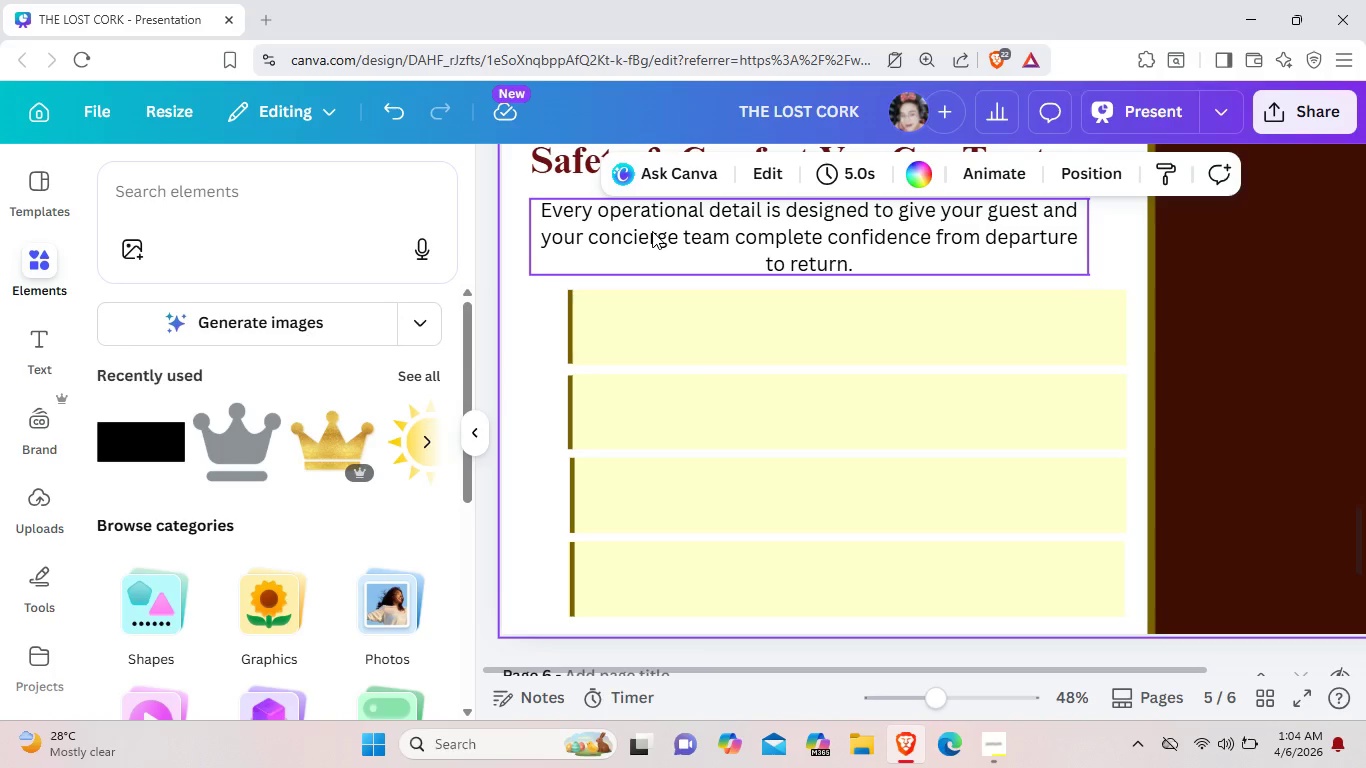 
scroll: coordinate [807, 400], scroll_direction: down, amount: 2.0
 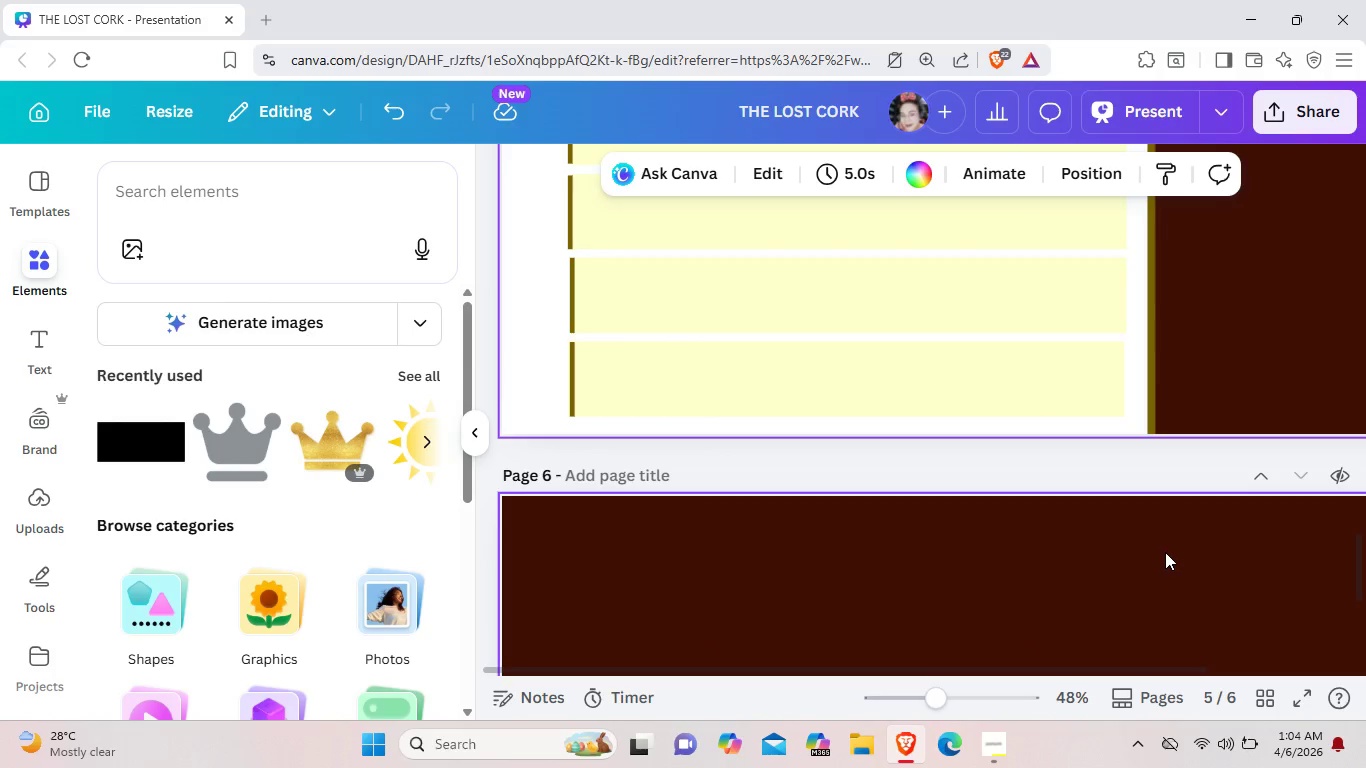 
scroll: coordinate [1026, 571], scroll_direction: up, amount: 2.0
 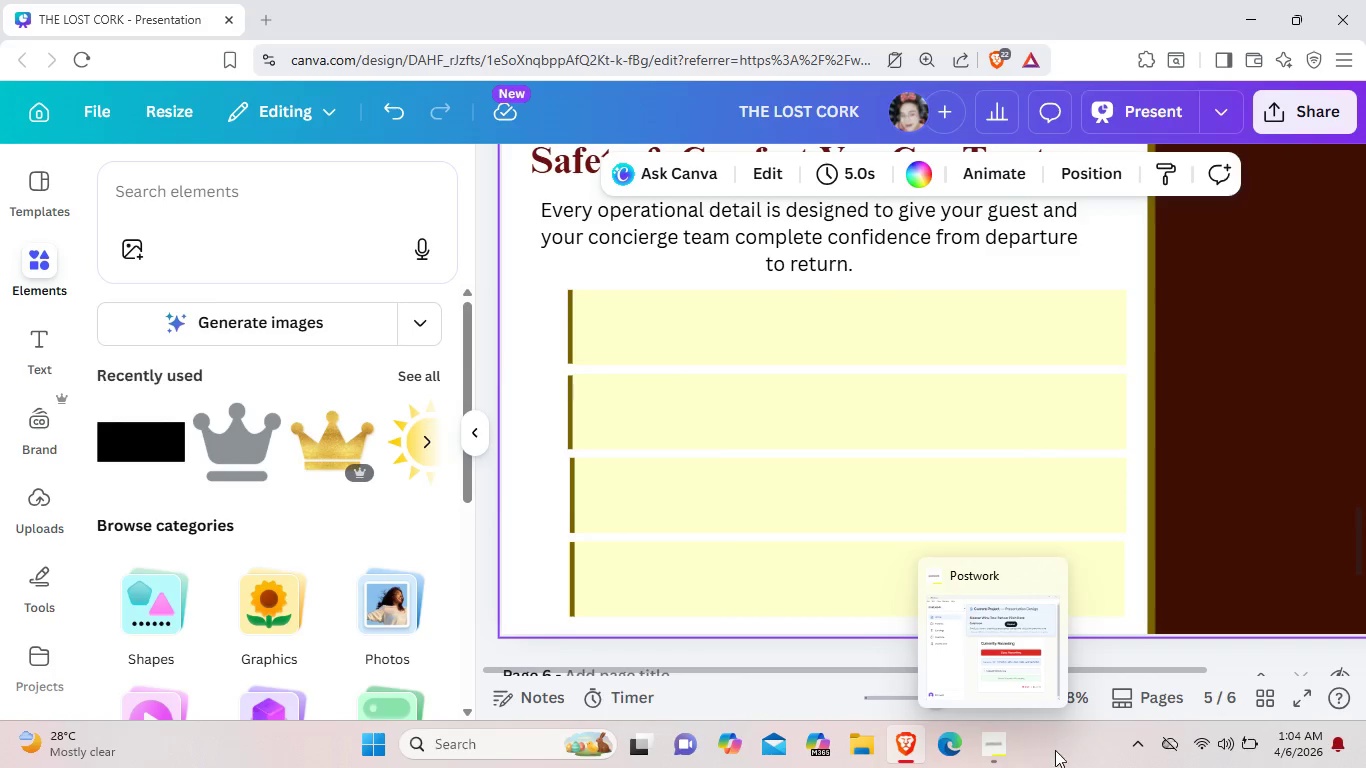 
wait(5.5)
 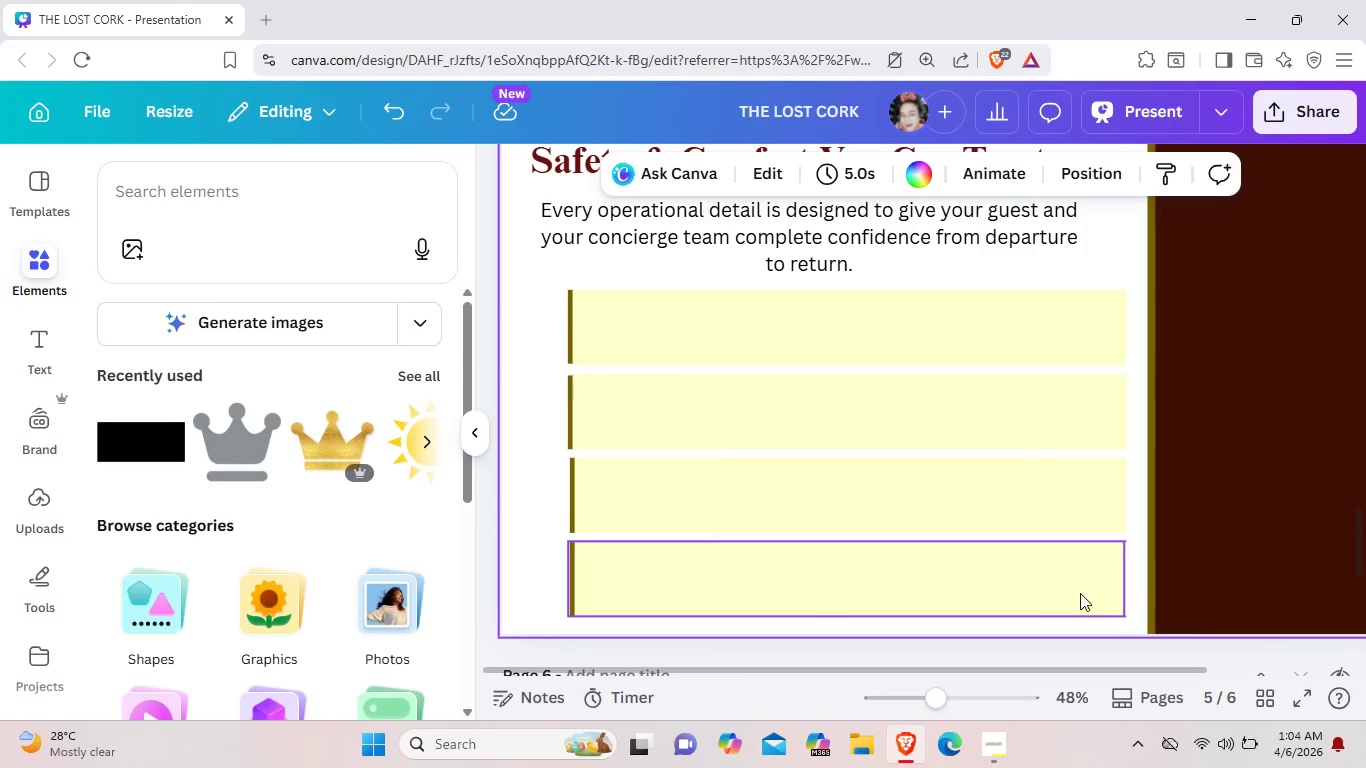 
left_click([1000, 744])
 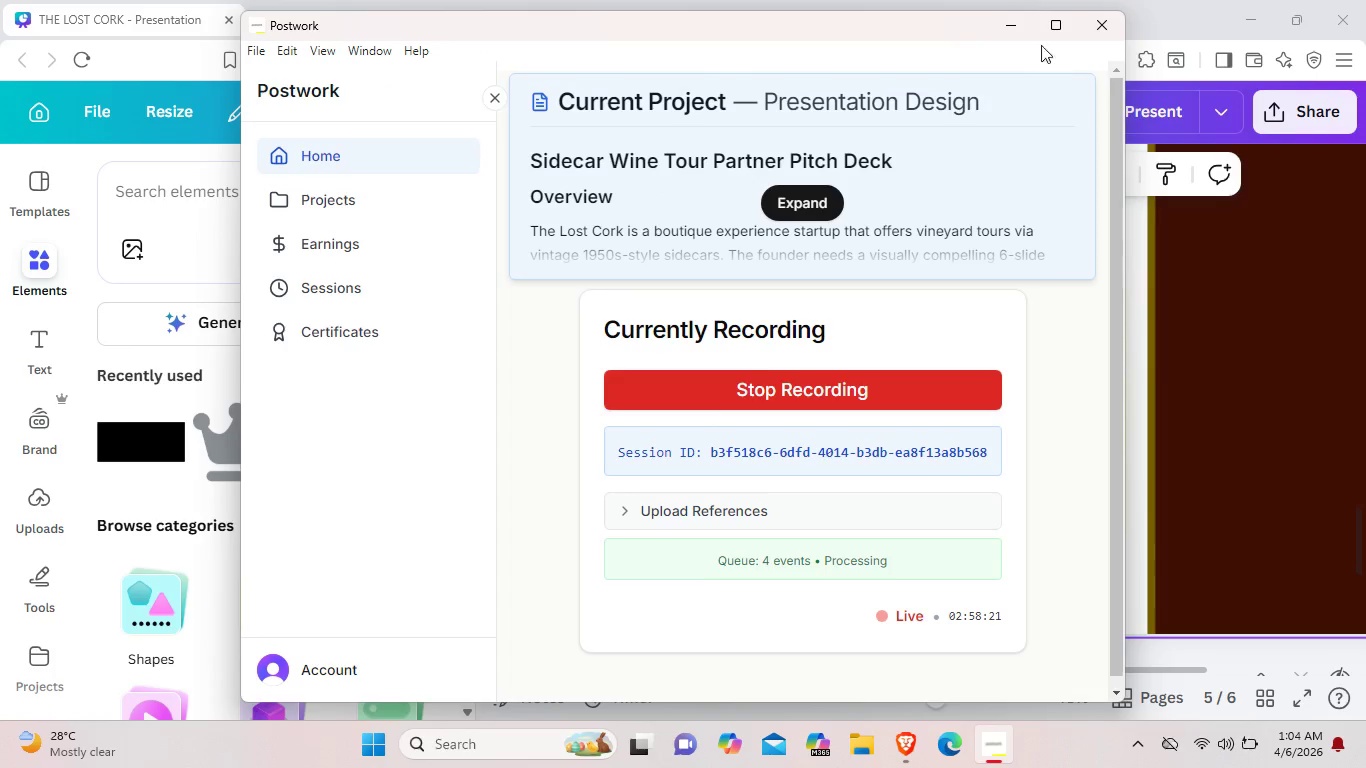 
left_click([1002, 25])
 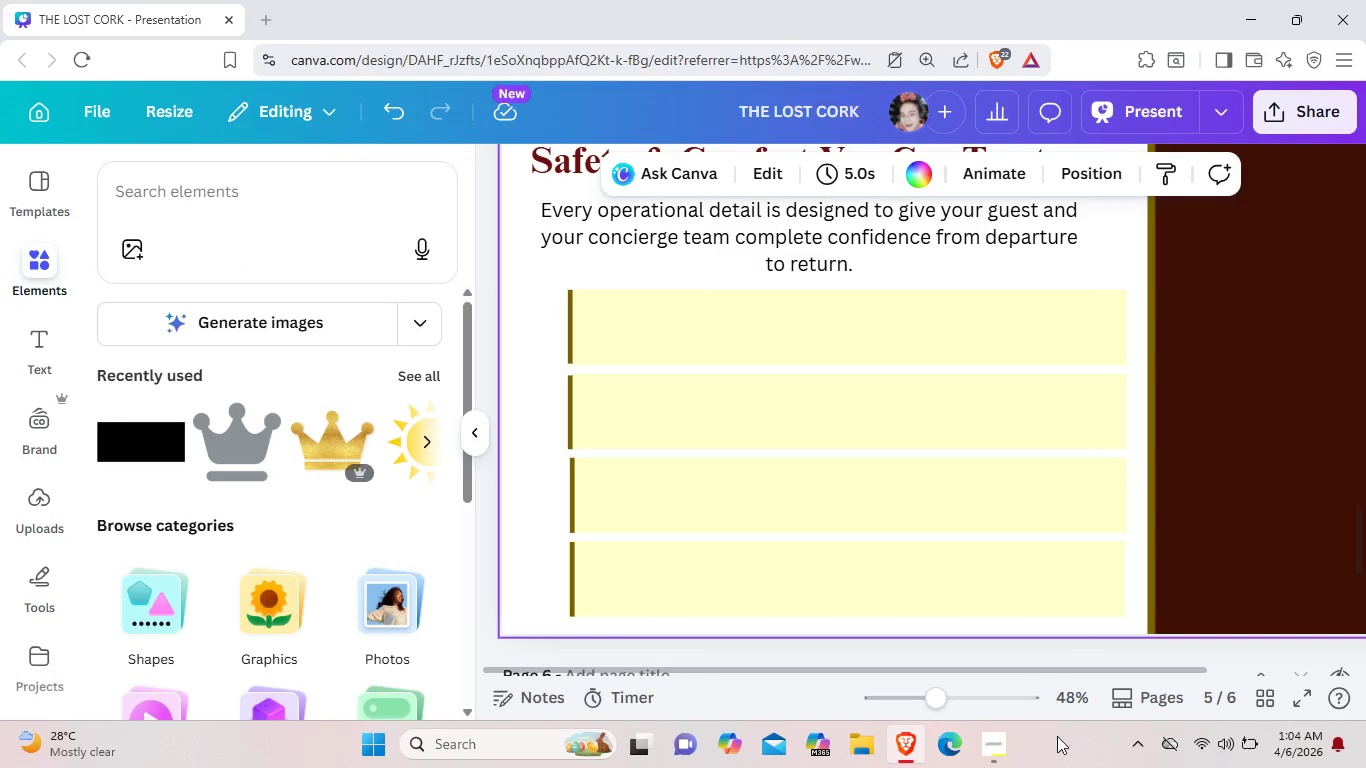 
left_click([1054, 741])
 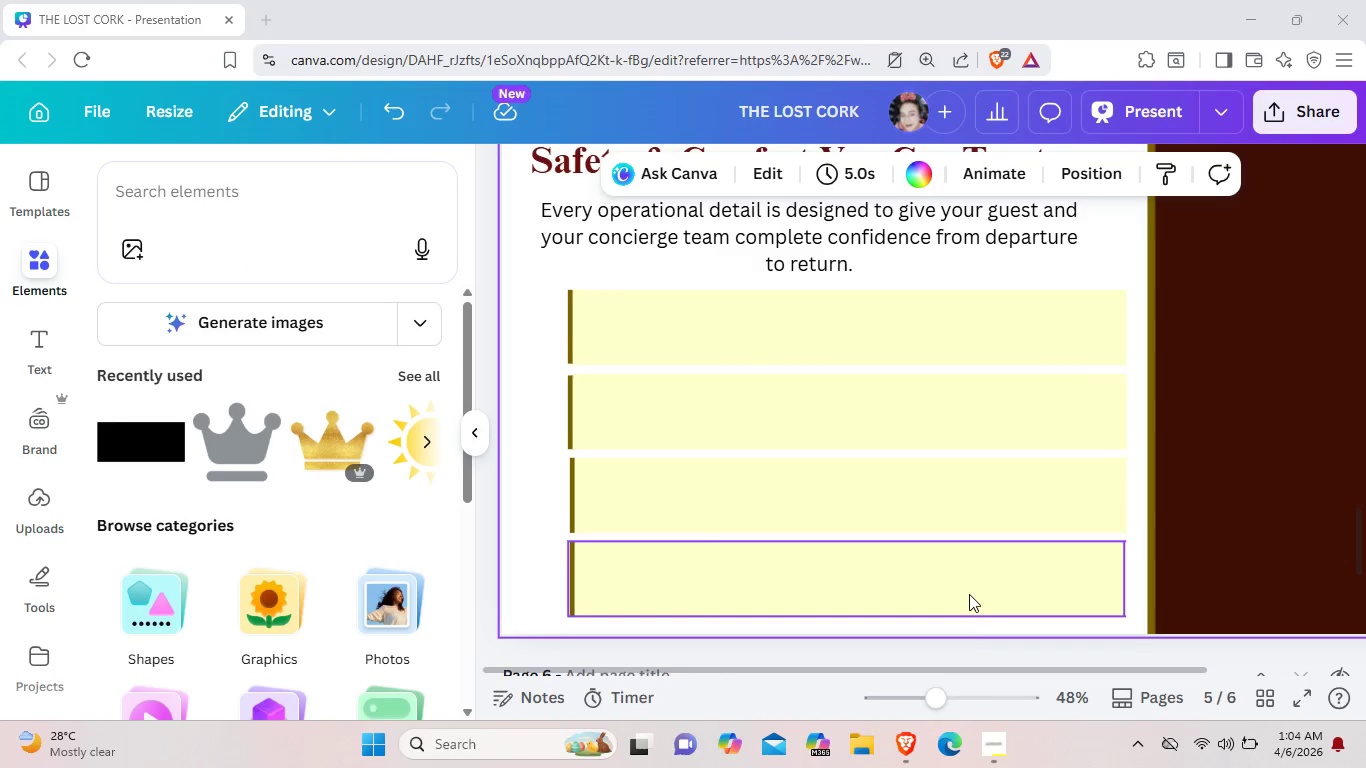 
scroll: coordinate [969, 594], scroll_direction: down, amount: 1.0
 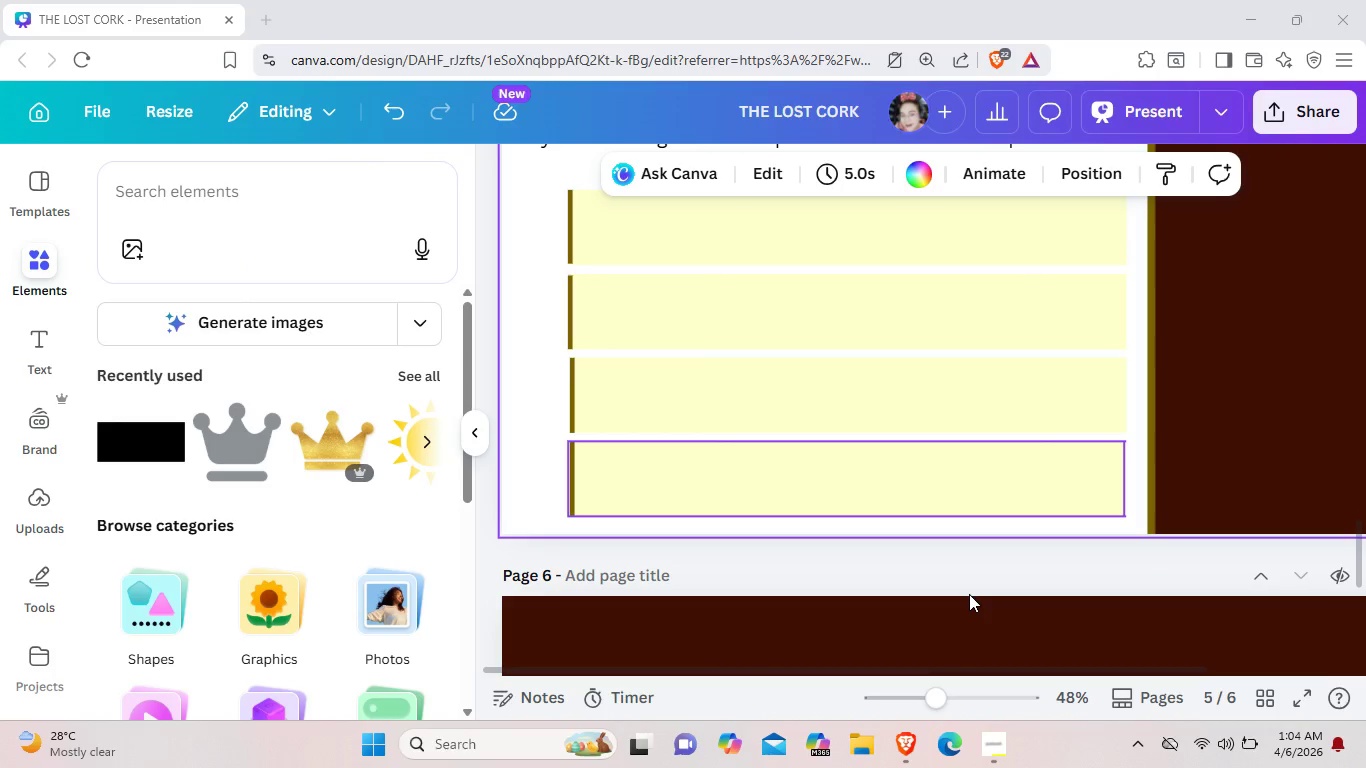 
wait(7.82)
 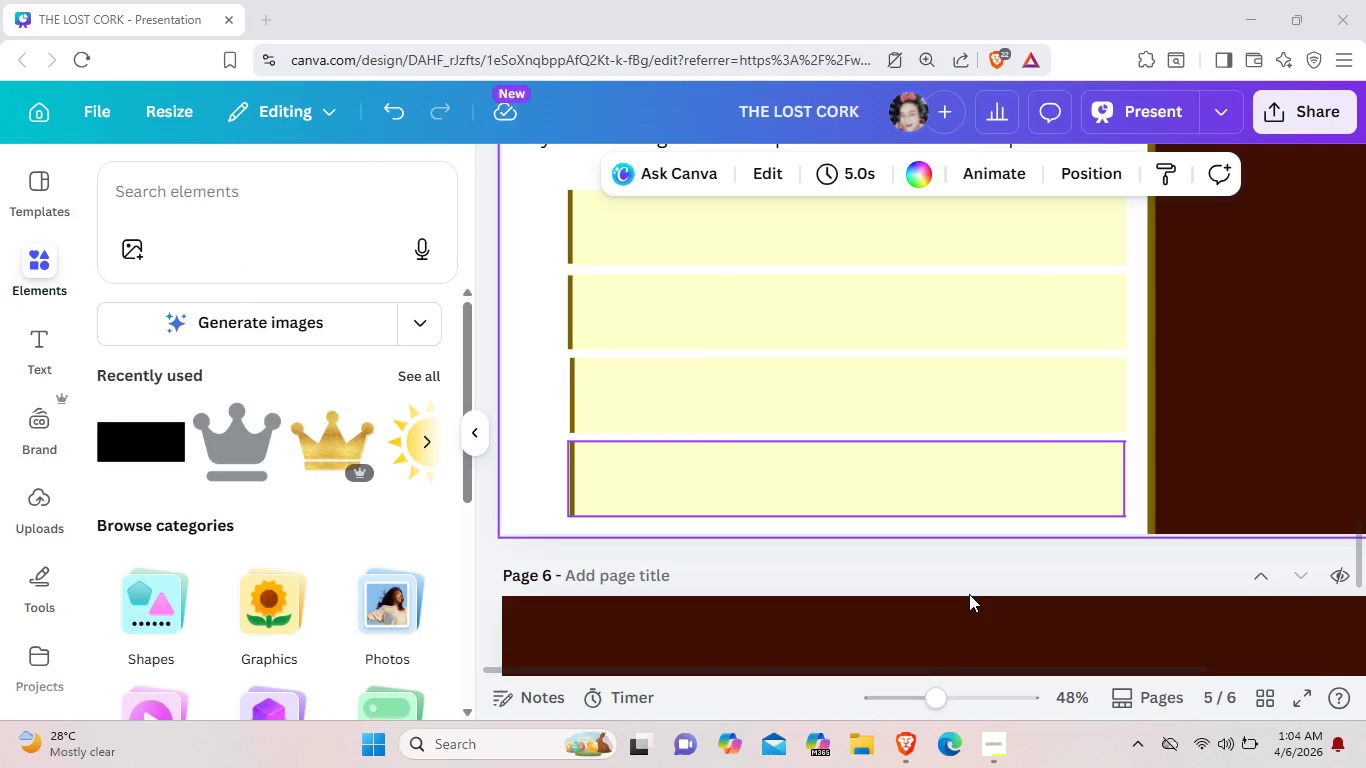 
scroll: coordinate [869, 509], scroll_direction: up, amount: 2.0
 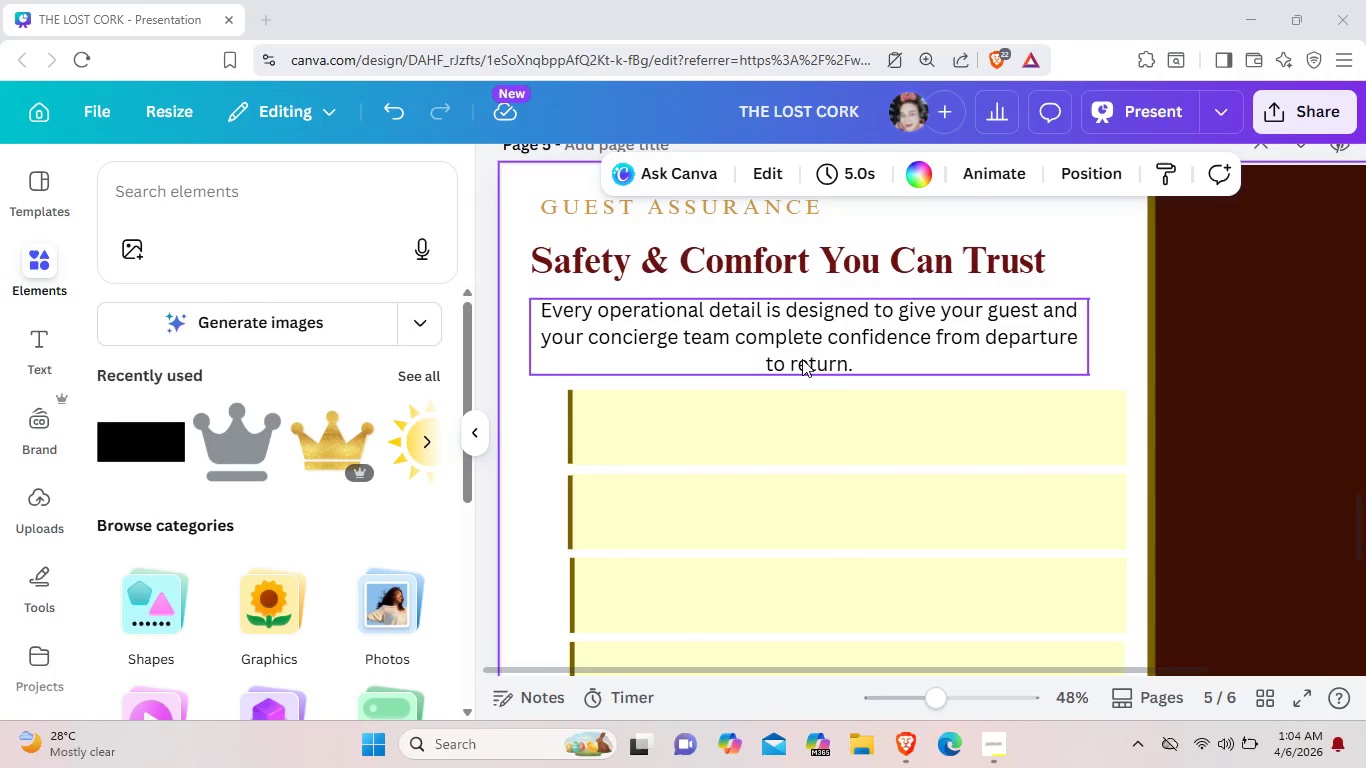 
left_click([802, 359])
 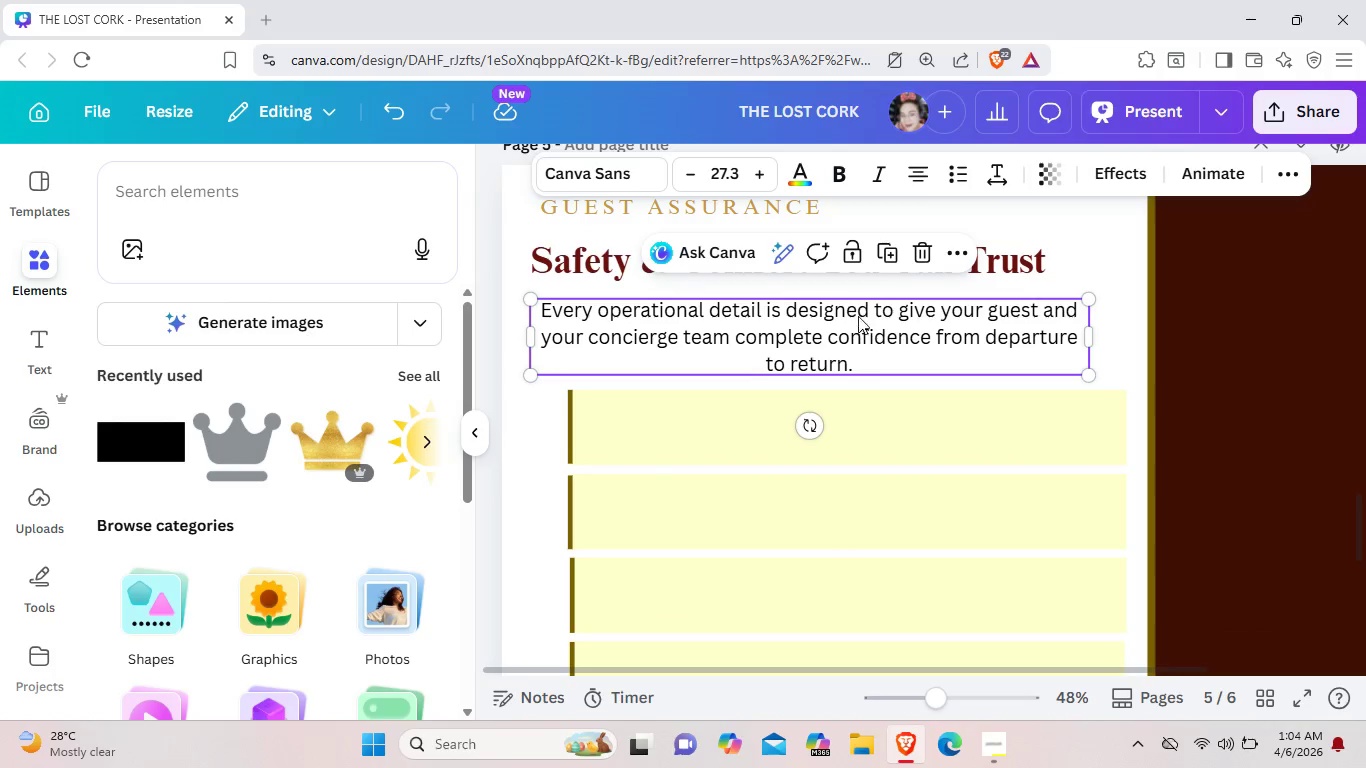 
left_click_drag(start_coordinate=[857, 312], to_coordinate=[872, 303])
 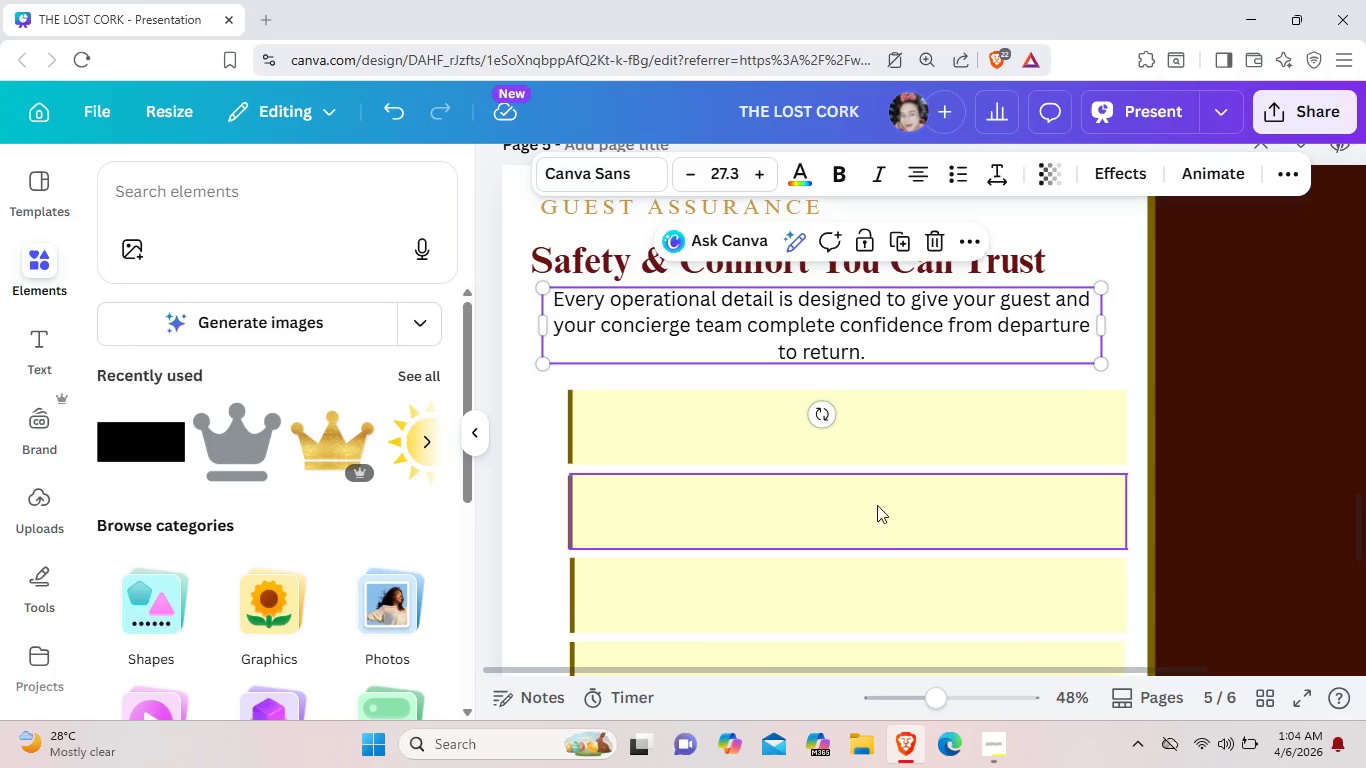 
wait(5.66)
 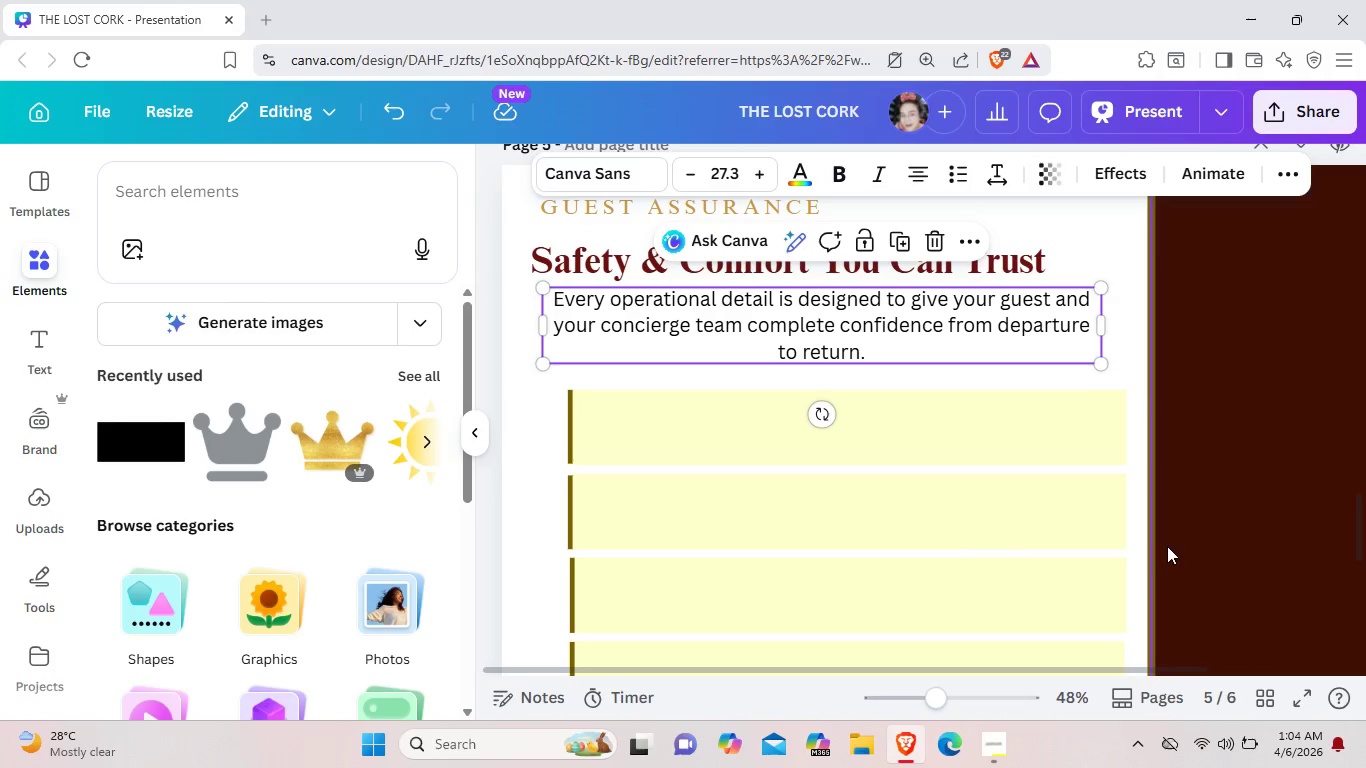 
left_click([573, 439])
 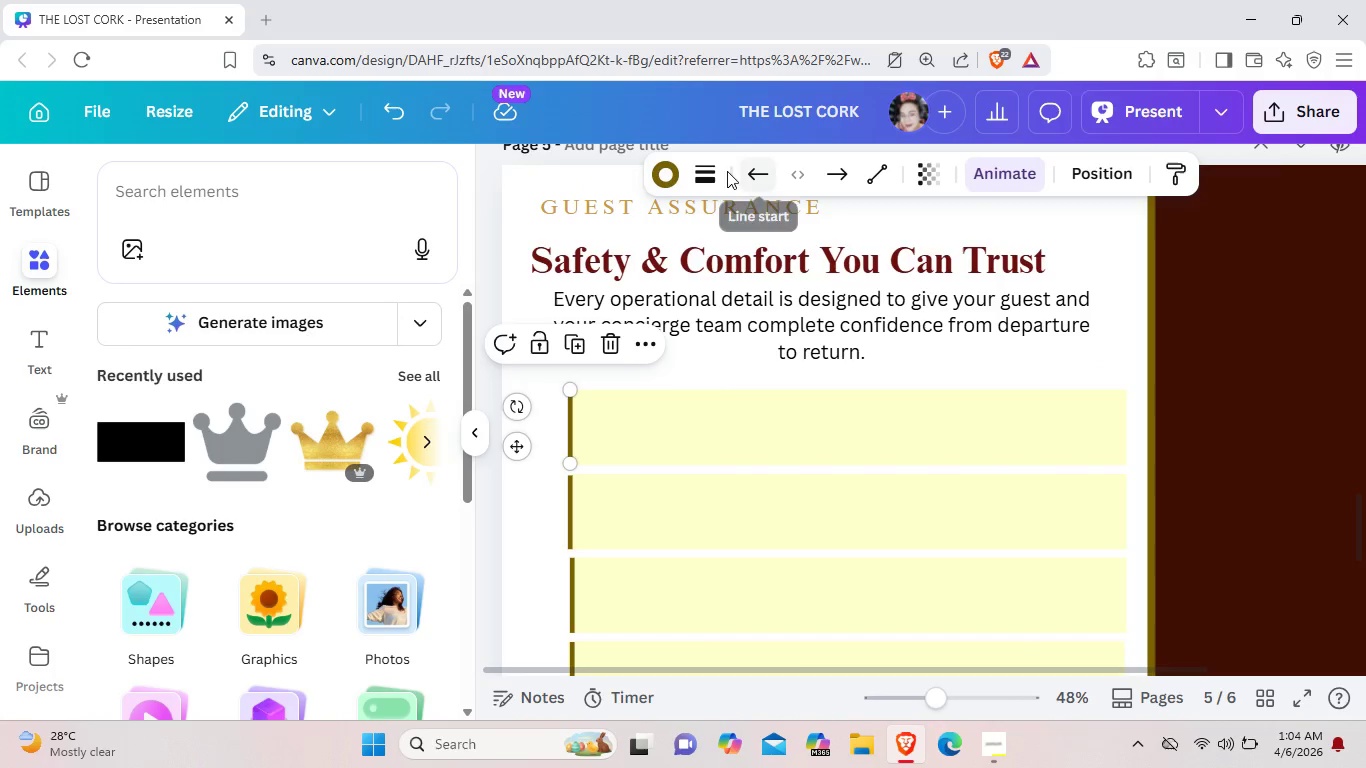 
left_click([716, 171])
 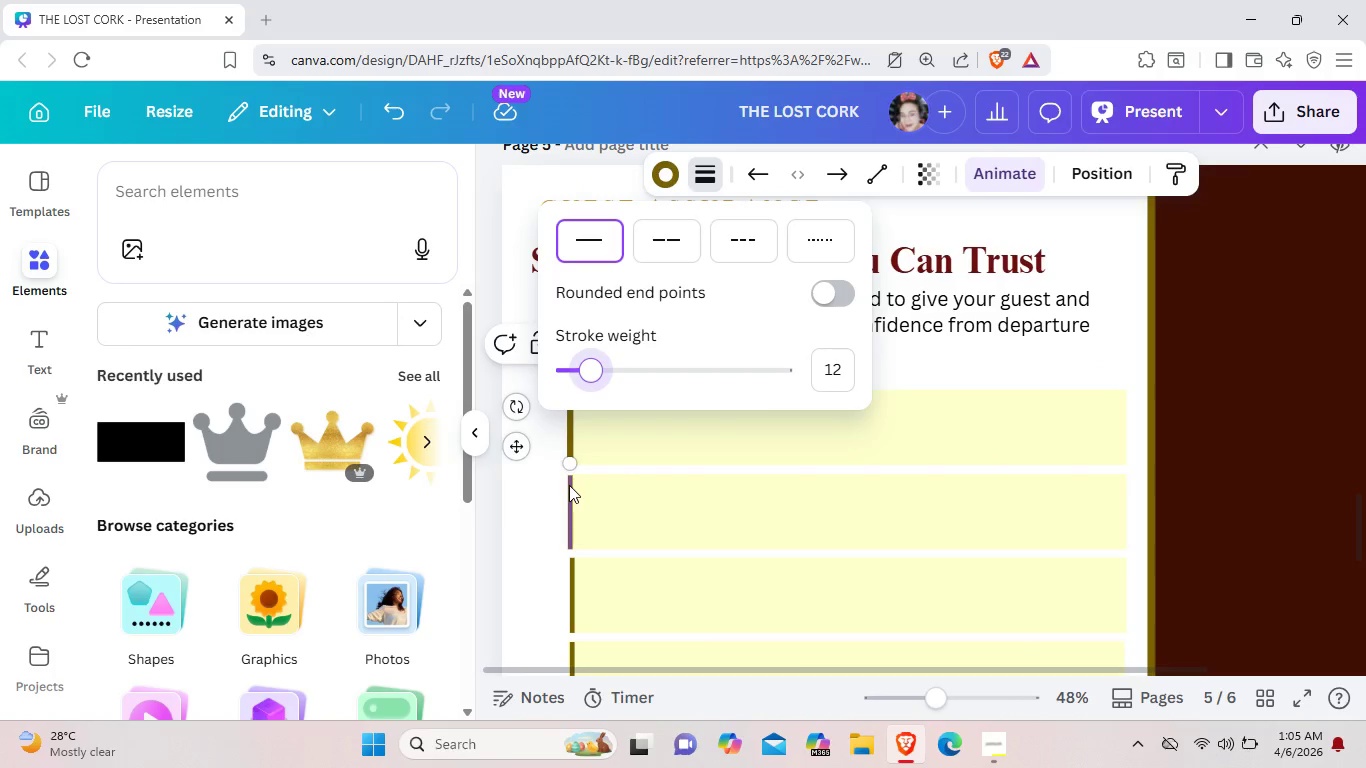 
left_click([568, 487])
 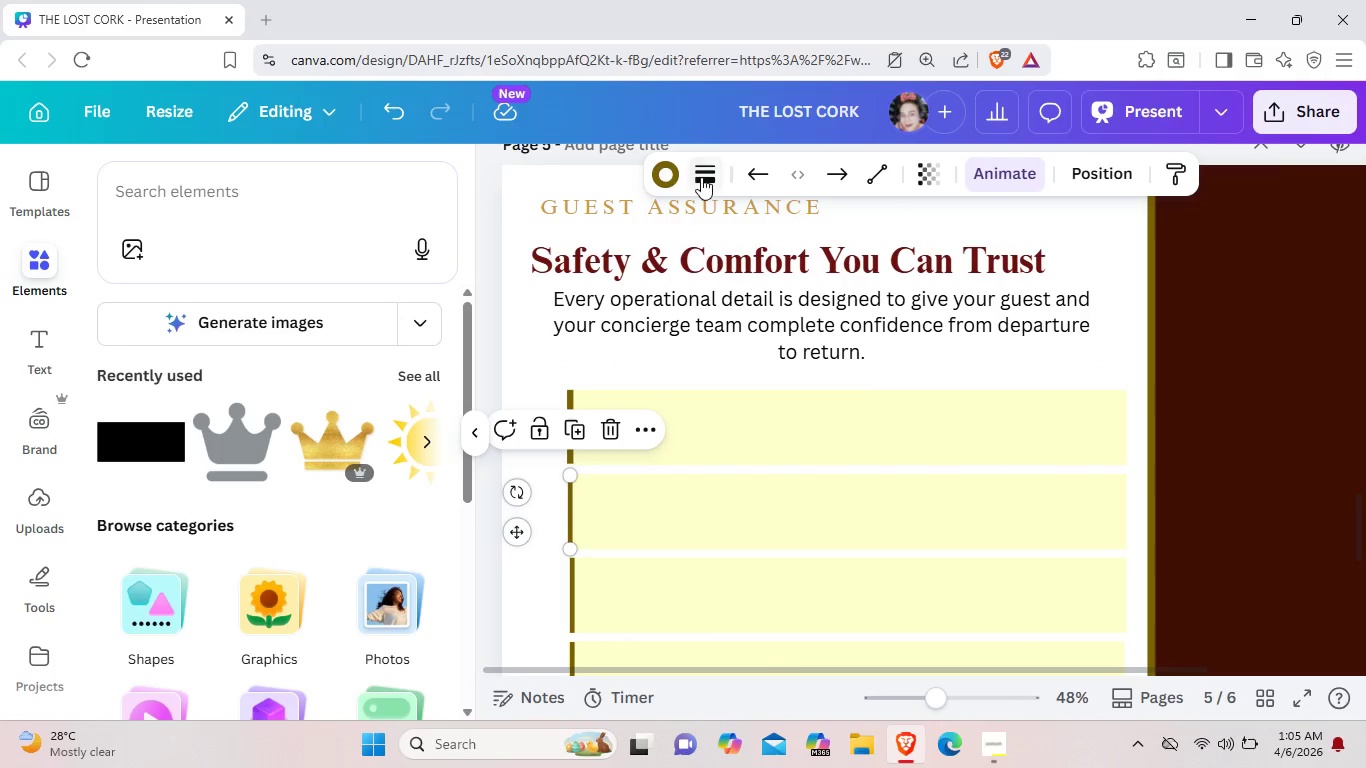 
left_click([701, 177])
 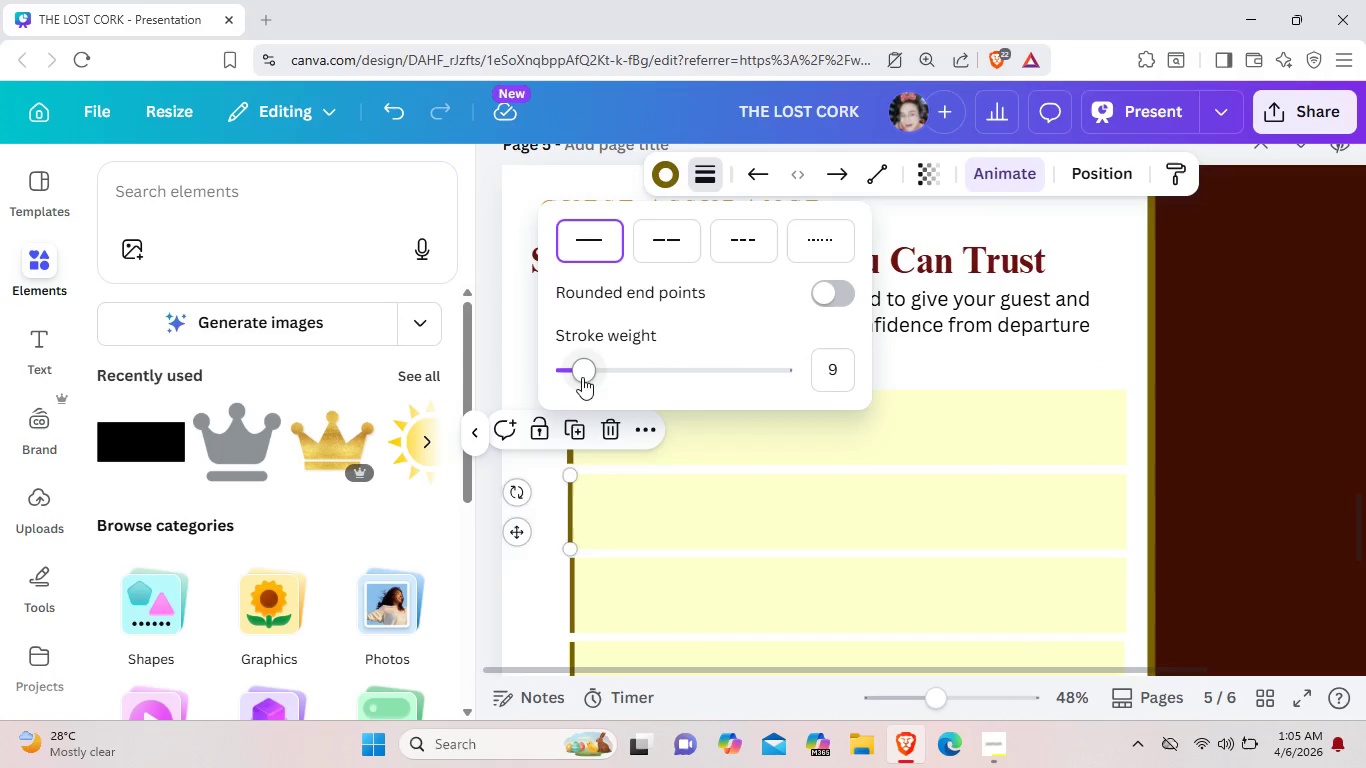 
left_click_drag(start_coordinate=[582, 377], to_coordinate=[591, 376])
 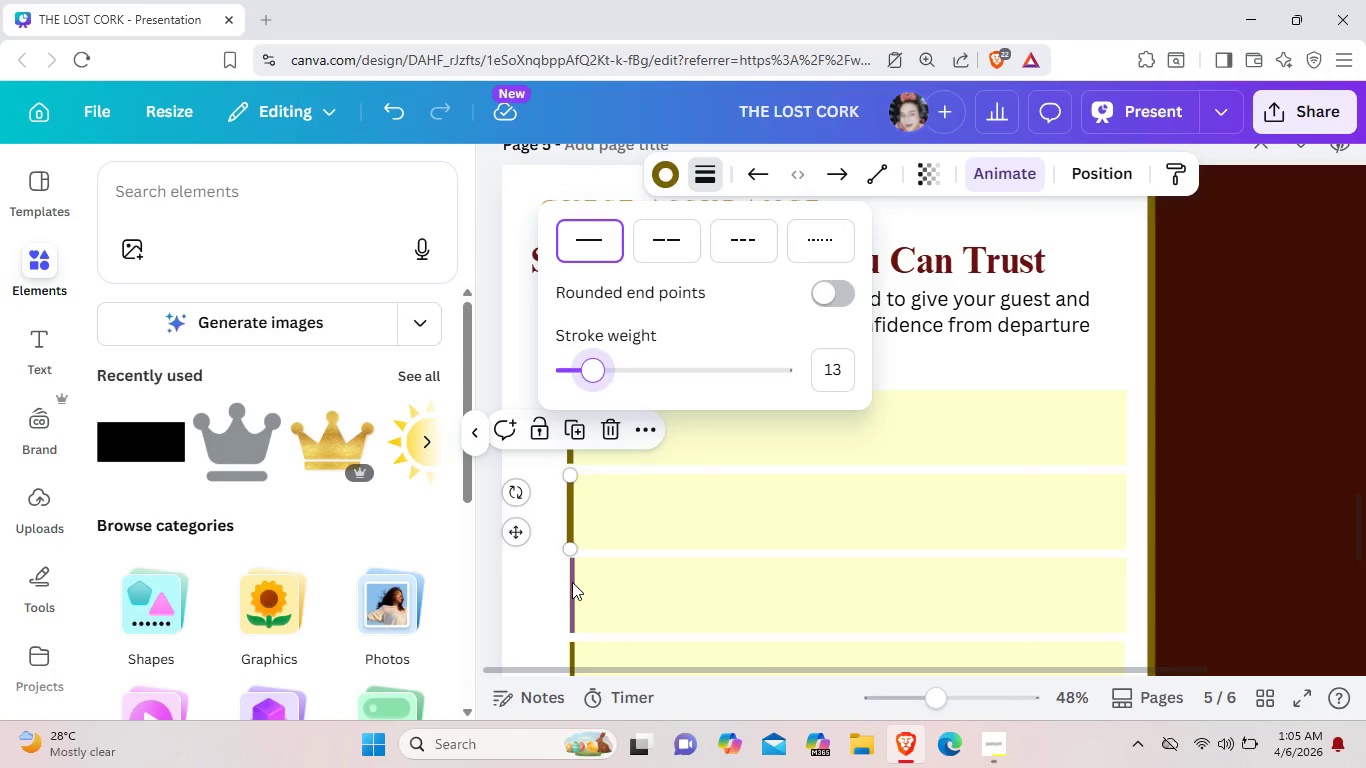 
left_click([572, 582])
 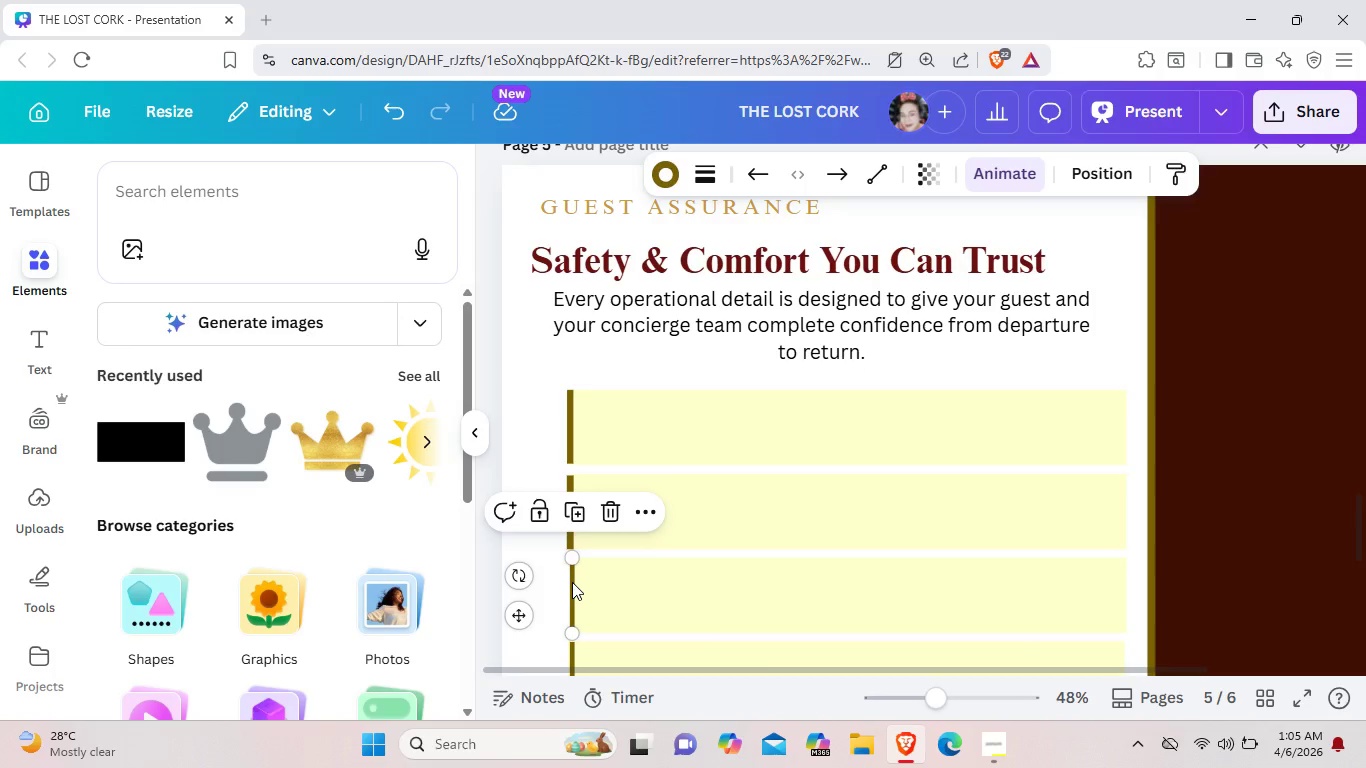 
wait(50.02)
 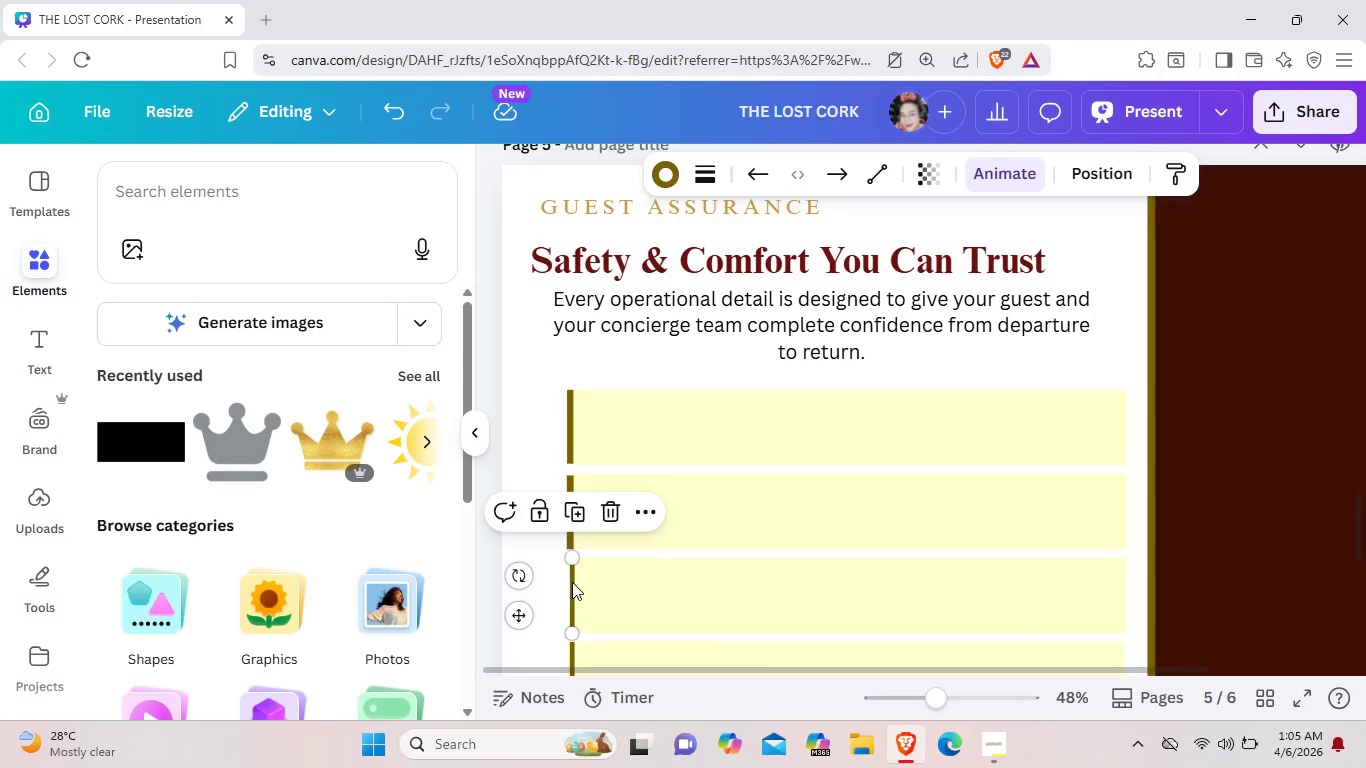 
scroll: coordinate [819, 391], scroll_direction: down, amount: 2.0
 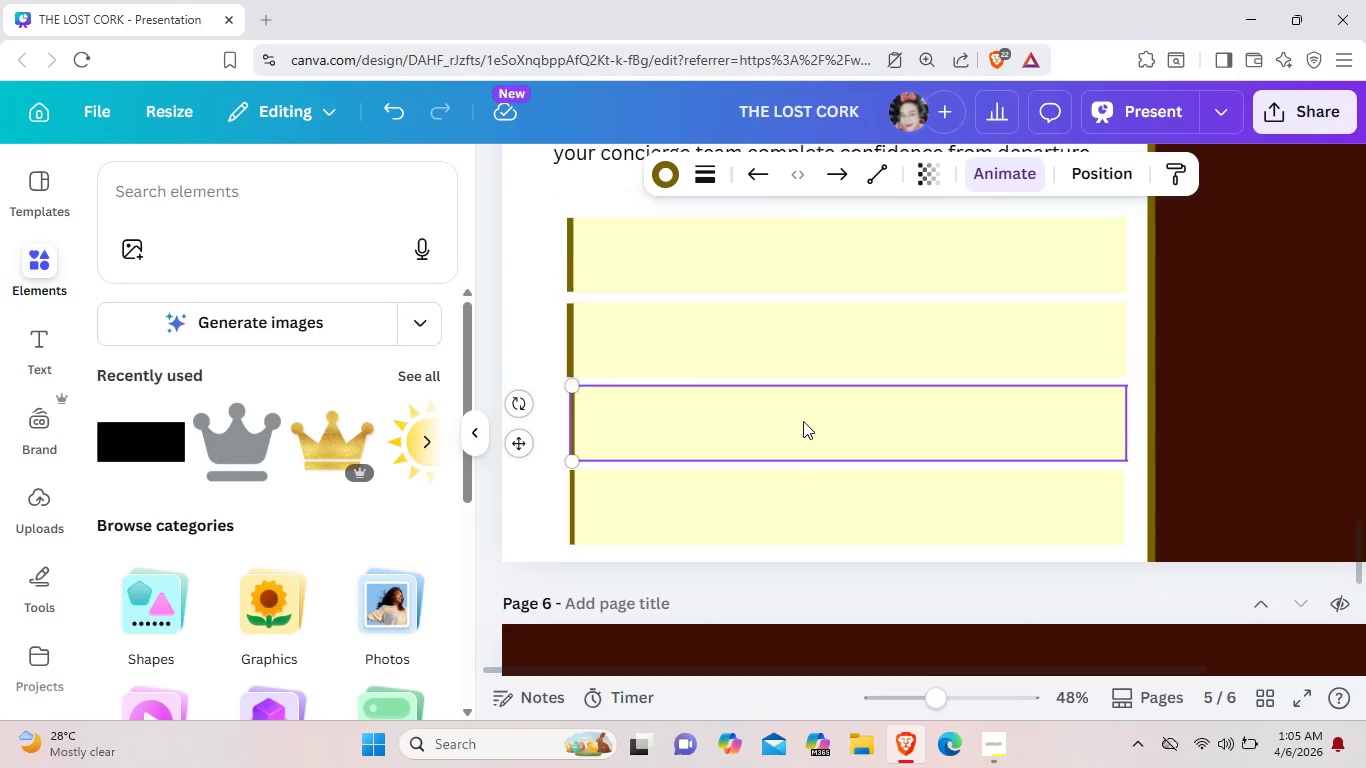 
scroll: coordinate [803, 421], scroll_direction: up, amount: 2.0
 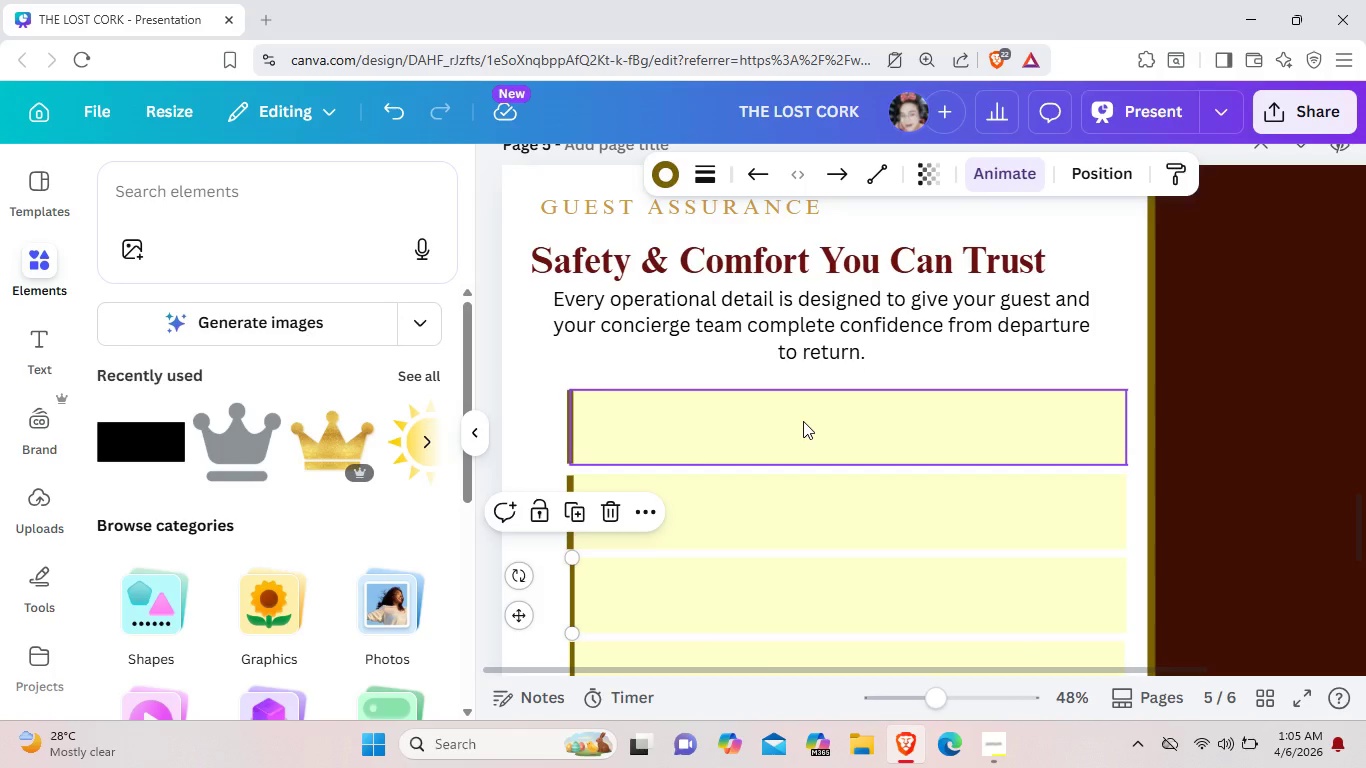 
wait(7.93)
 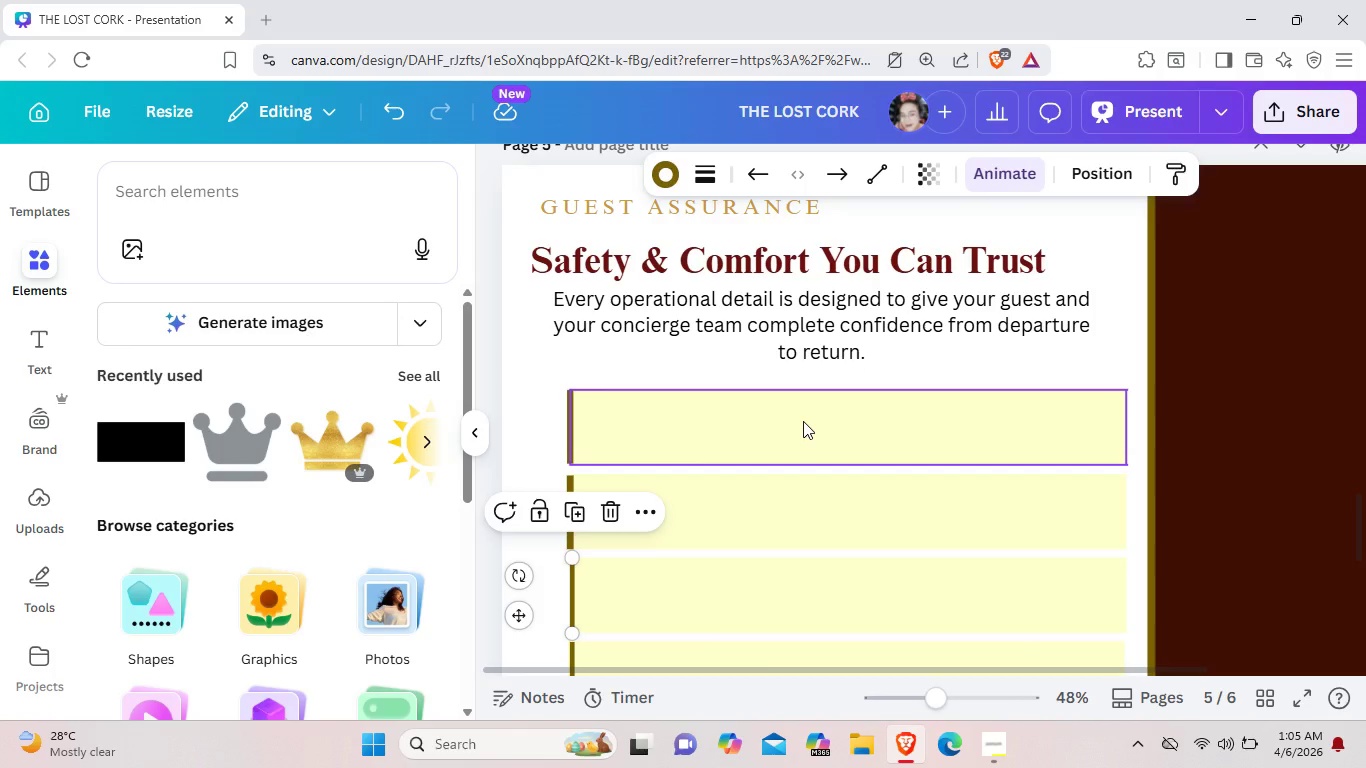 
left_click([189, 201])
 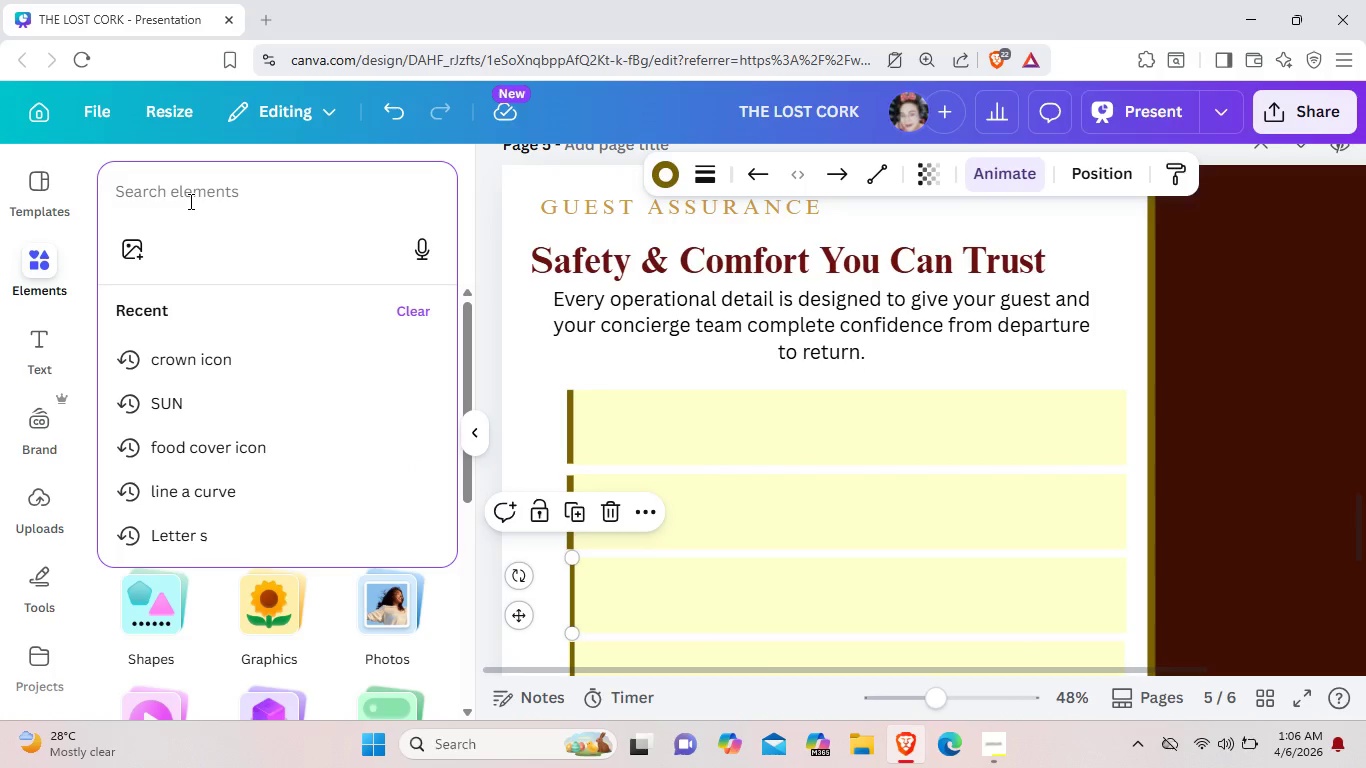 
type(crown circle)
 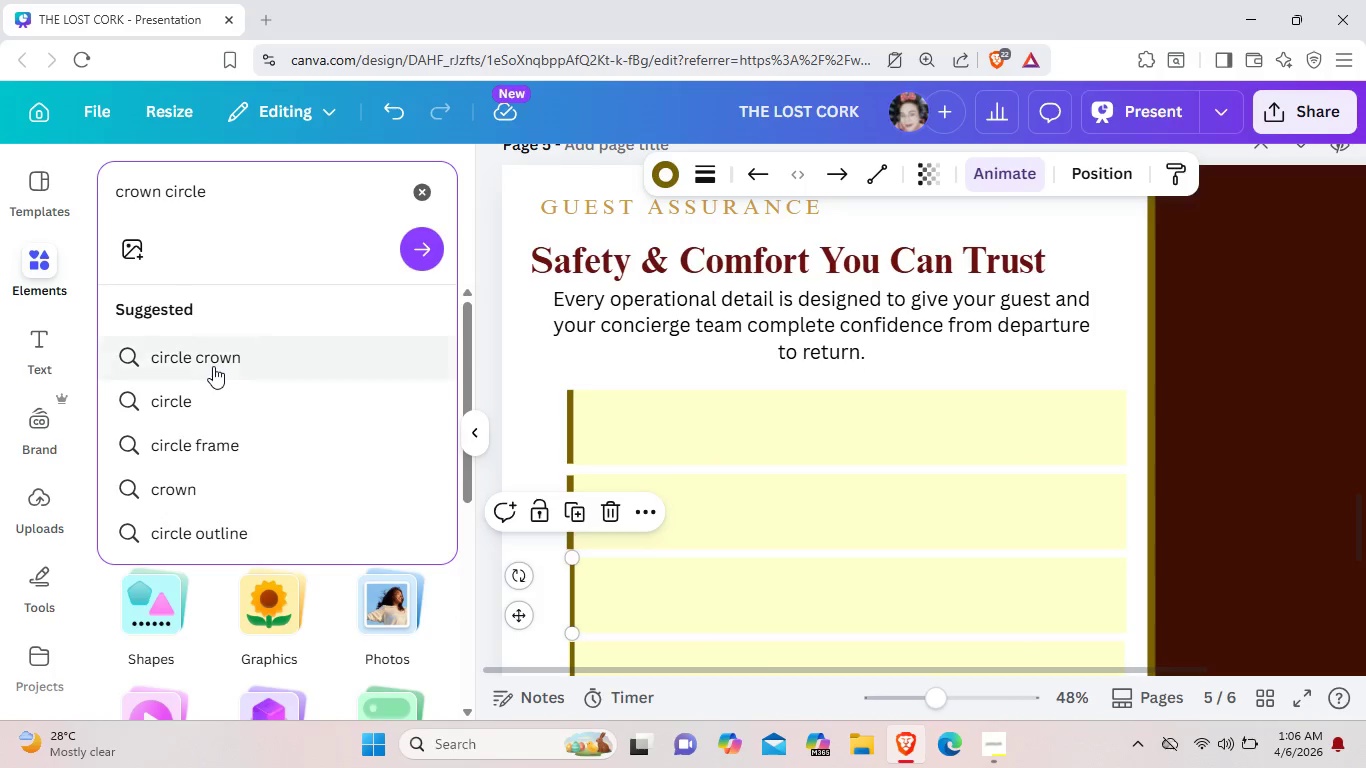 
left_click([213, 366])
 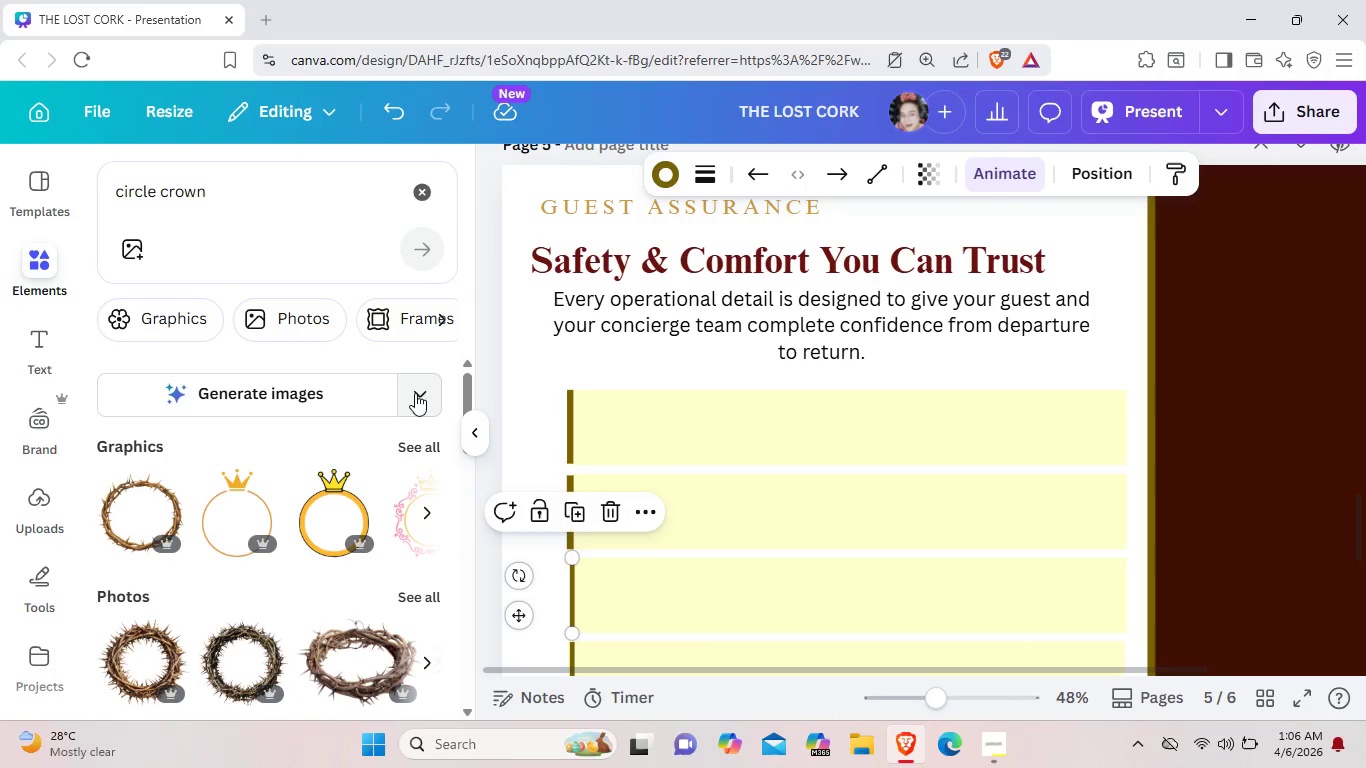 
left_click([421, 442])
 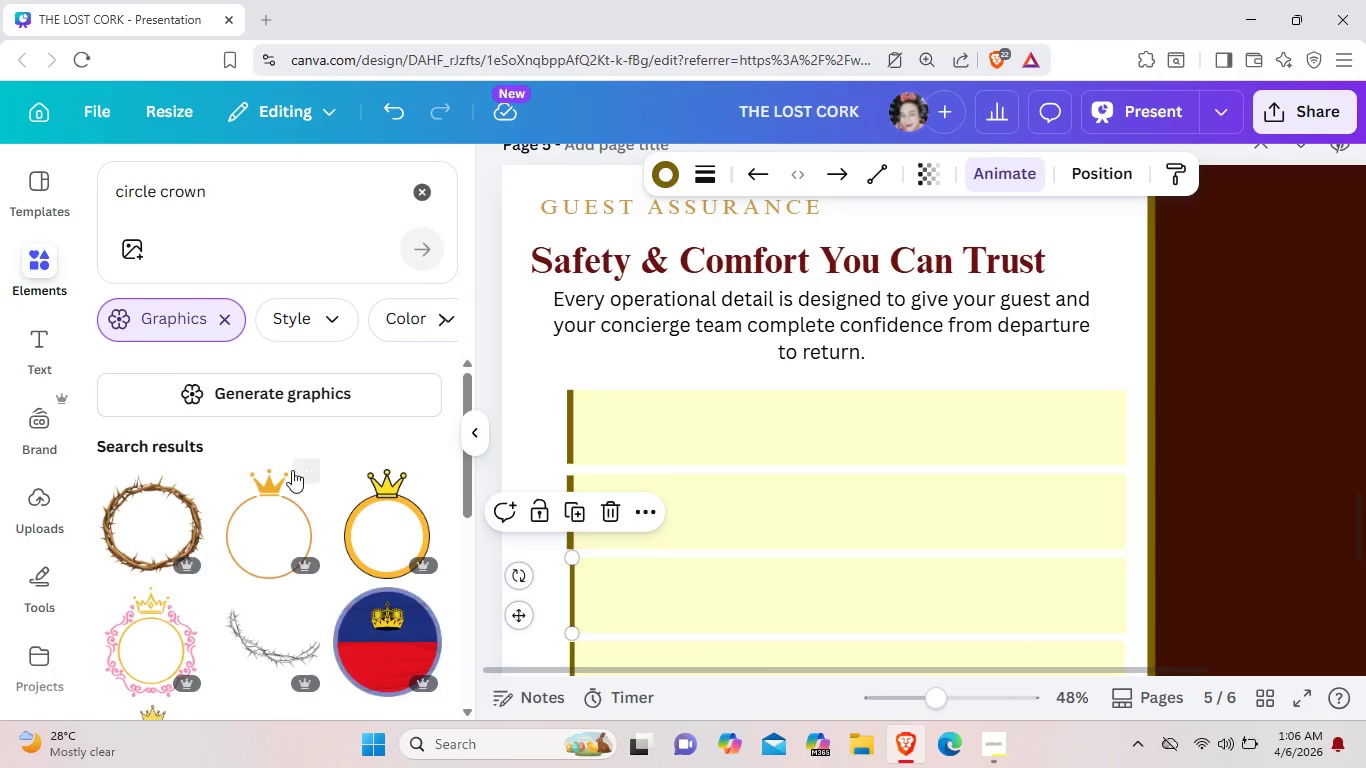 
scroll: coordinate [292, 470], scroll_direction: down, amount: 12.0
 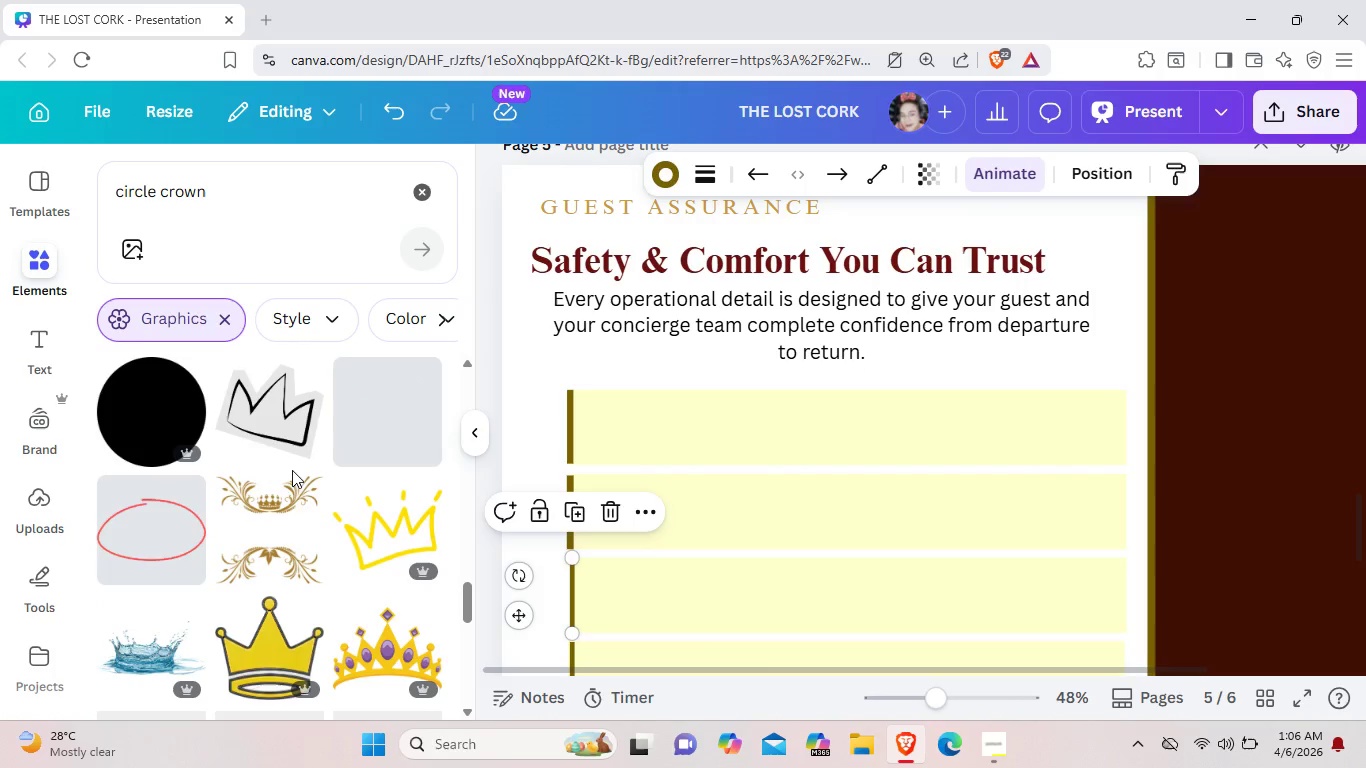 
left_click([237, 207])
 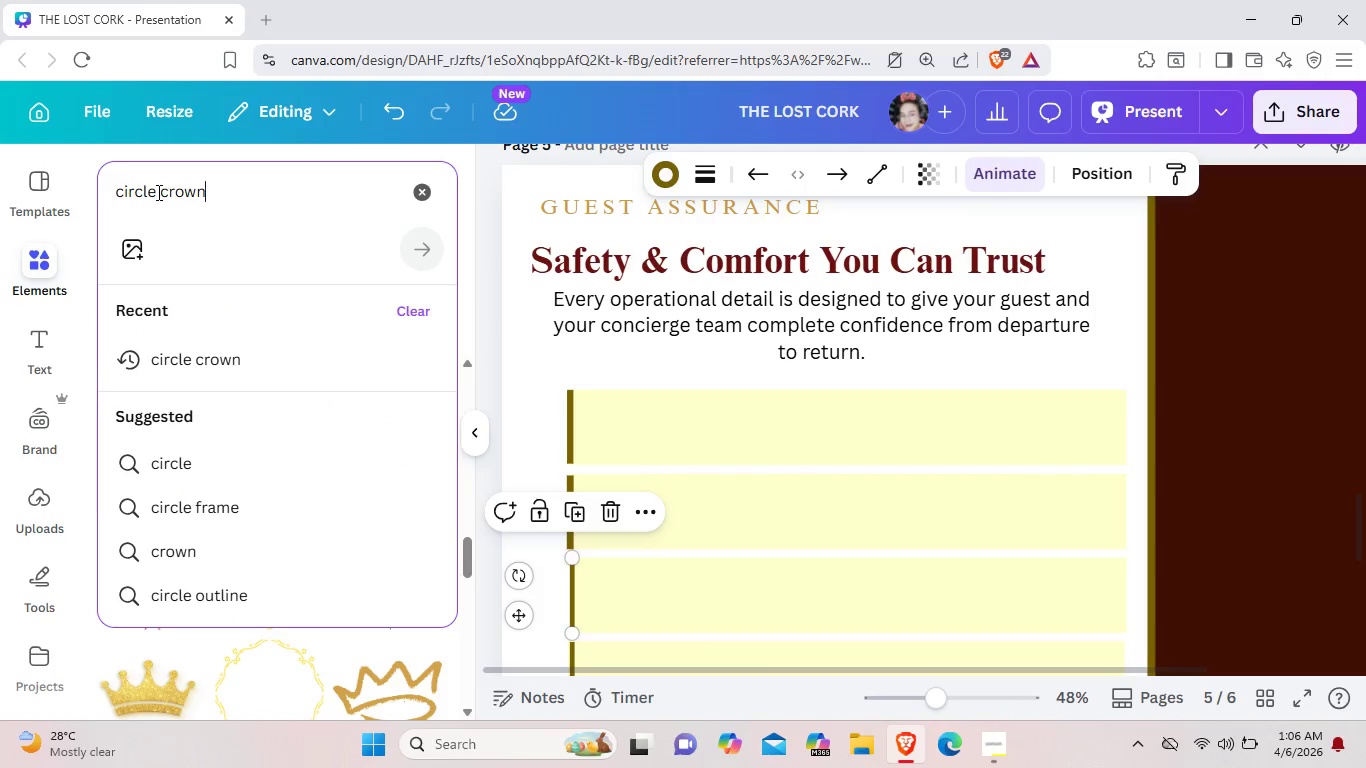 
scroll: coordinate [289, 467], scroll_direction: up, amount: 4.0
 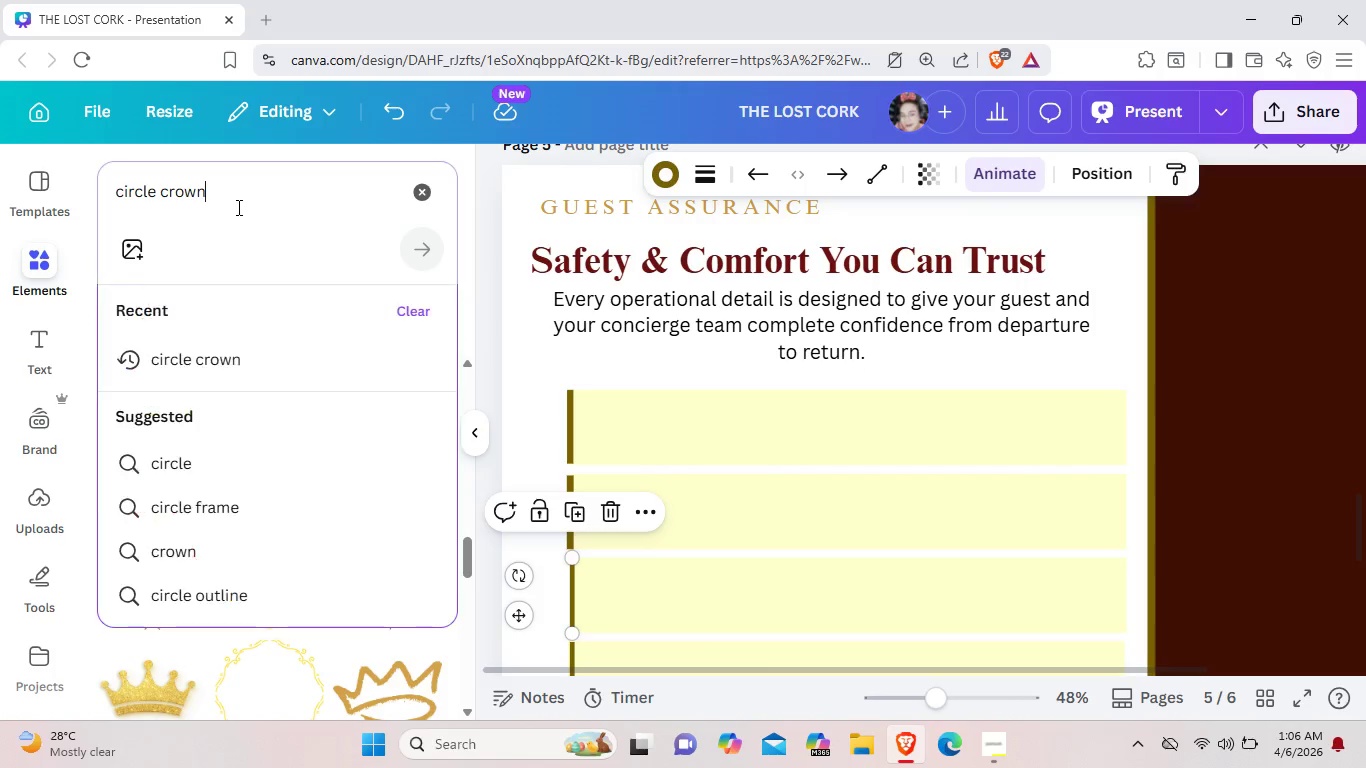 
left_click_drag(start_coordinate=[157, 192], to_coordinate=[115, 196])
 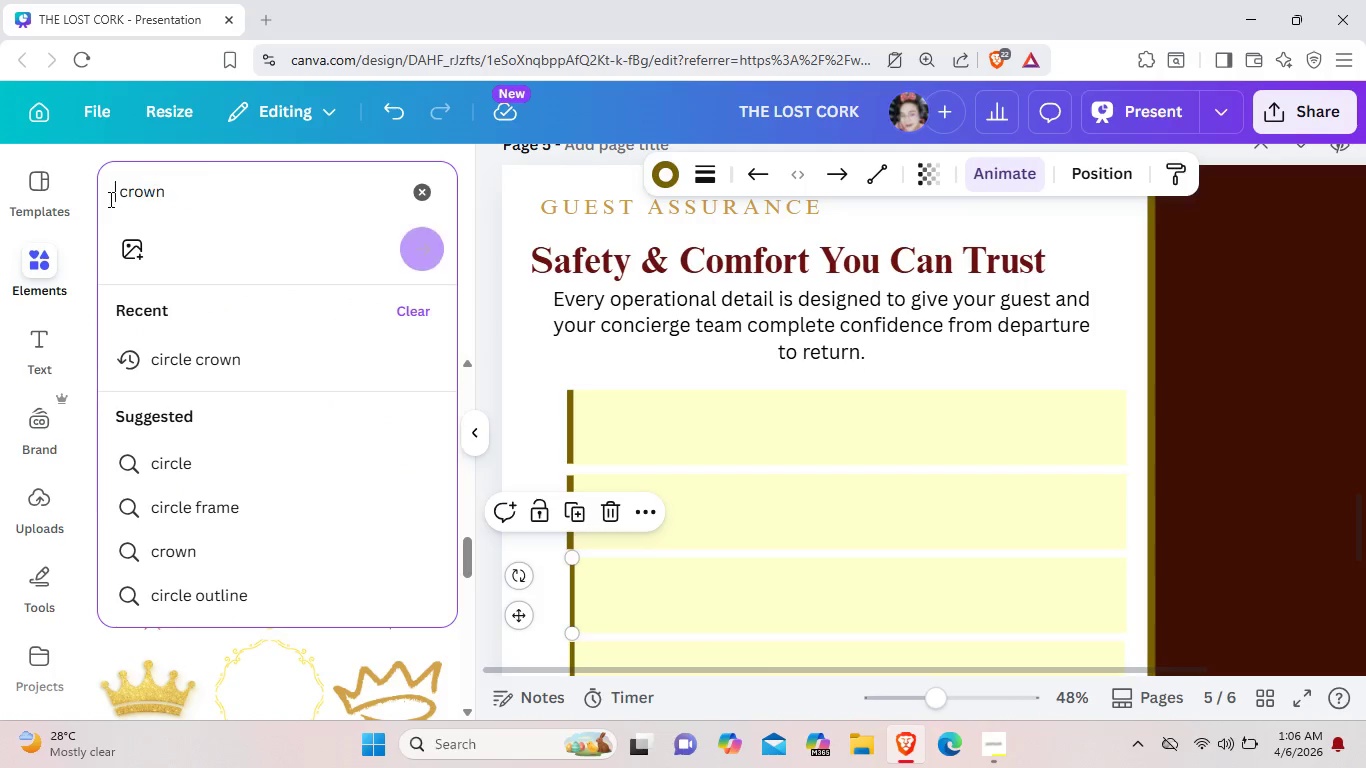 
key(Backspace)
type(riv)
key(Backspace)
type(bbon)
 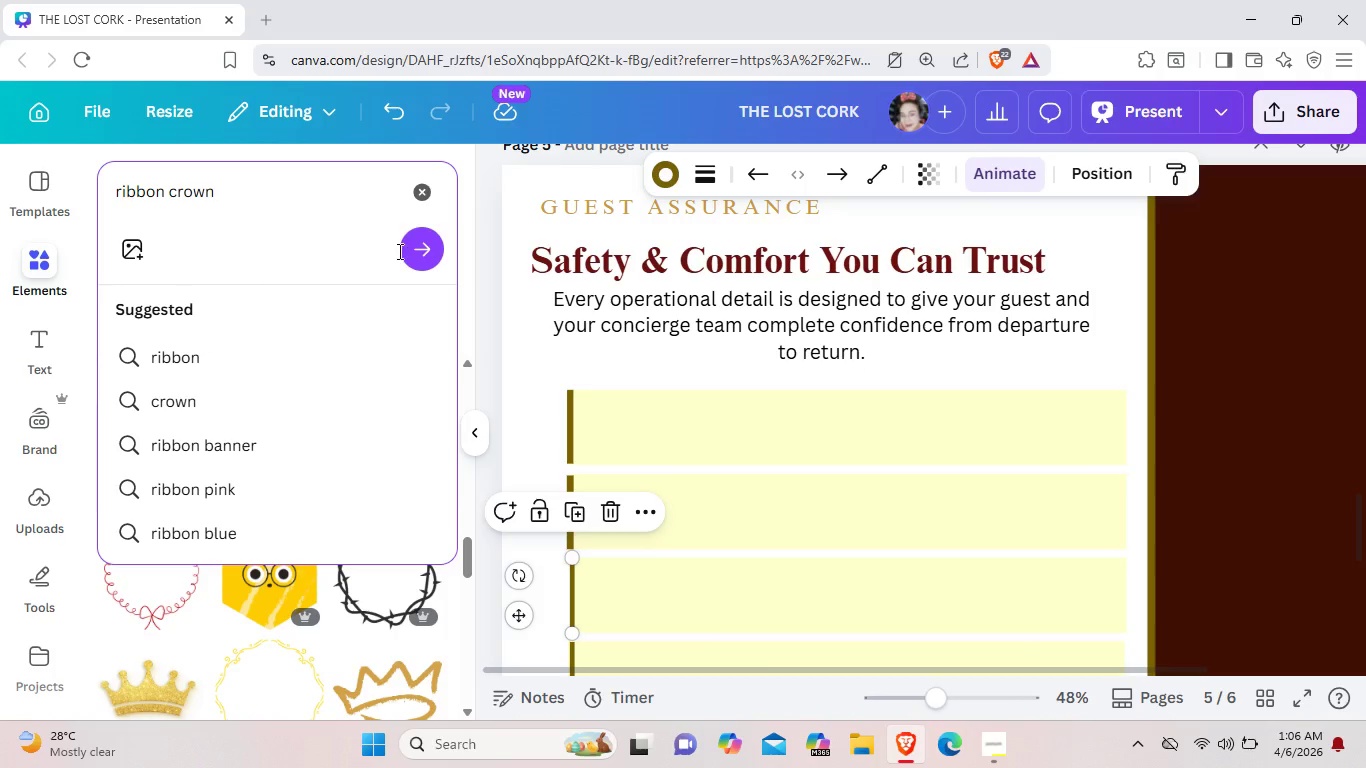 
left_click([416, 253])
 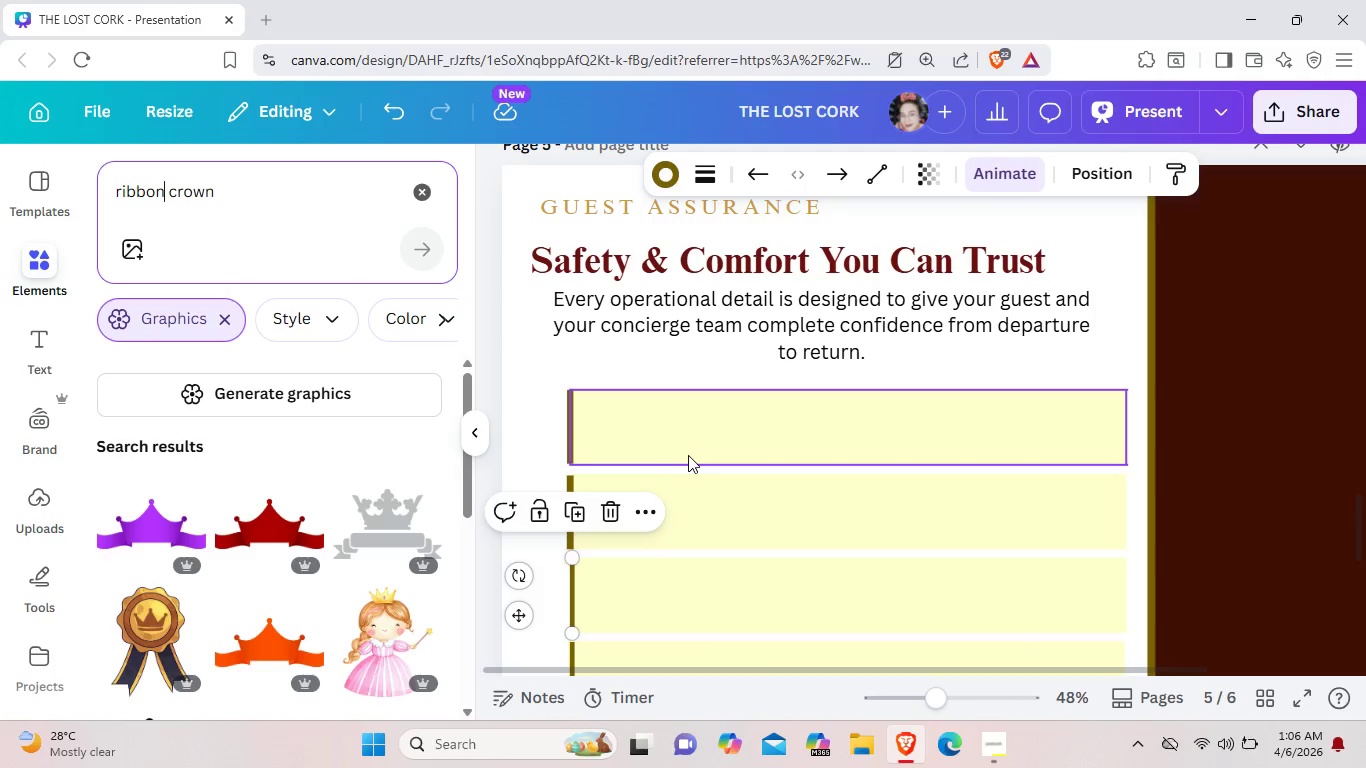 
wait(29.17)
 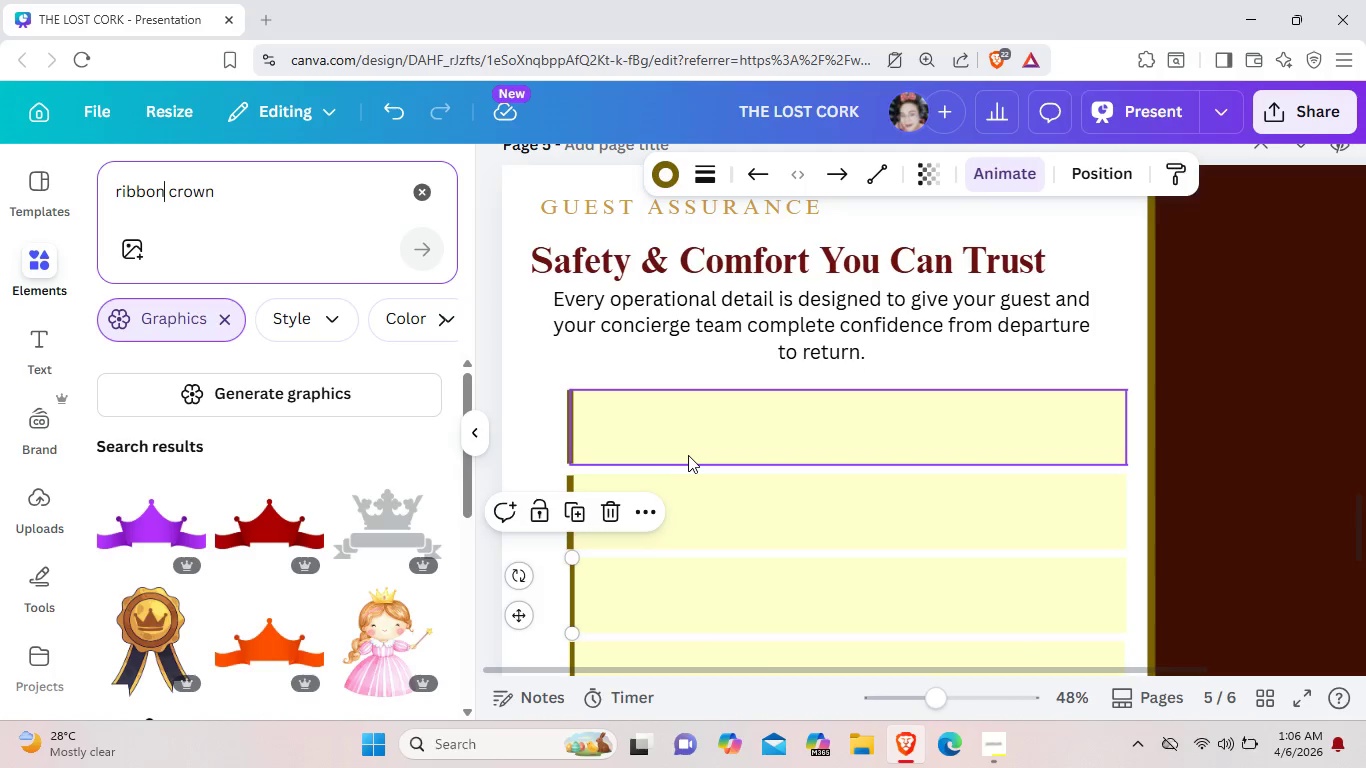 
left_click([525, 445])
 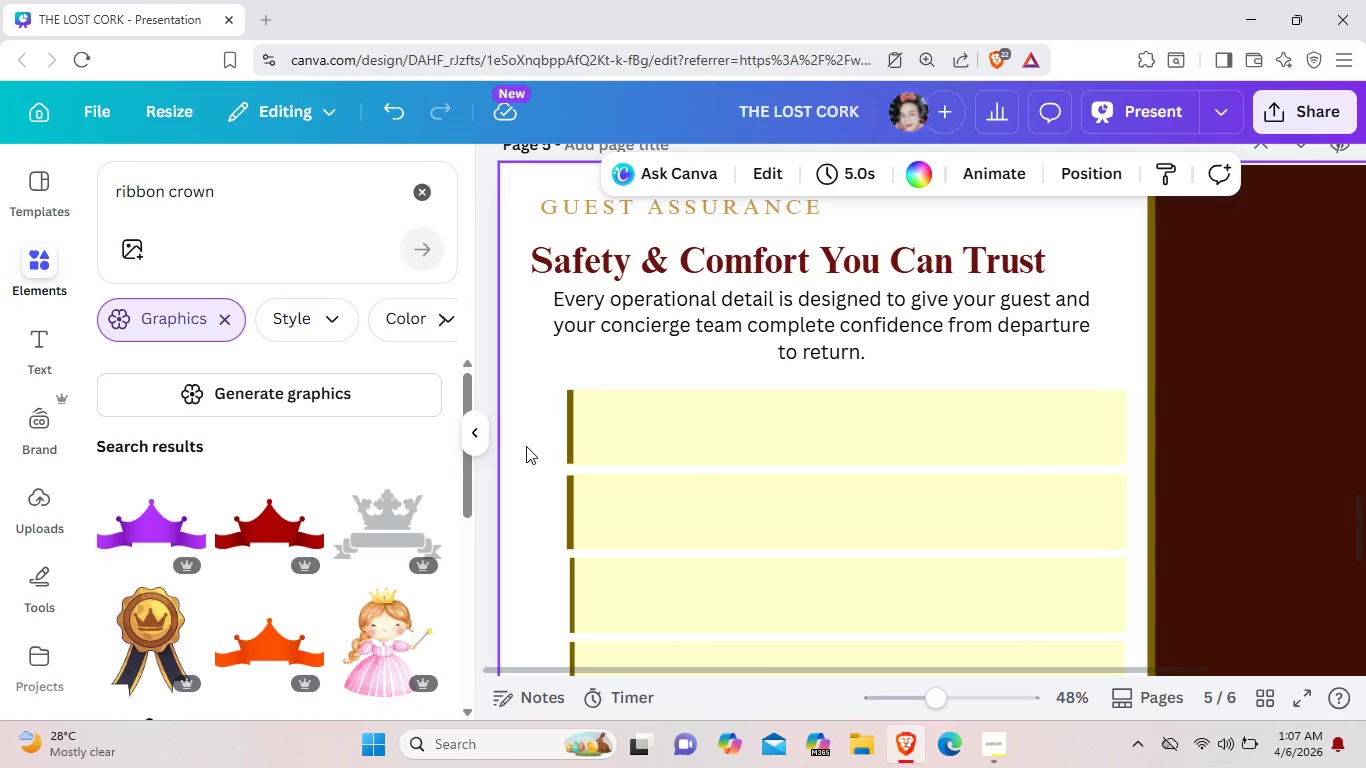 
wait(9.48)
 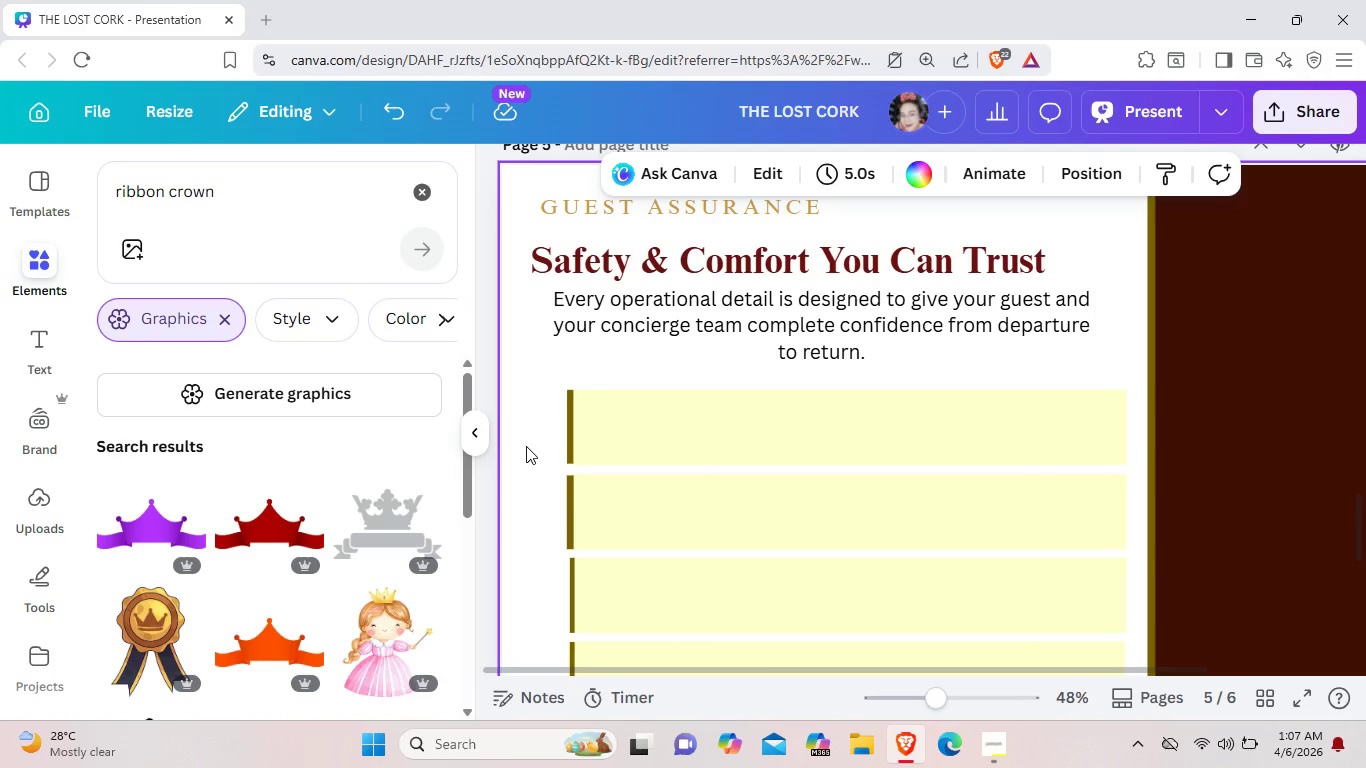 
left_click([423, 196])
 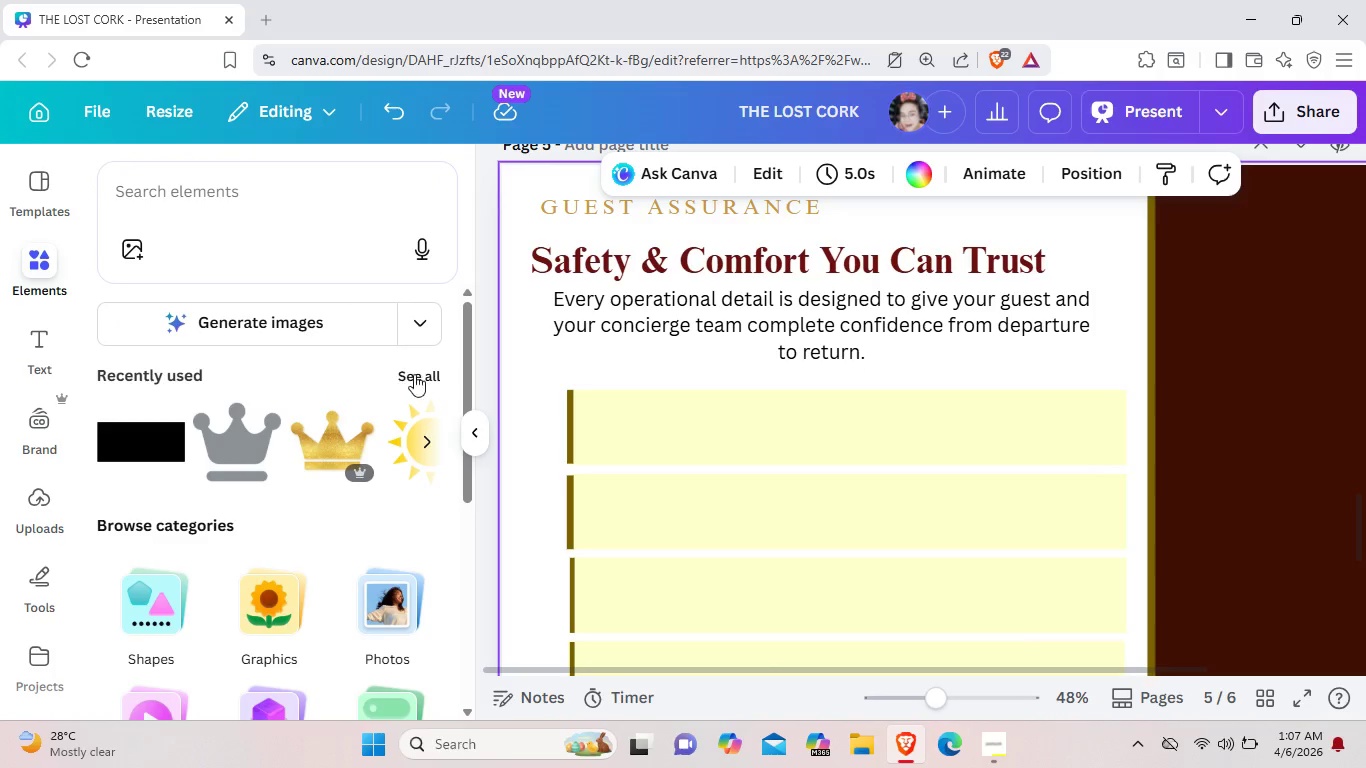 
left_click([415, 374])
 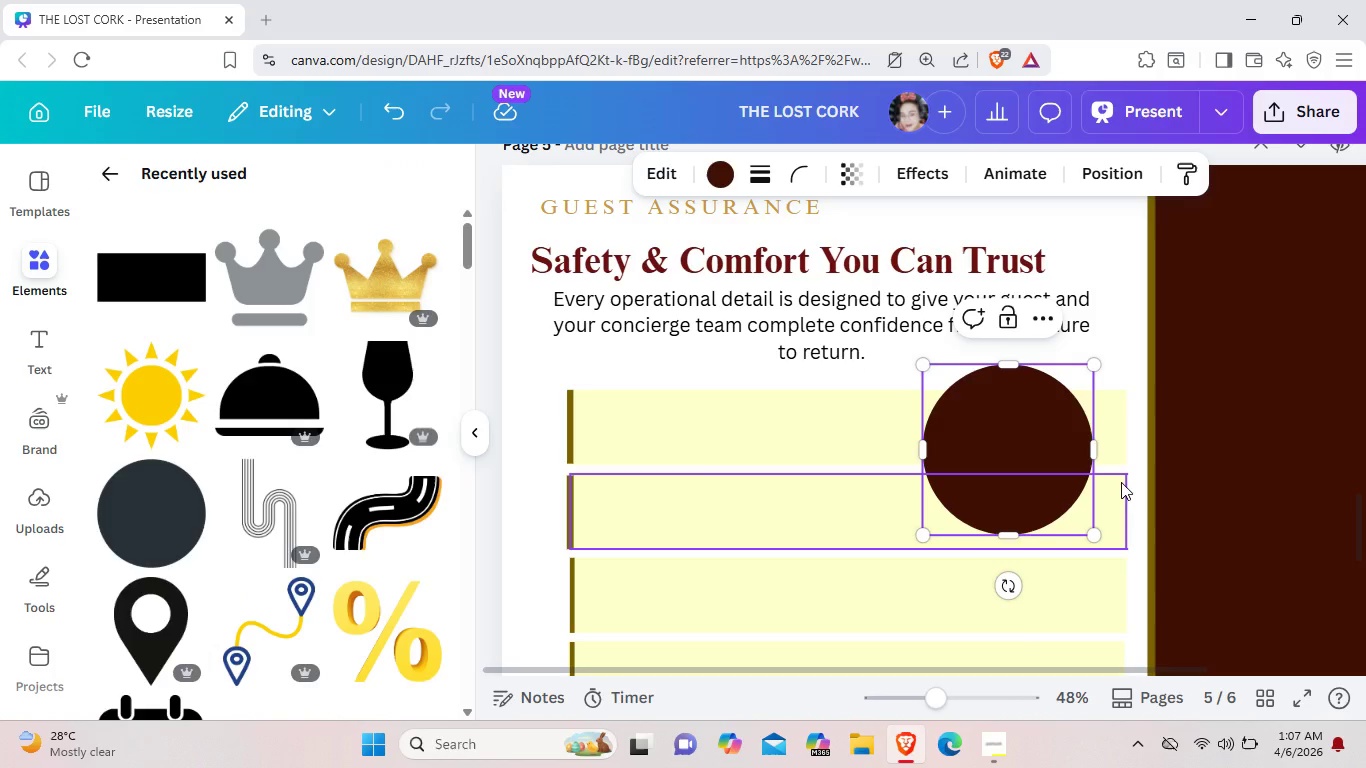 
left_click_drag(start_coordinate=[1094, 537], to_coordinate=[1000, 418])
 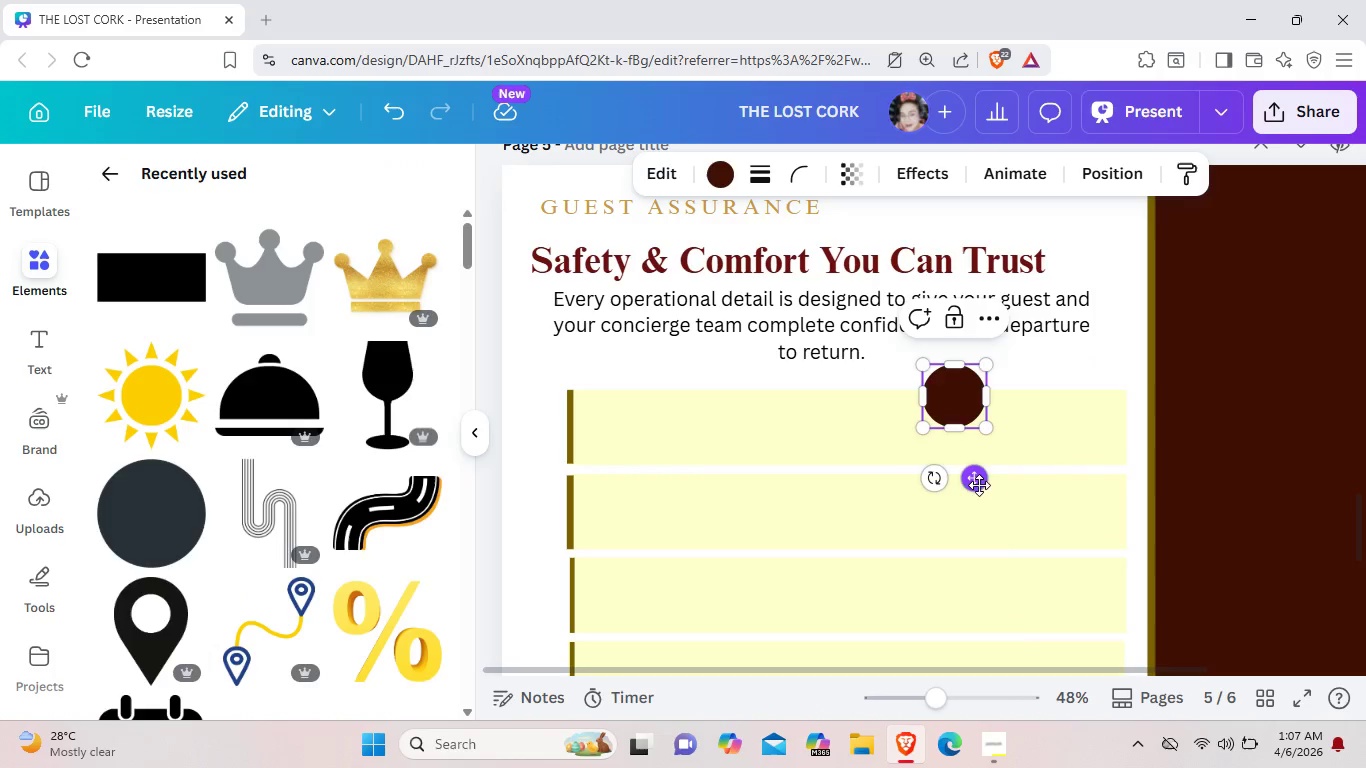 
left_click_drag(start_coordinate=[984, 483], to_coordinate=[647, 516])
 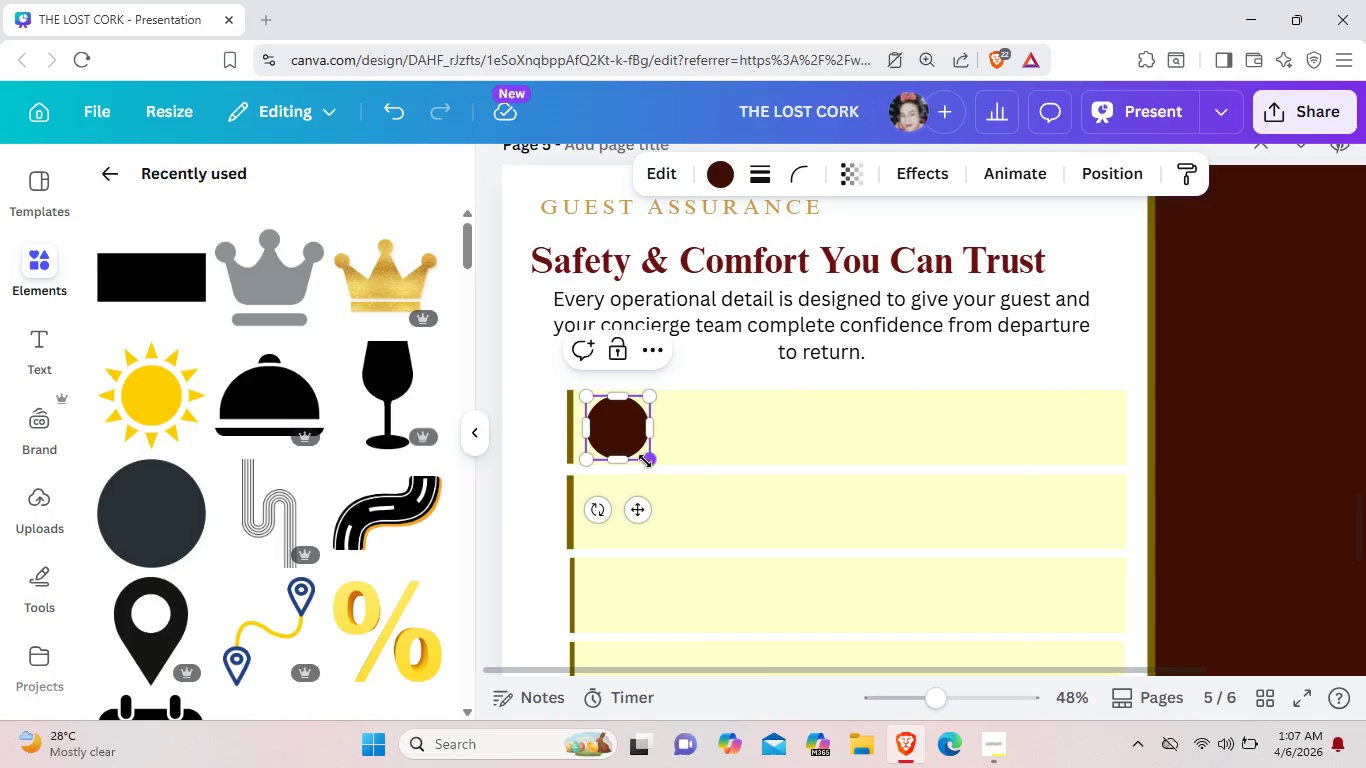 
left_click_drag(start_coordinate=[648, 463], to_coordinate=[638, 457])
 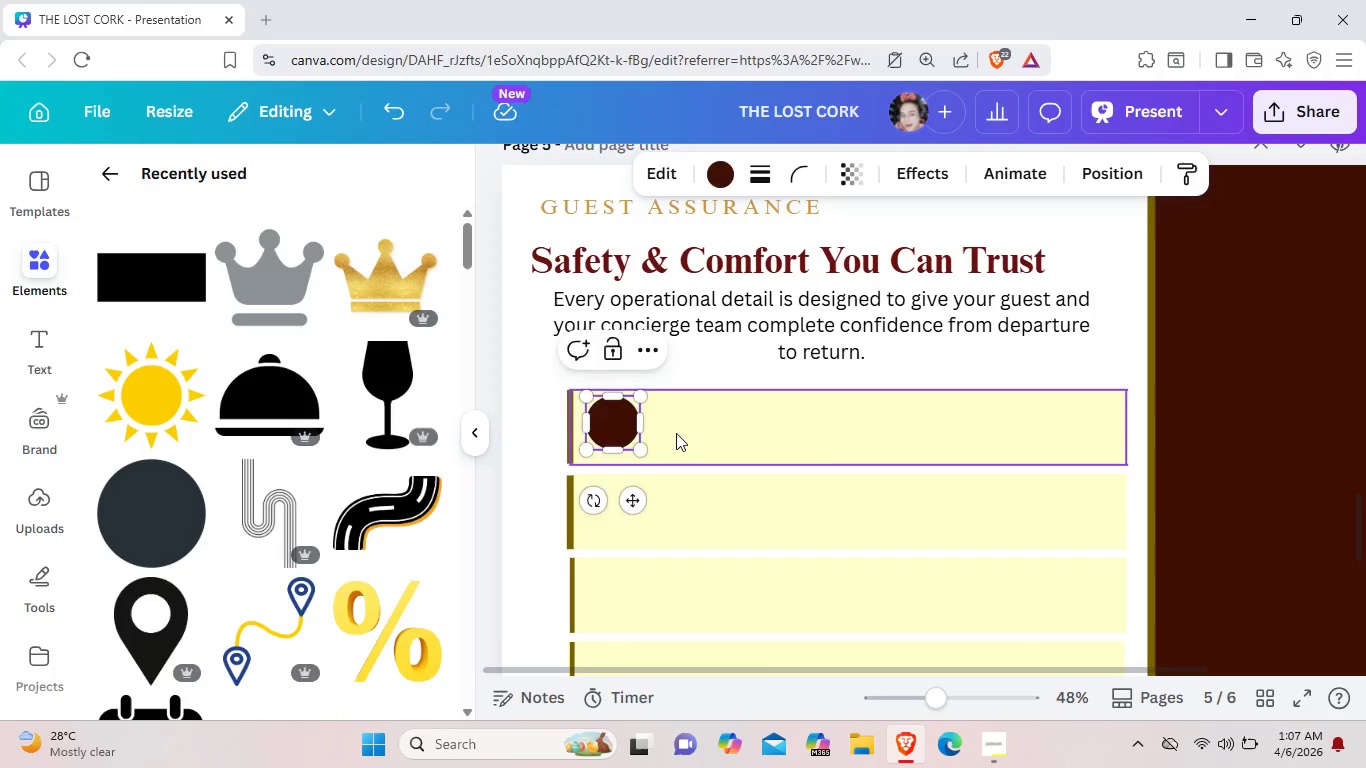 
left_click([676, 433])
 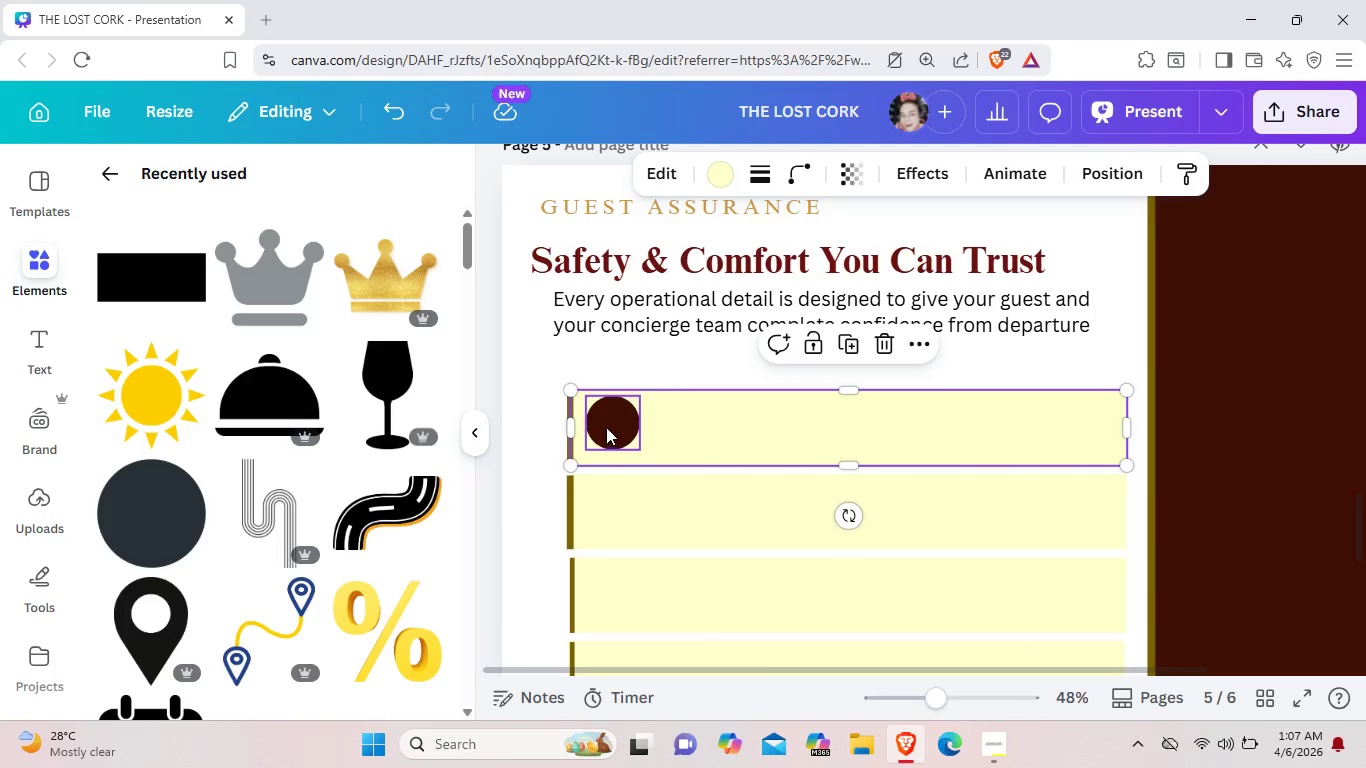 
left_click_drag(start_coordinate=[606, 427], to_coordinate=[605, 433])
 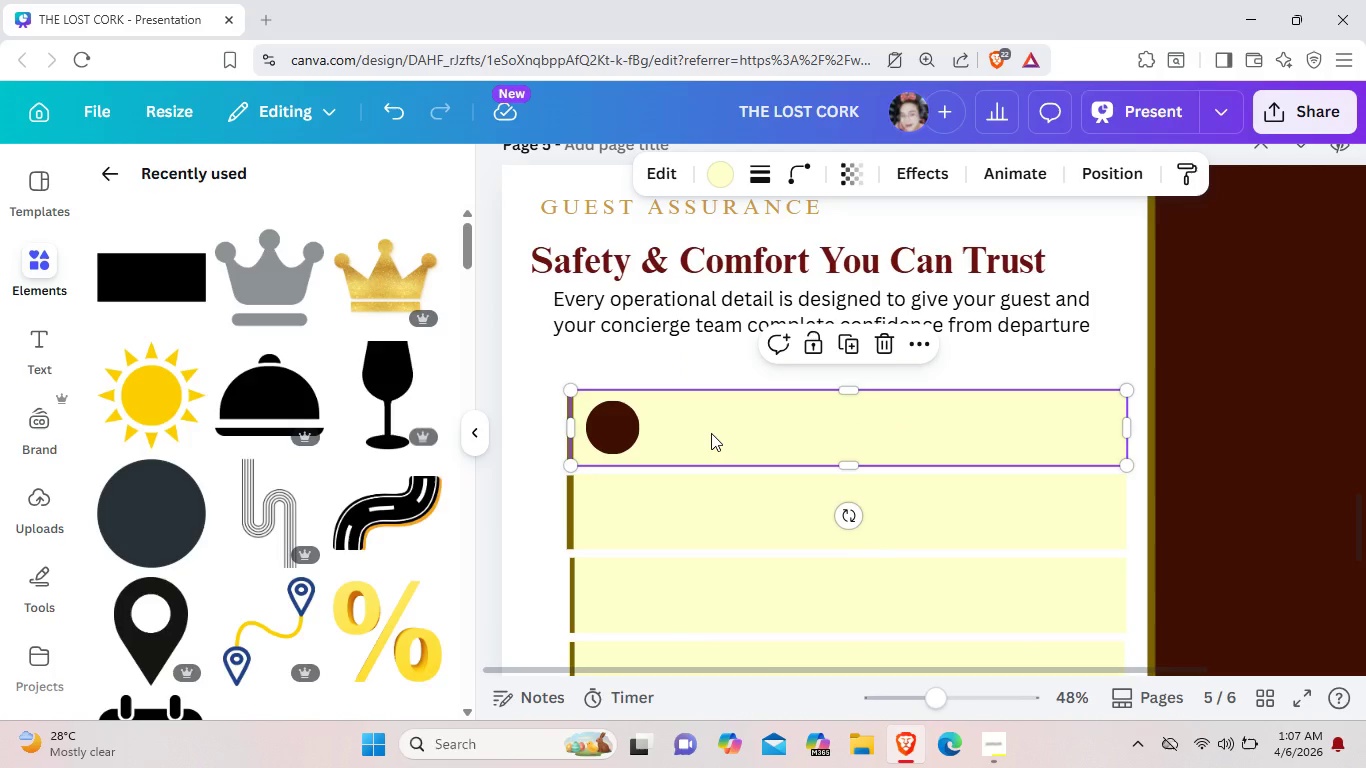 
left_click([711, 433])
 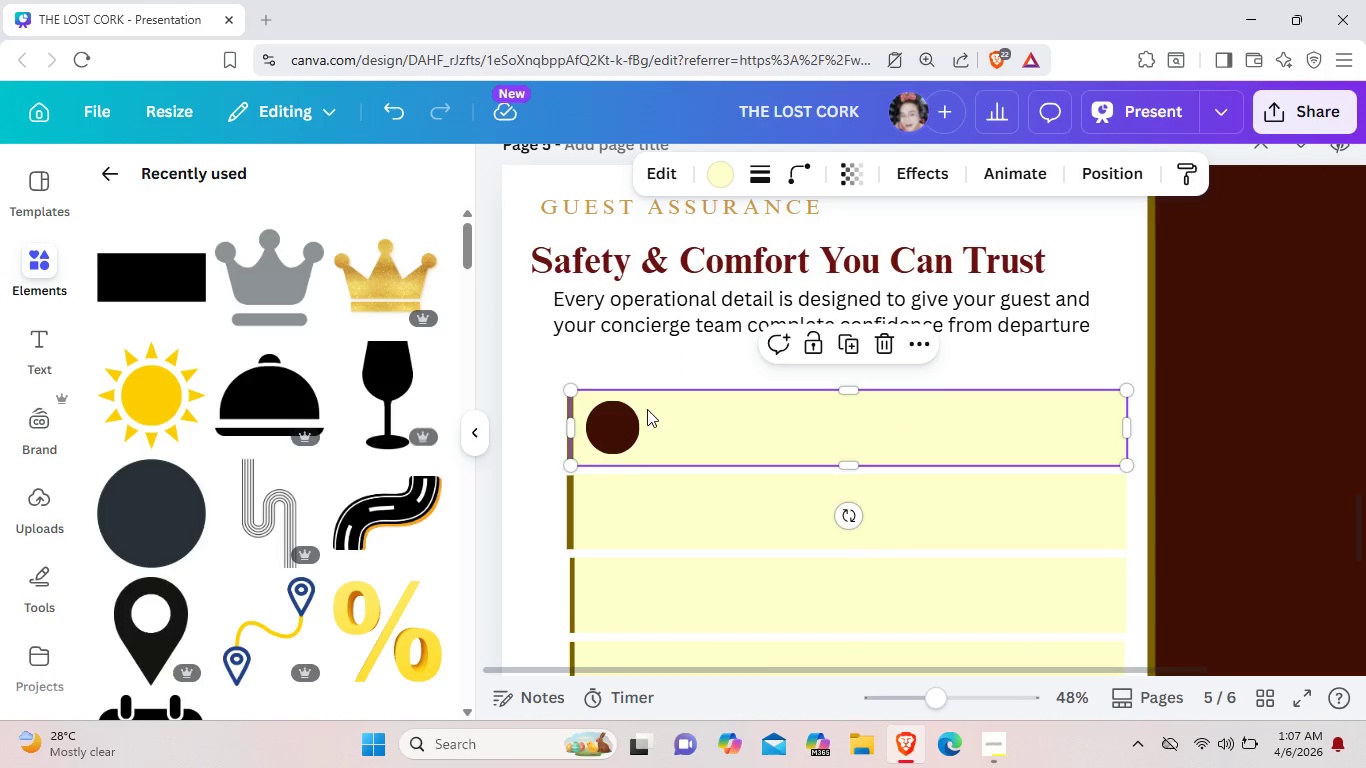 
scroll: coordinate [272, 523], scroll_direction: down, amount: 4.0
 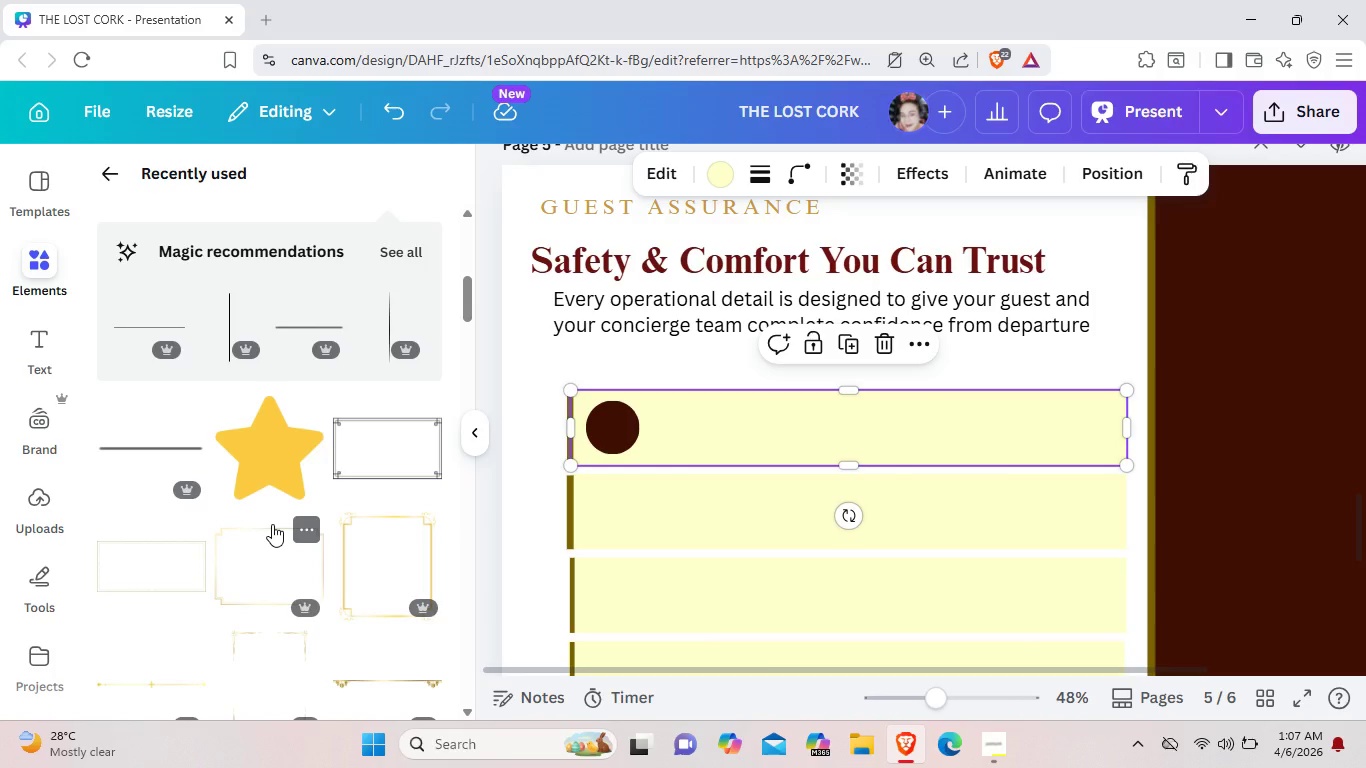 
wait(19.83)
 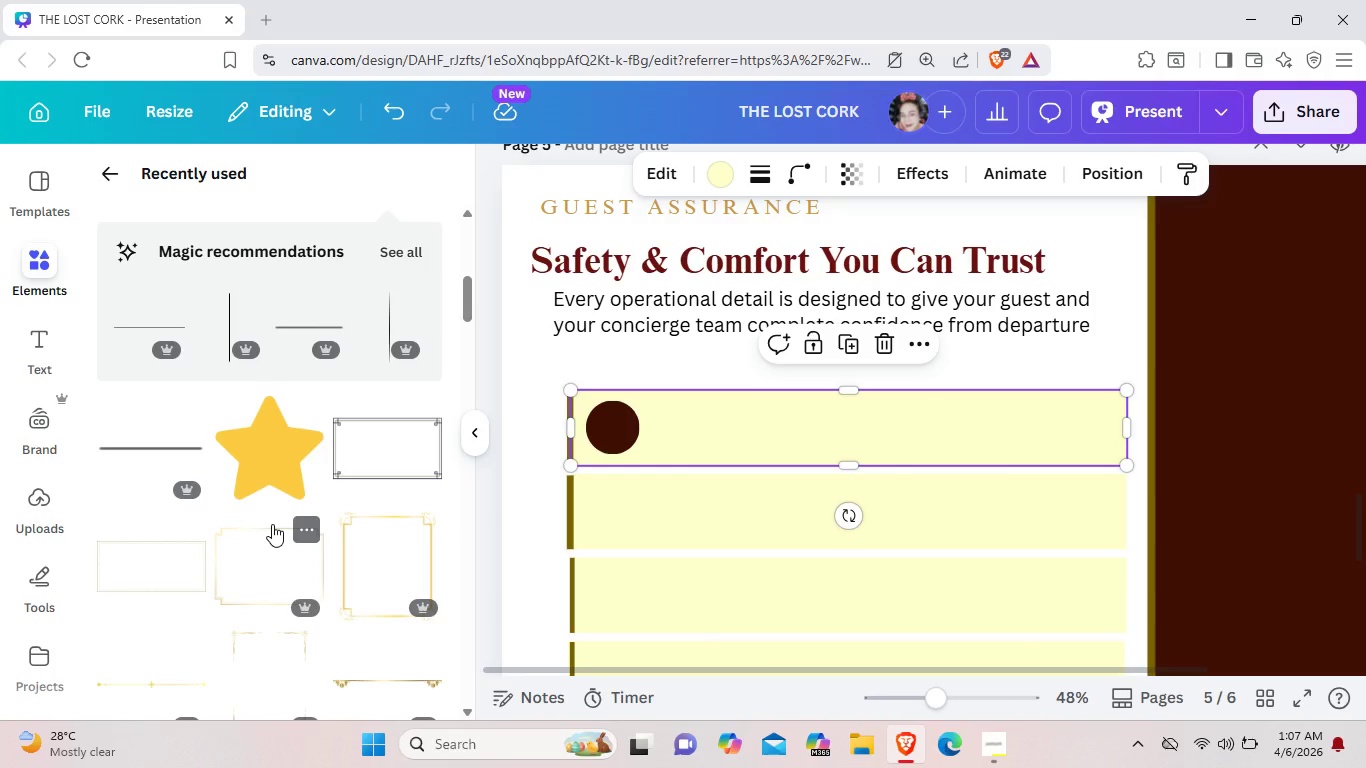 
scroll: coordinate [193, 484], scroll_direction: down, amount: 8.0
 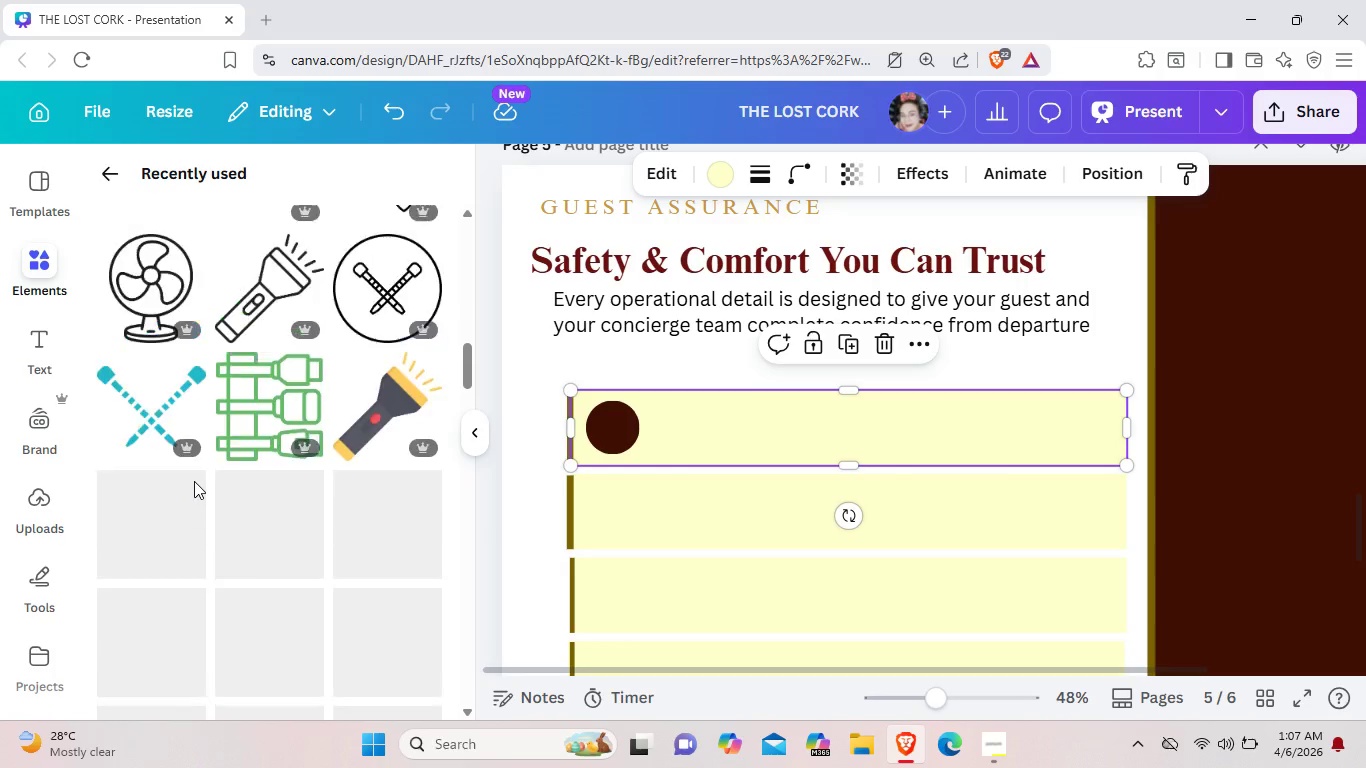 
scroll: coordinate [195, 479], scroll_direction: up, amount: 11.0
 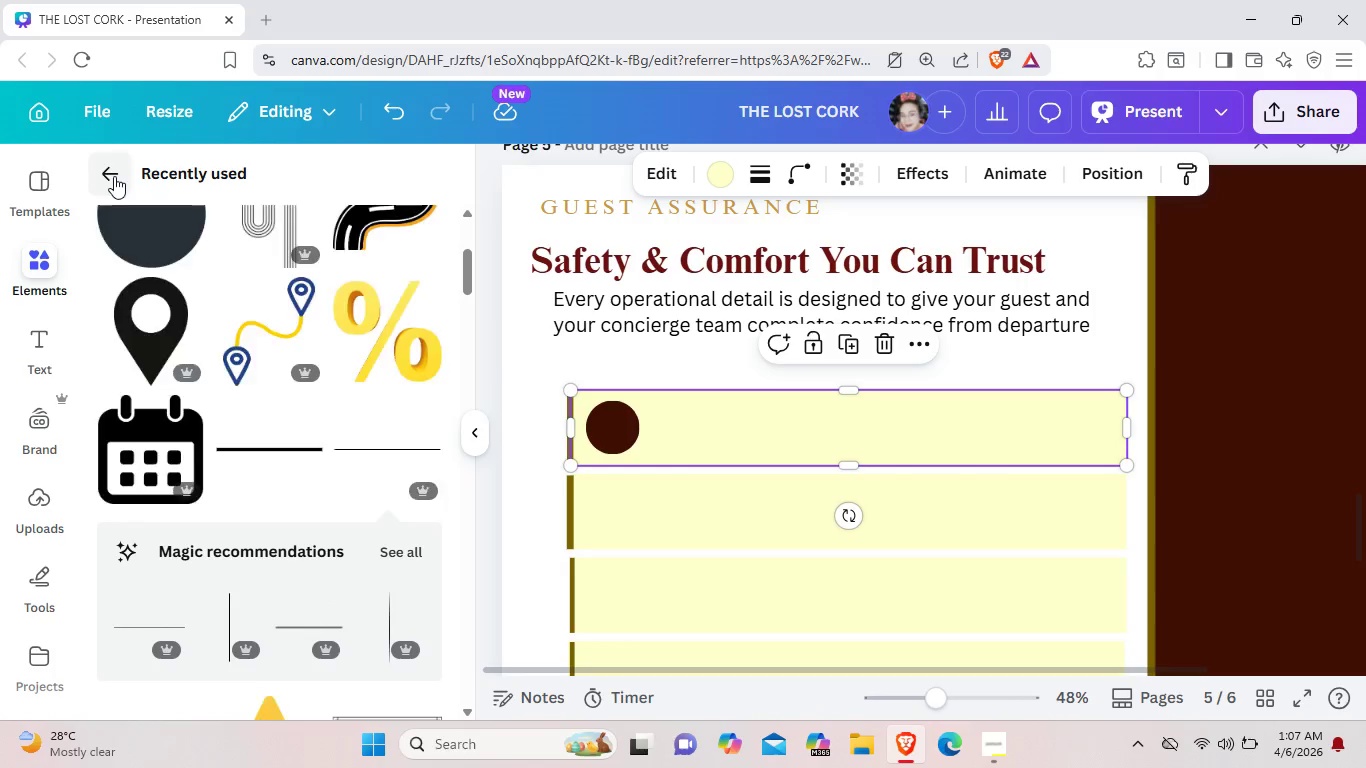 
left_click([114, 176])
 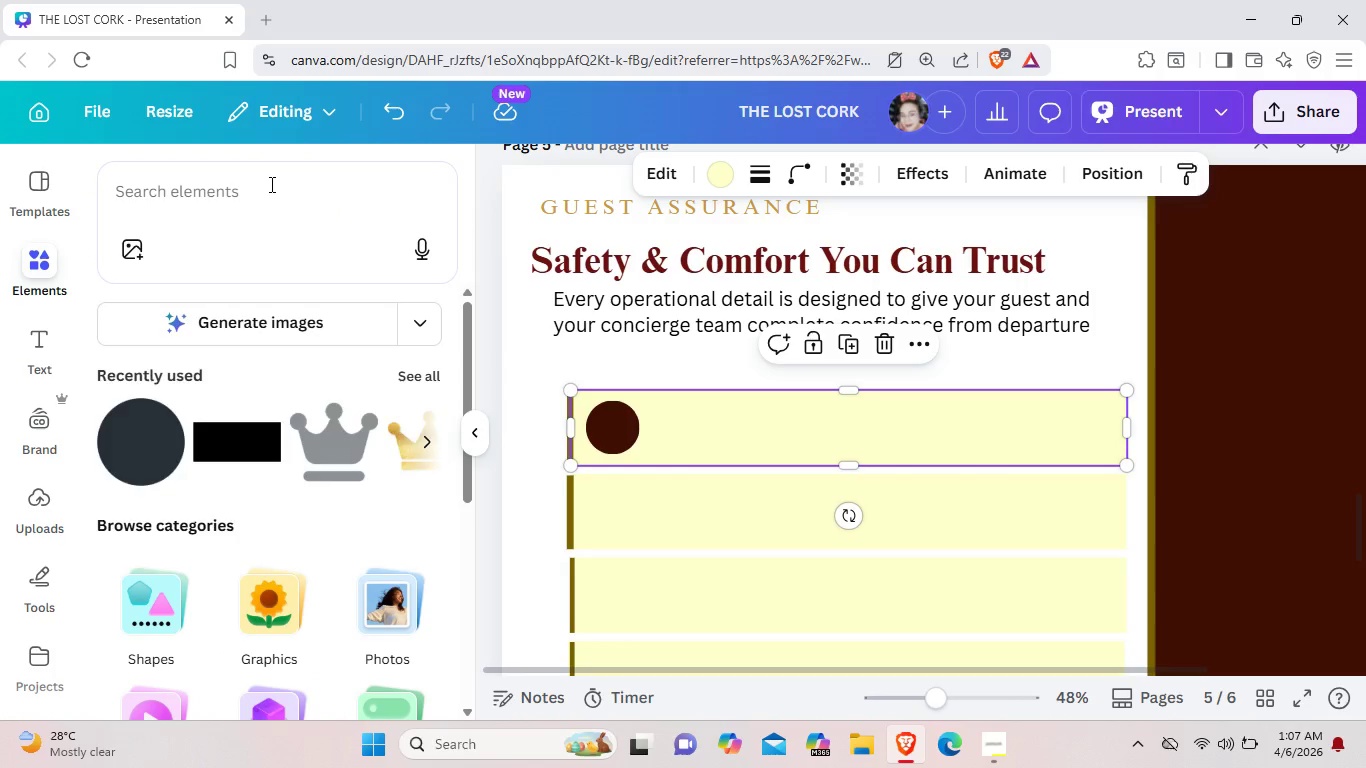 
left_click([270, 184])
 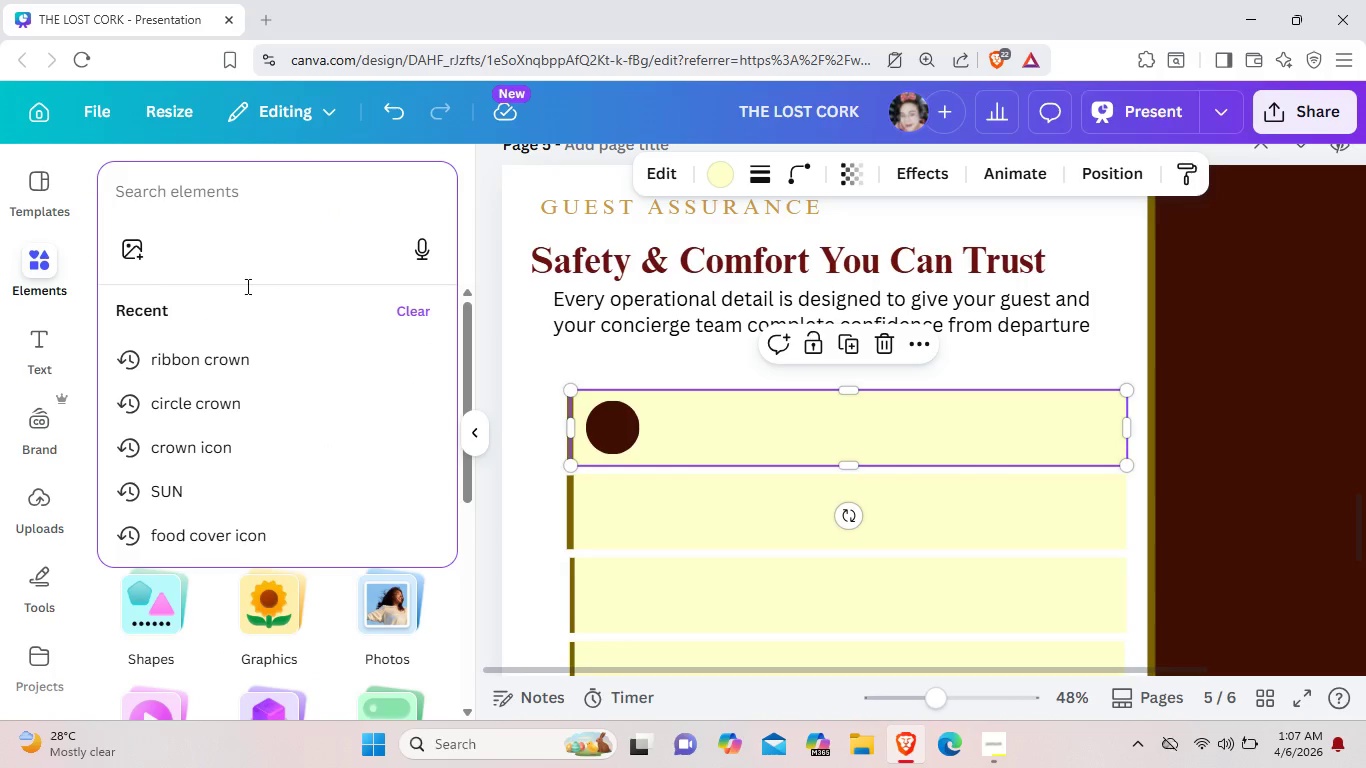 
left_click([247, 355])
 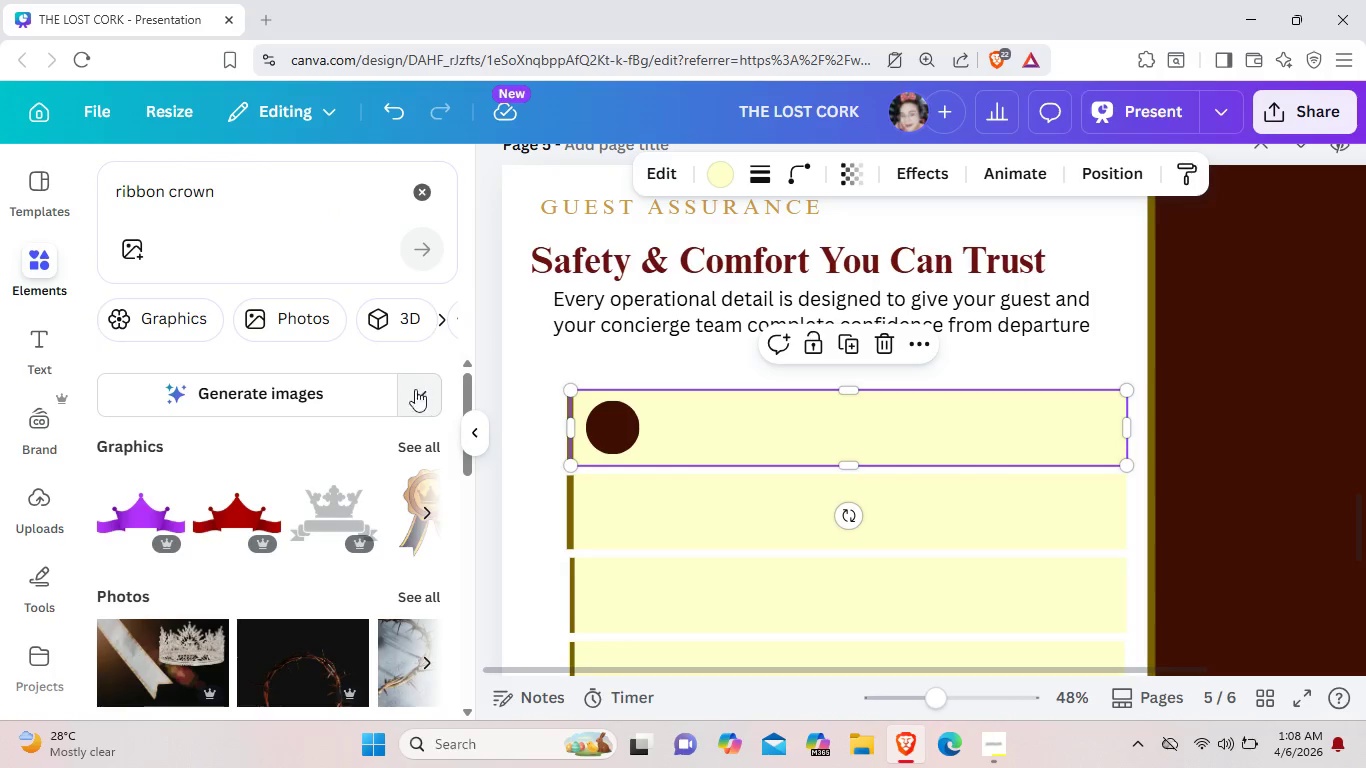 
left_click([423, 450])
 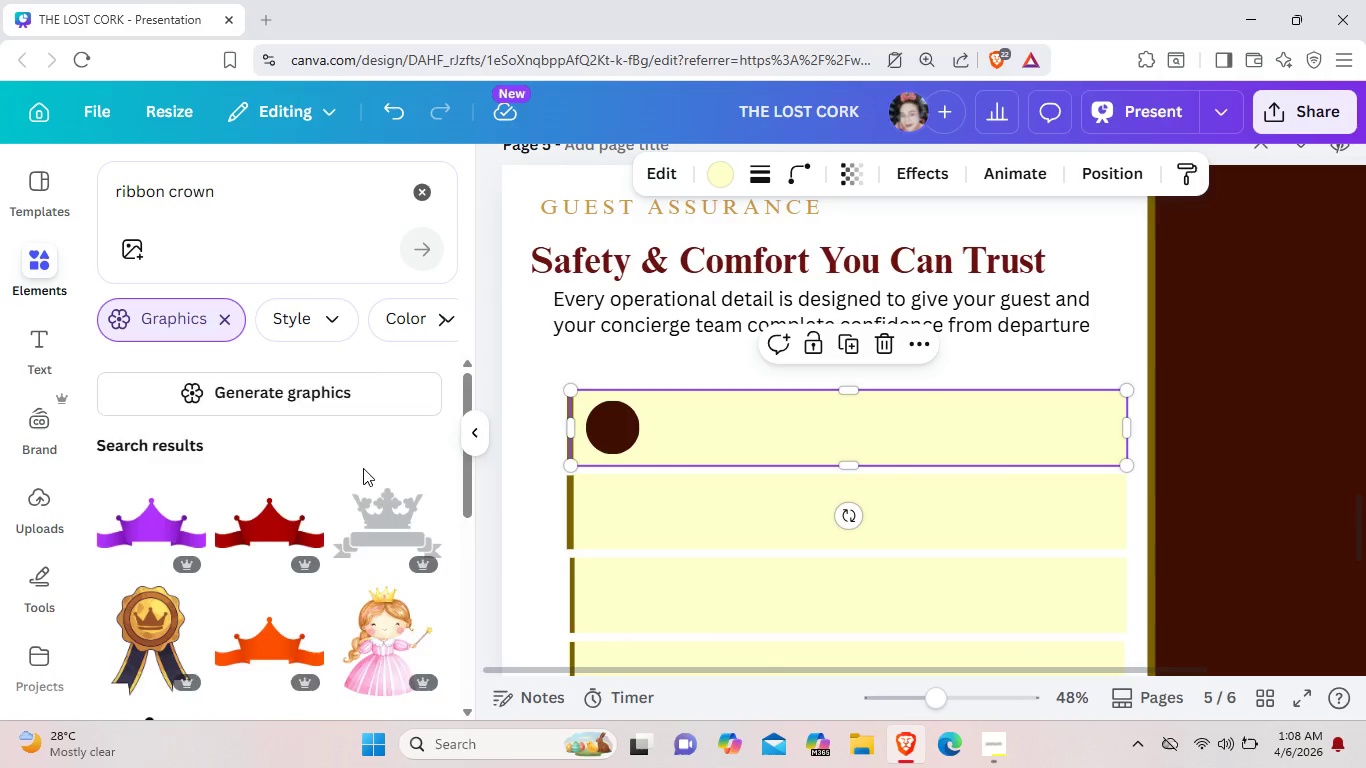 
scroll: coordinate [363, 468], scroll_direction: down, amount: 6.0
 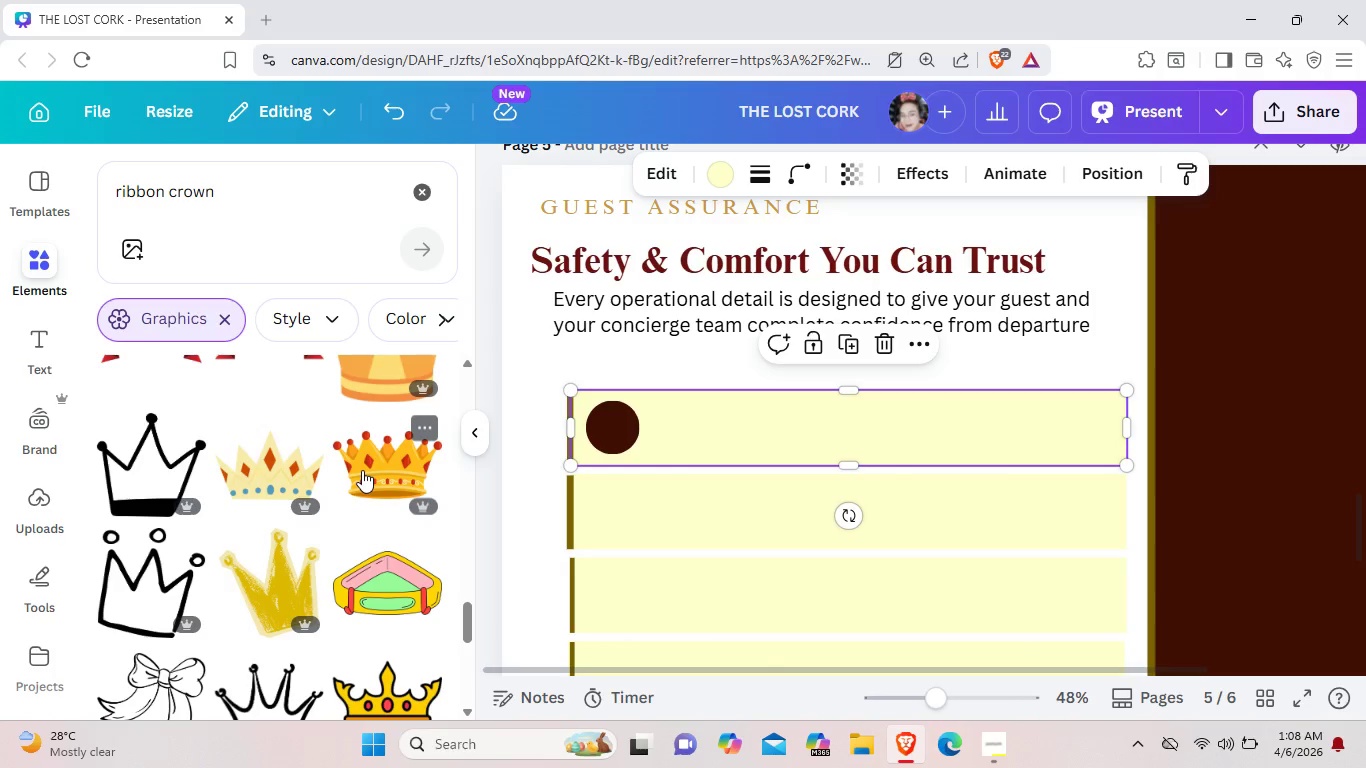 
wait(15.31)
 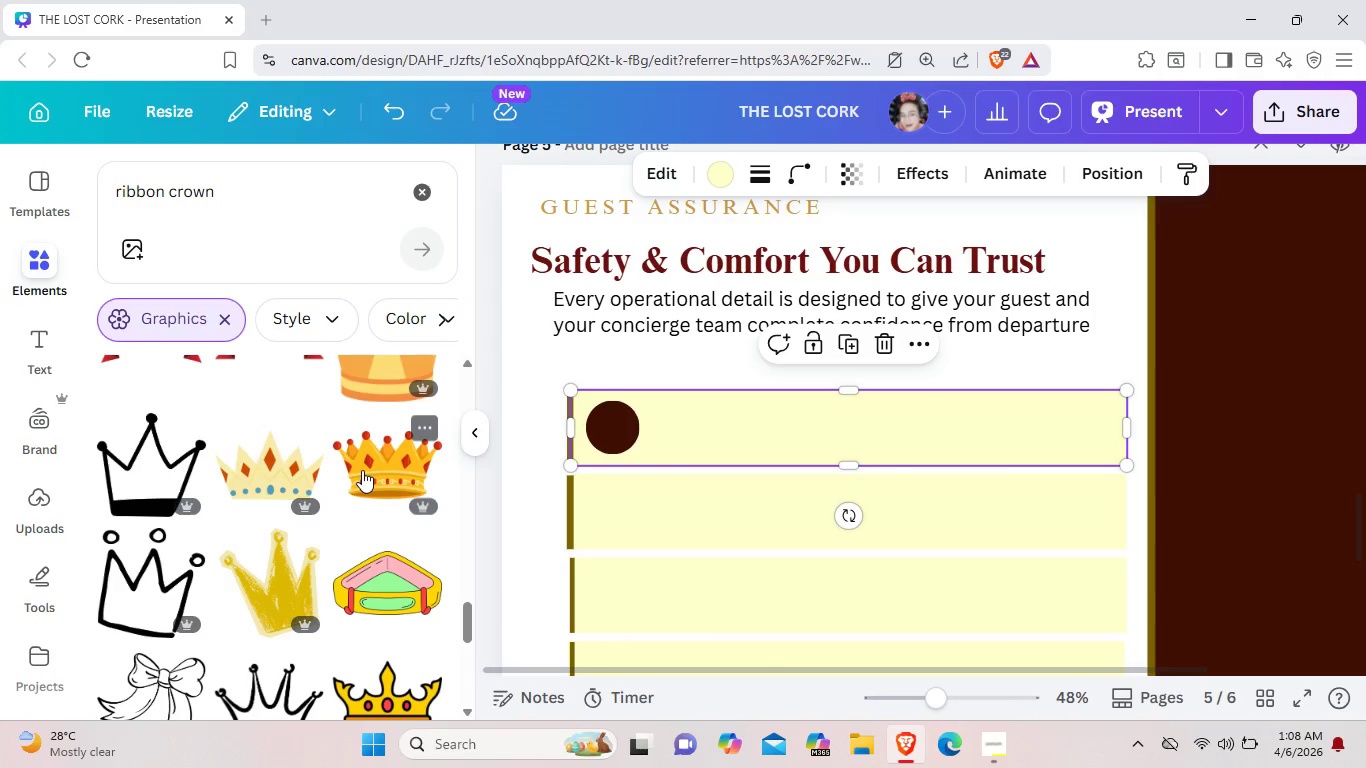 
mouse_move([297, 458])
 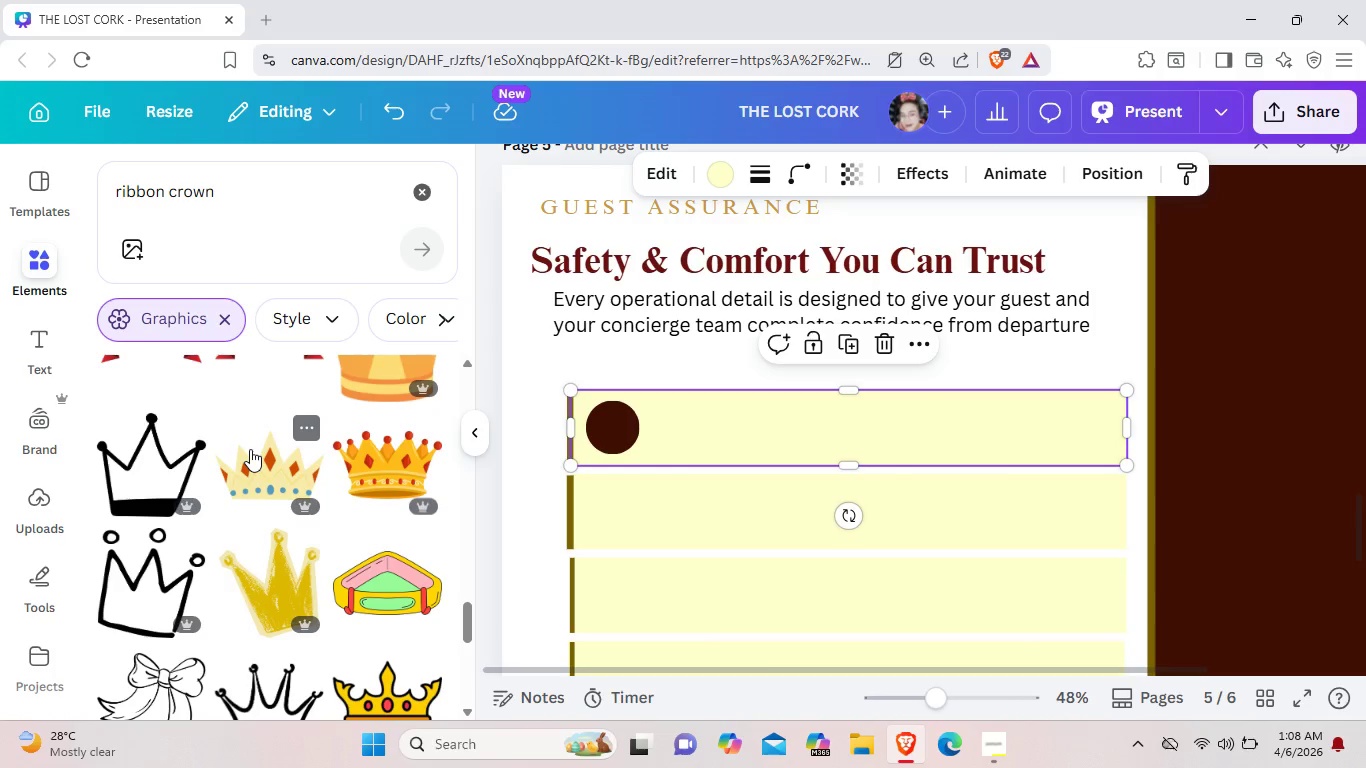 
wait(6.2)
 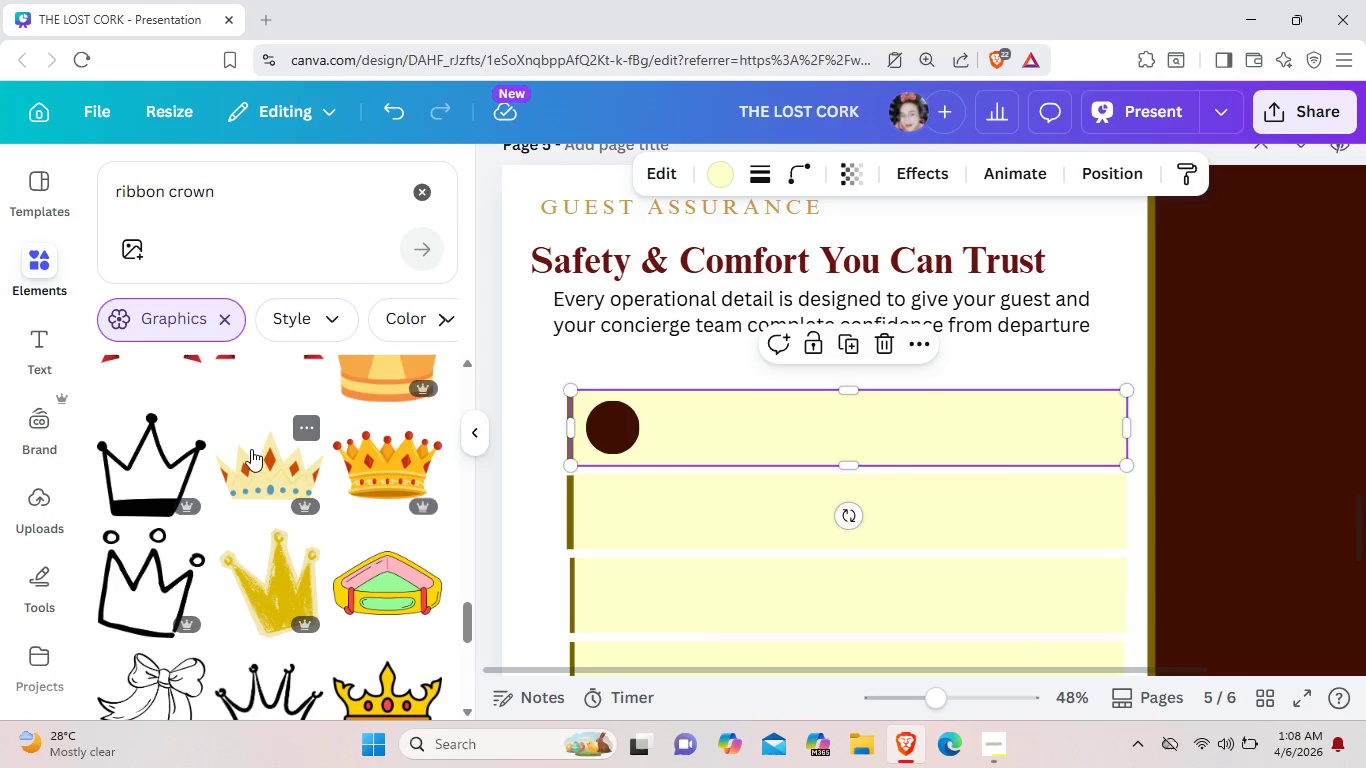 
left_click_drag(start_coordinate=[290, 217], to_coordinate=[106, 200])
 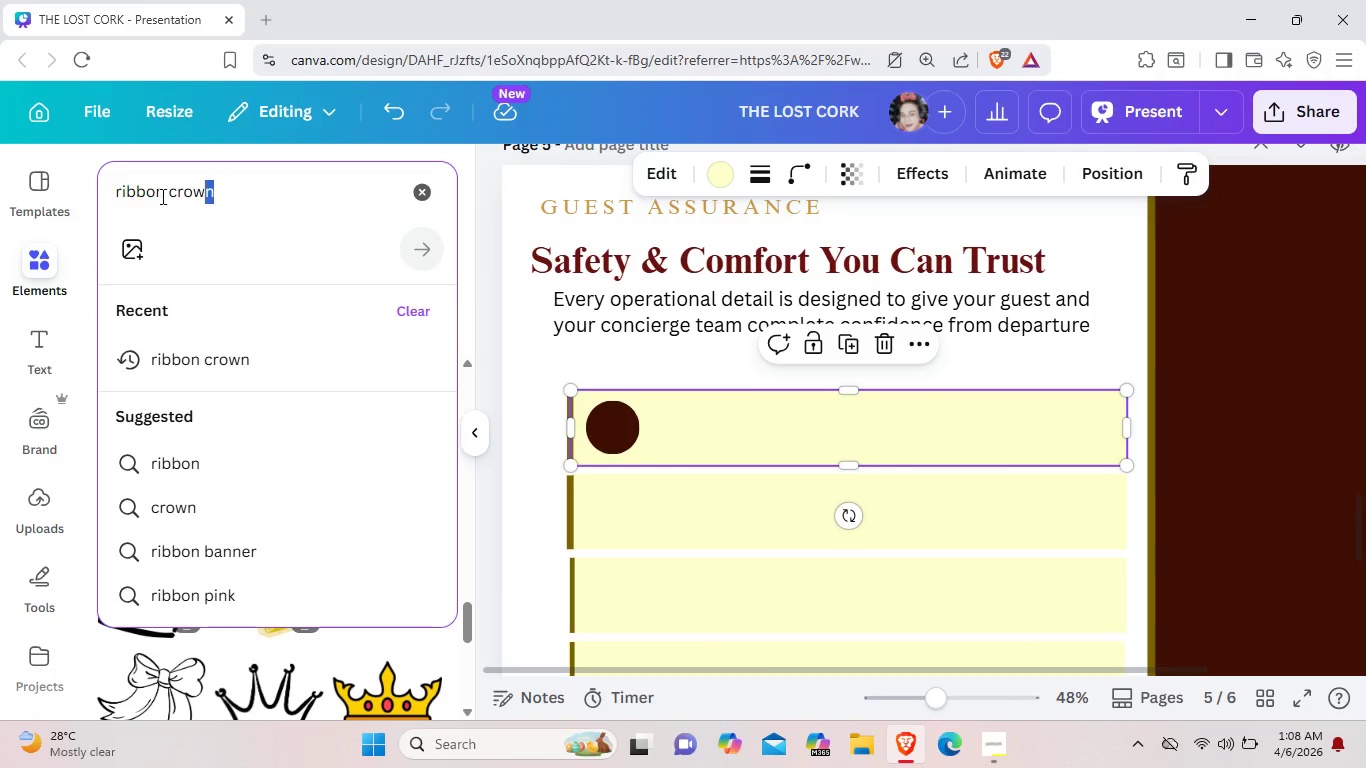 
left_click_drag(start_coordinate=[234, 184], to_coordinate=[114, 202])
 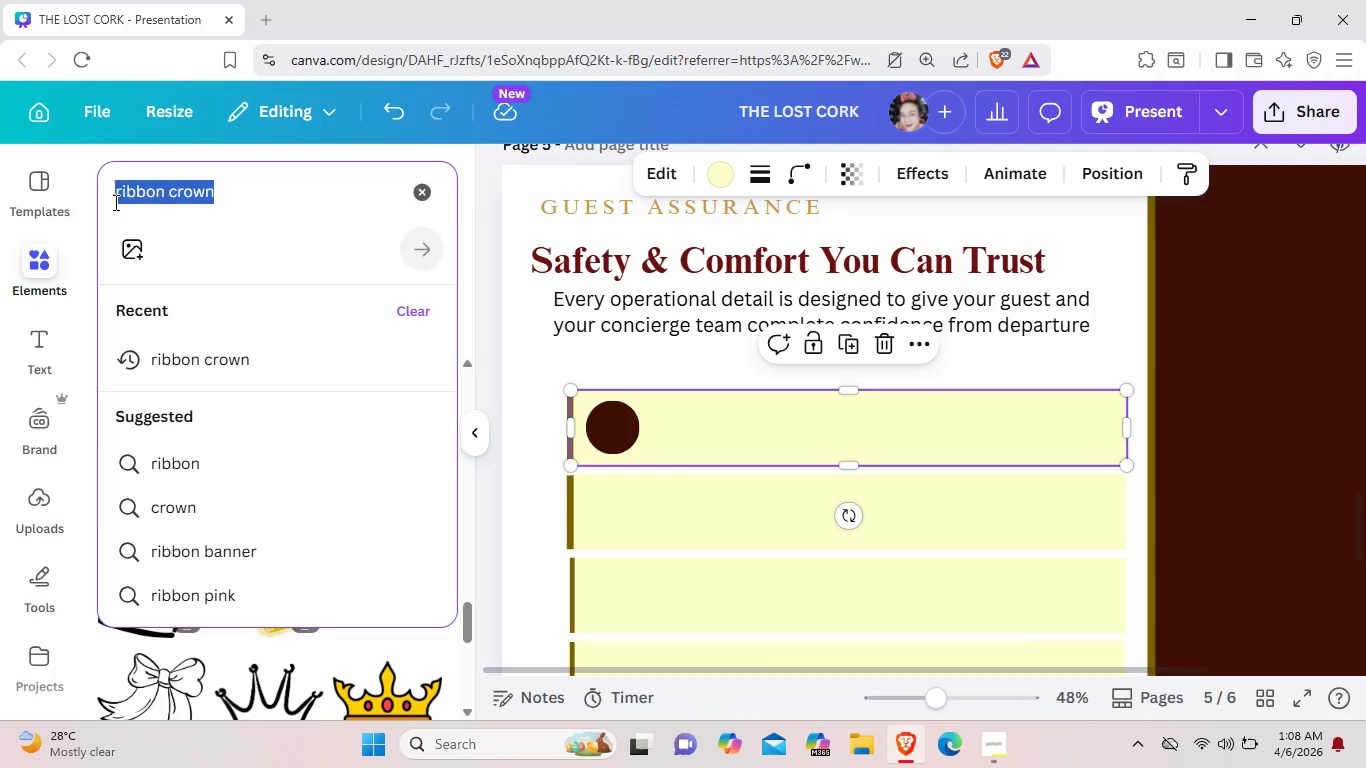 
key(Backspace)
type(flower)
 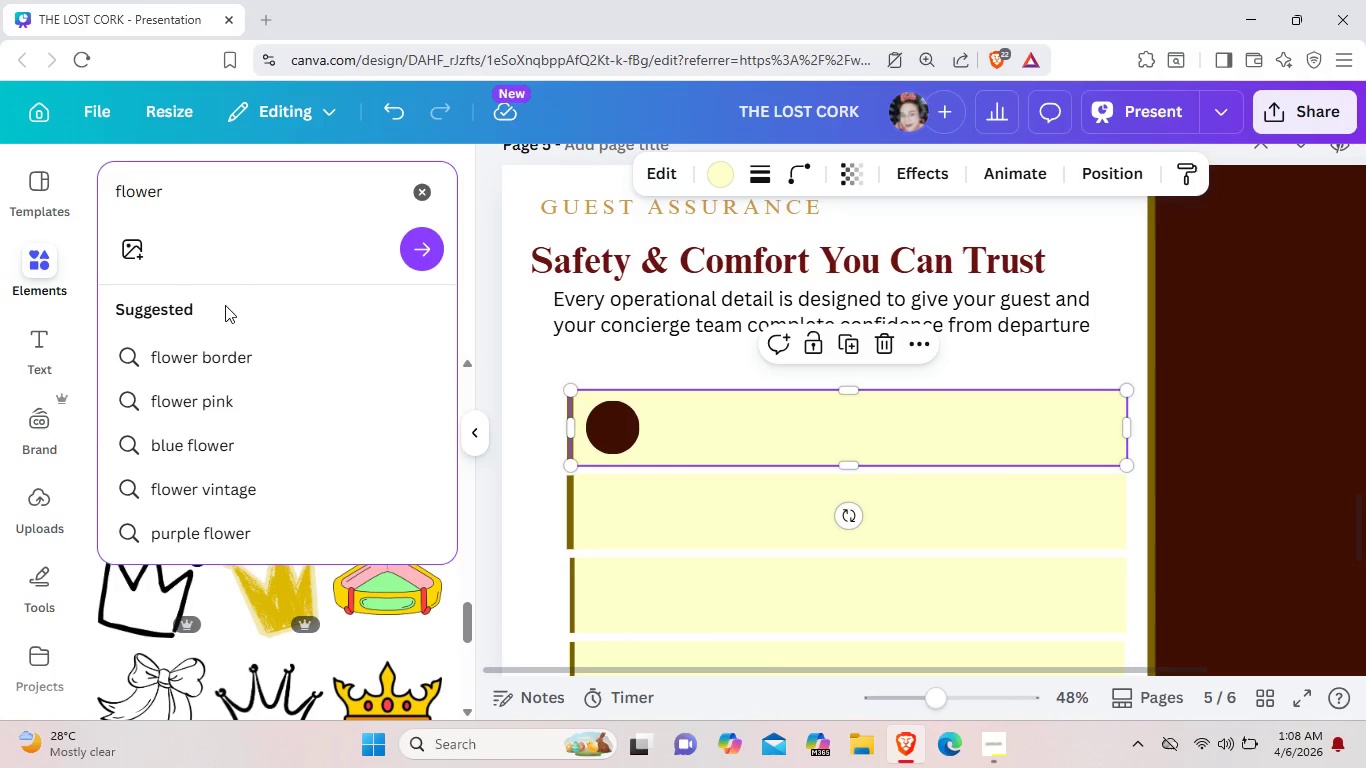 
left_click([275, 354])
 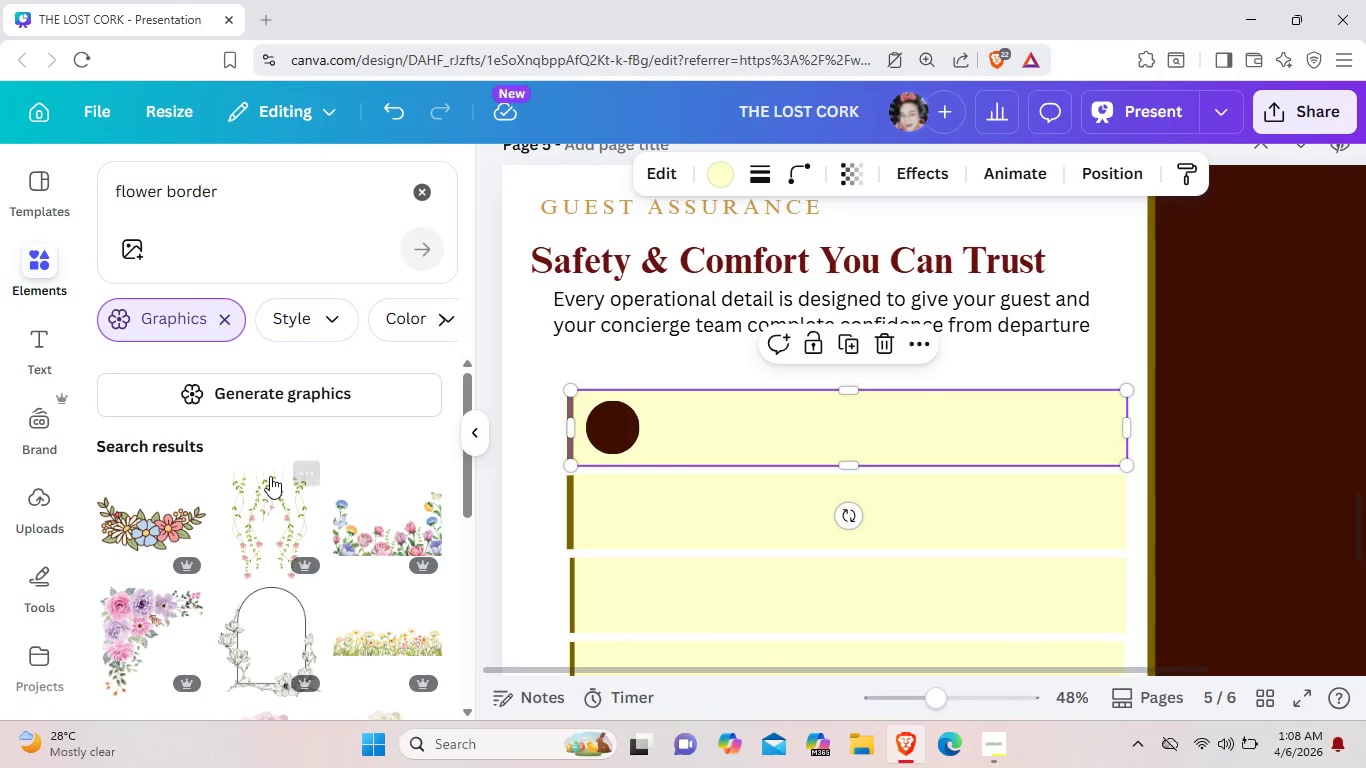 
scroll: coordinate [270, 479], scroll_direction: down, amount: 10.0
 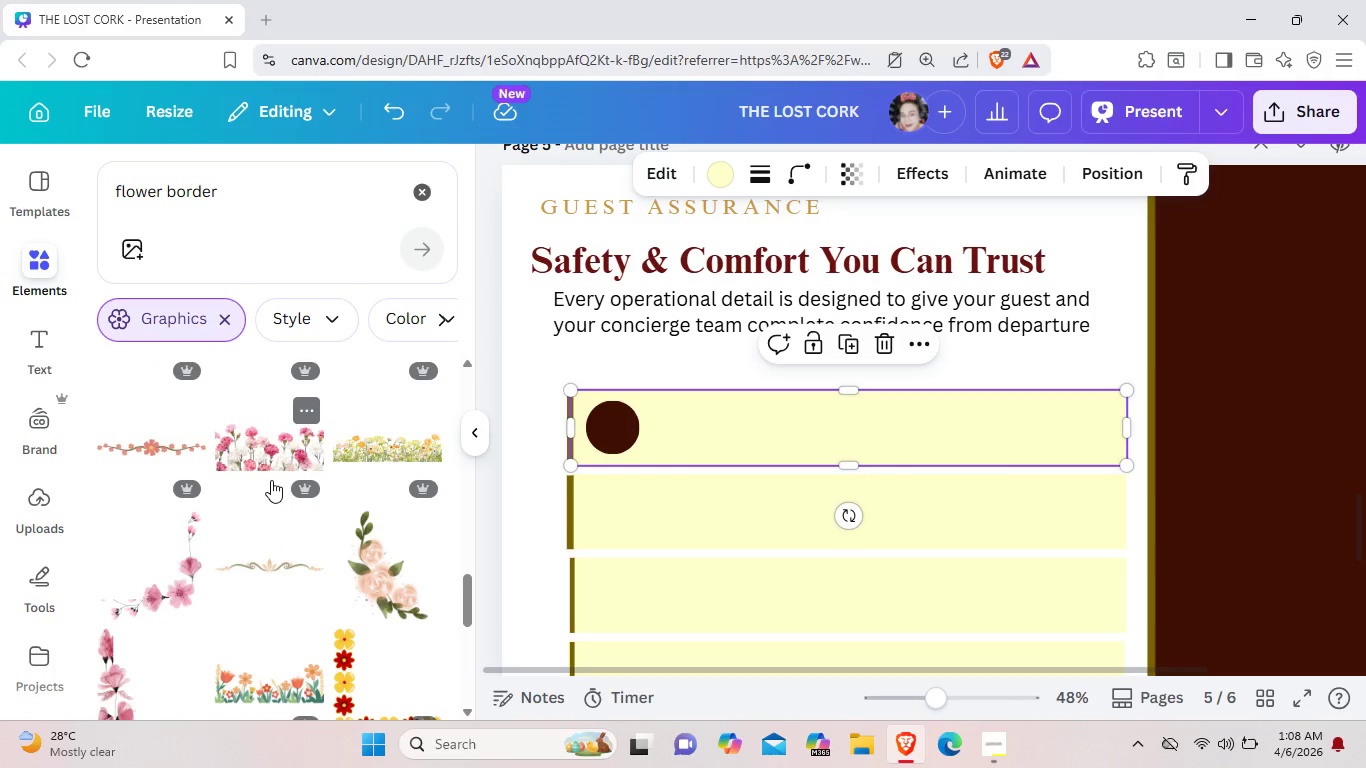 
scroll: coordinate [274, 469], scroll_direction: up, amount: 5.0
 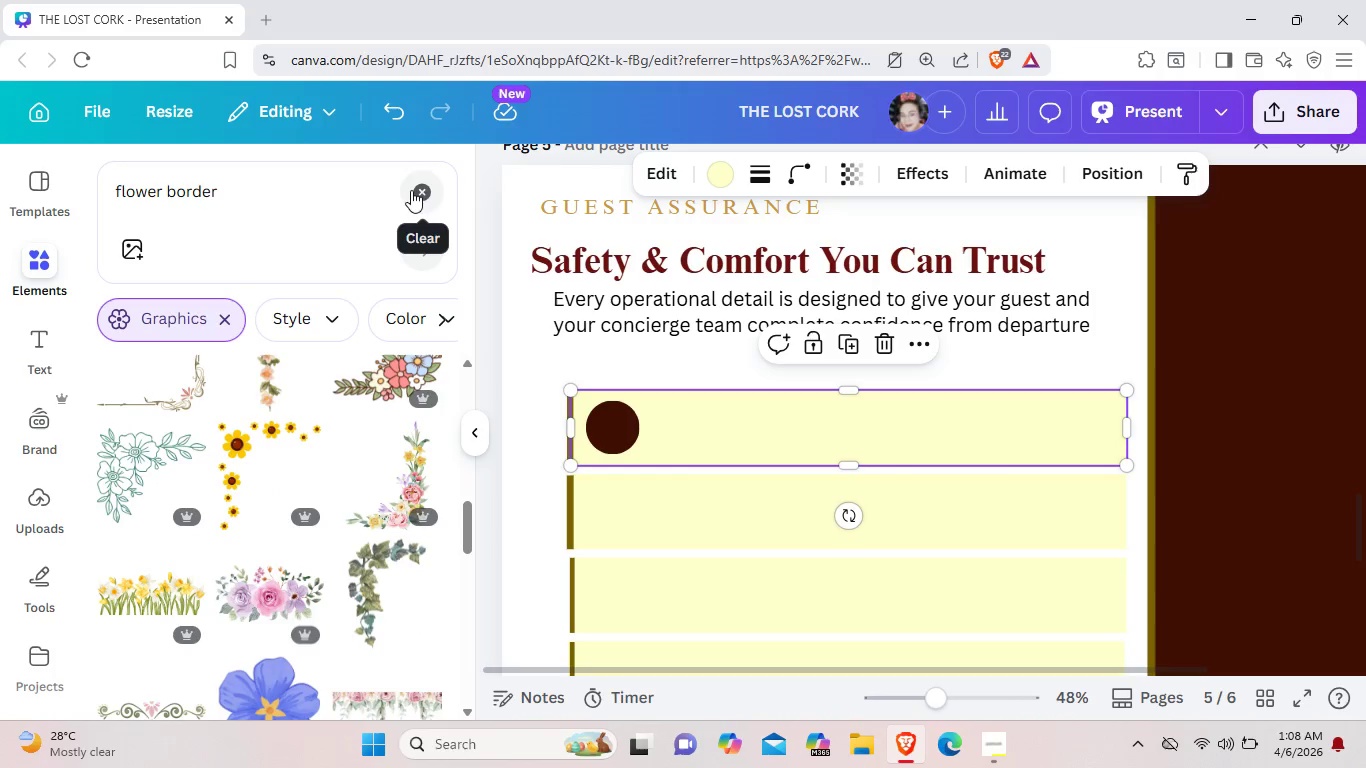 
left_click([411, 190])
 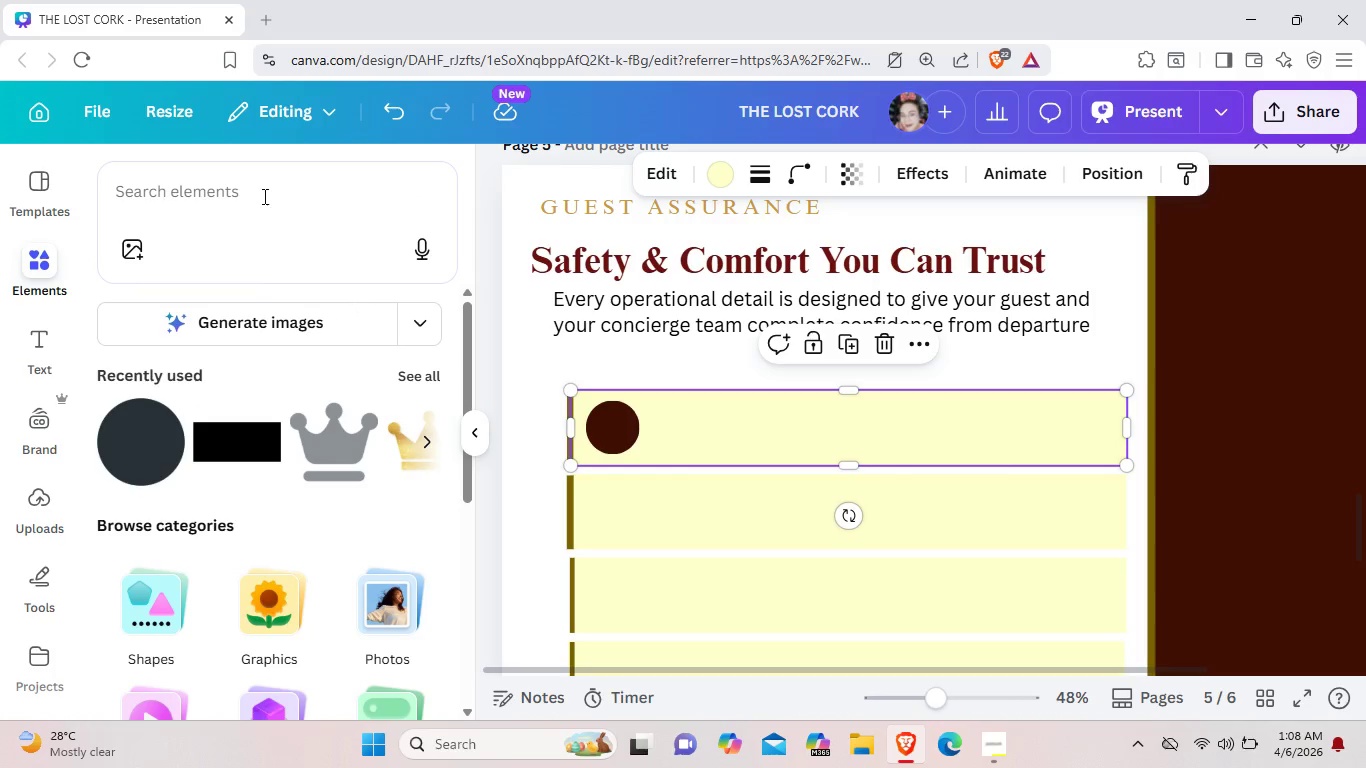 
left_click([263, 196])
 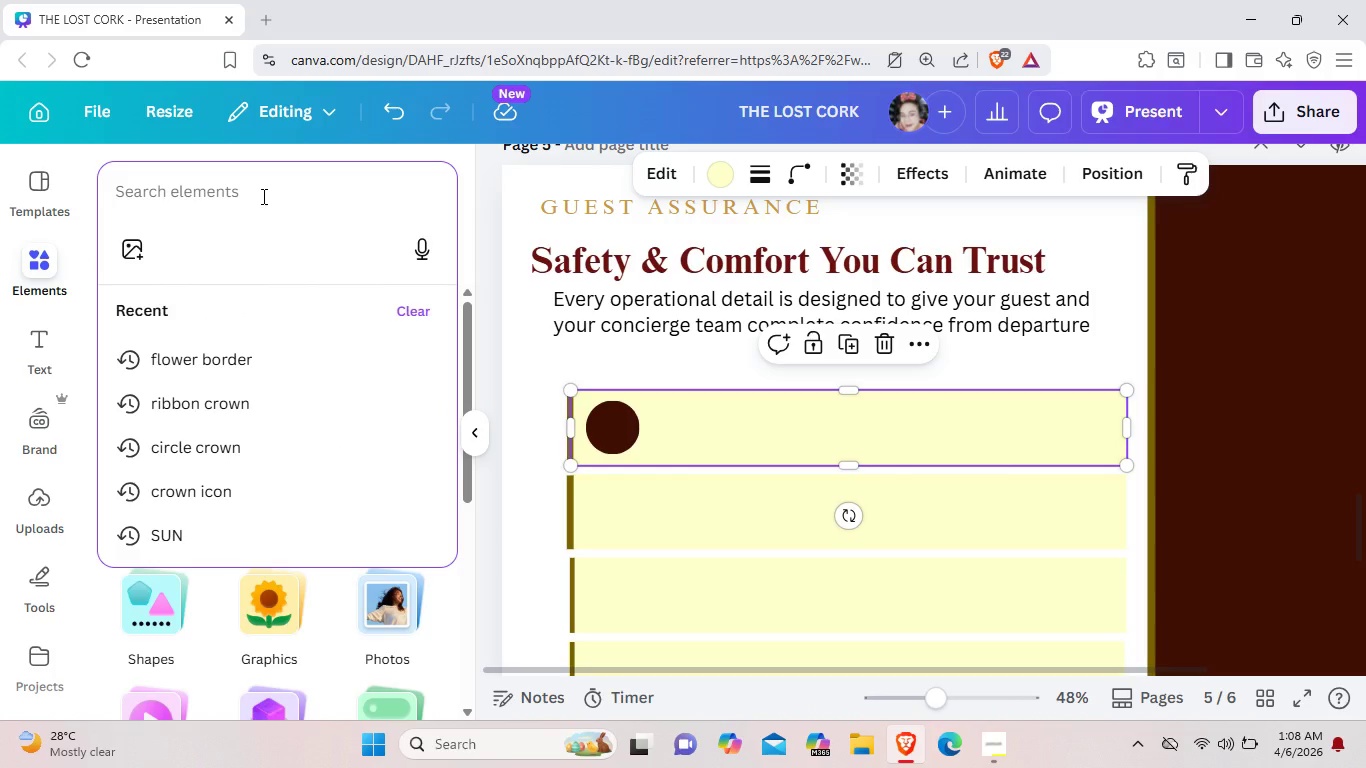 
type(sun)
 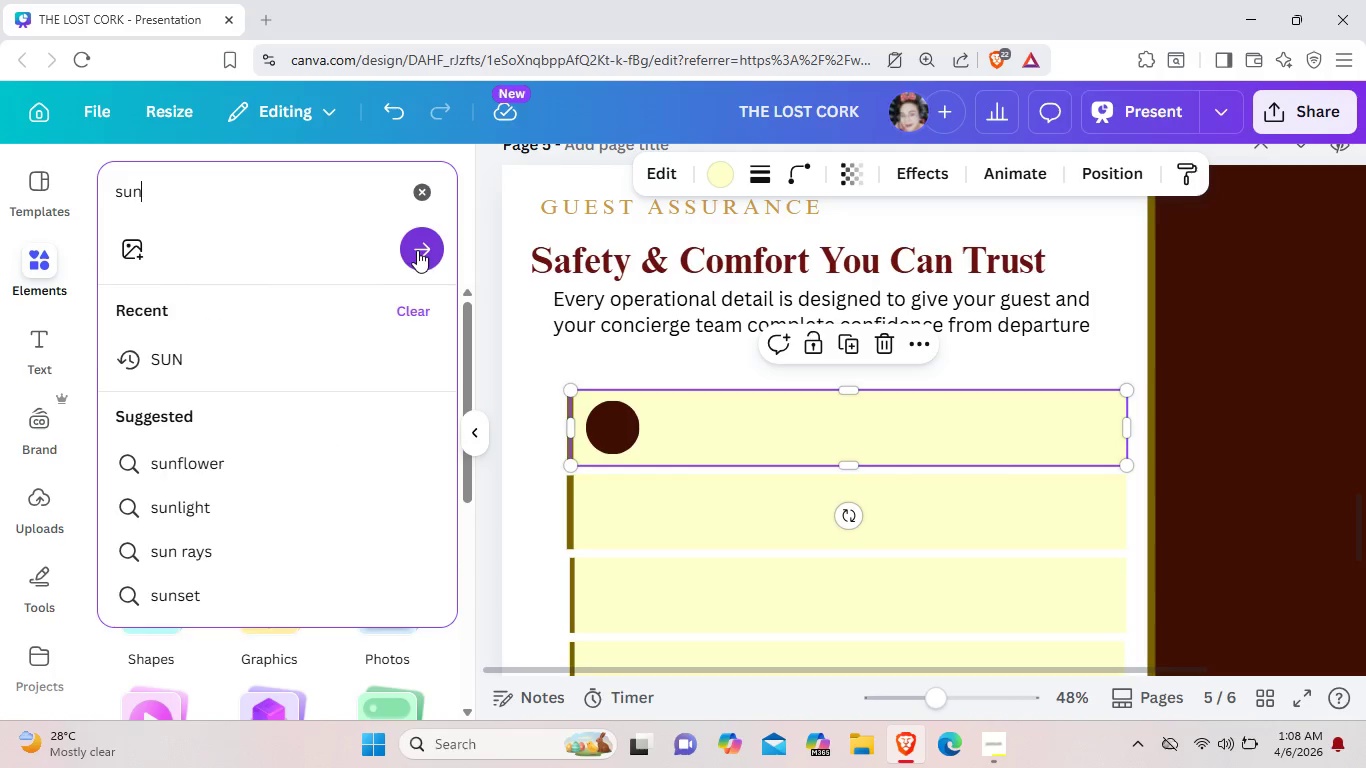 
left_click([417, 250])
 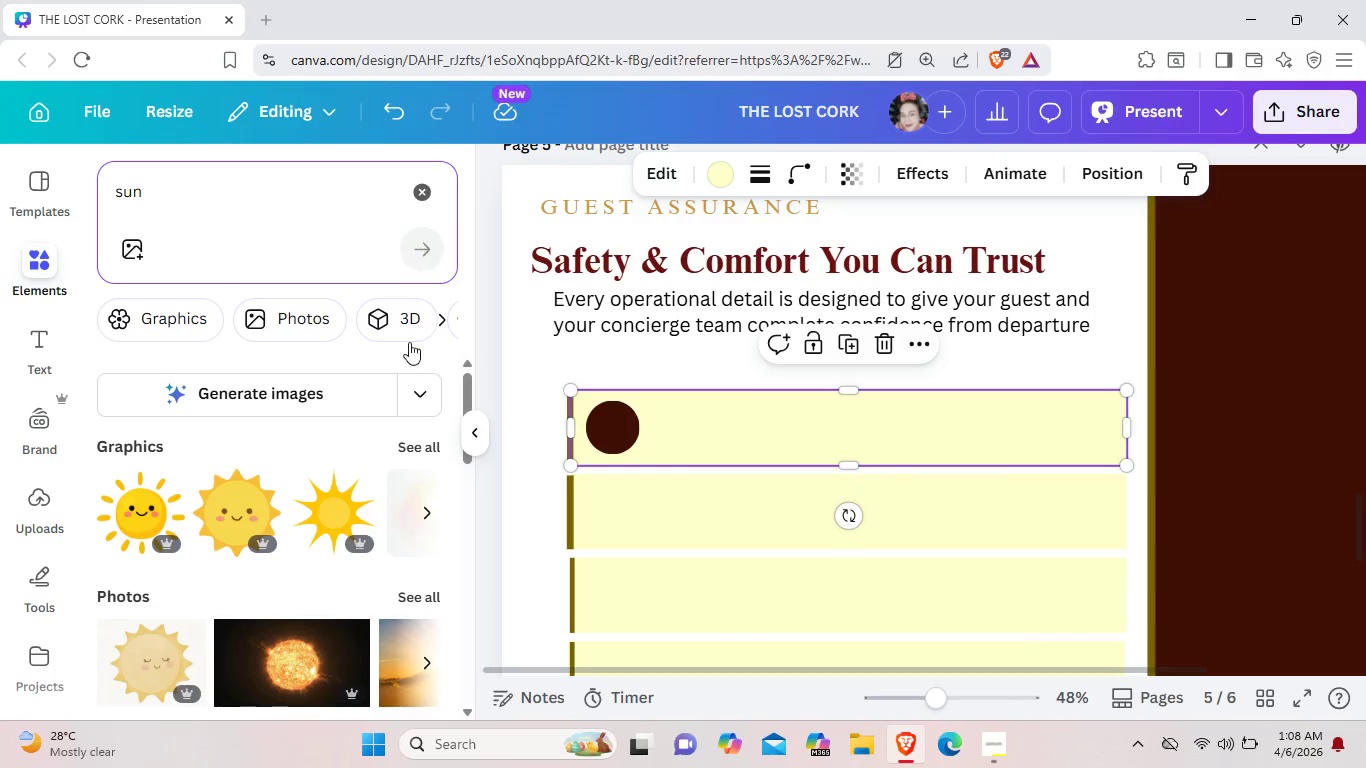 
left_click([422, 442])
 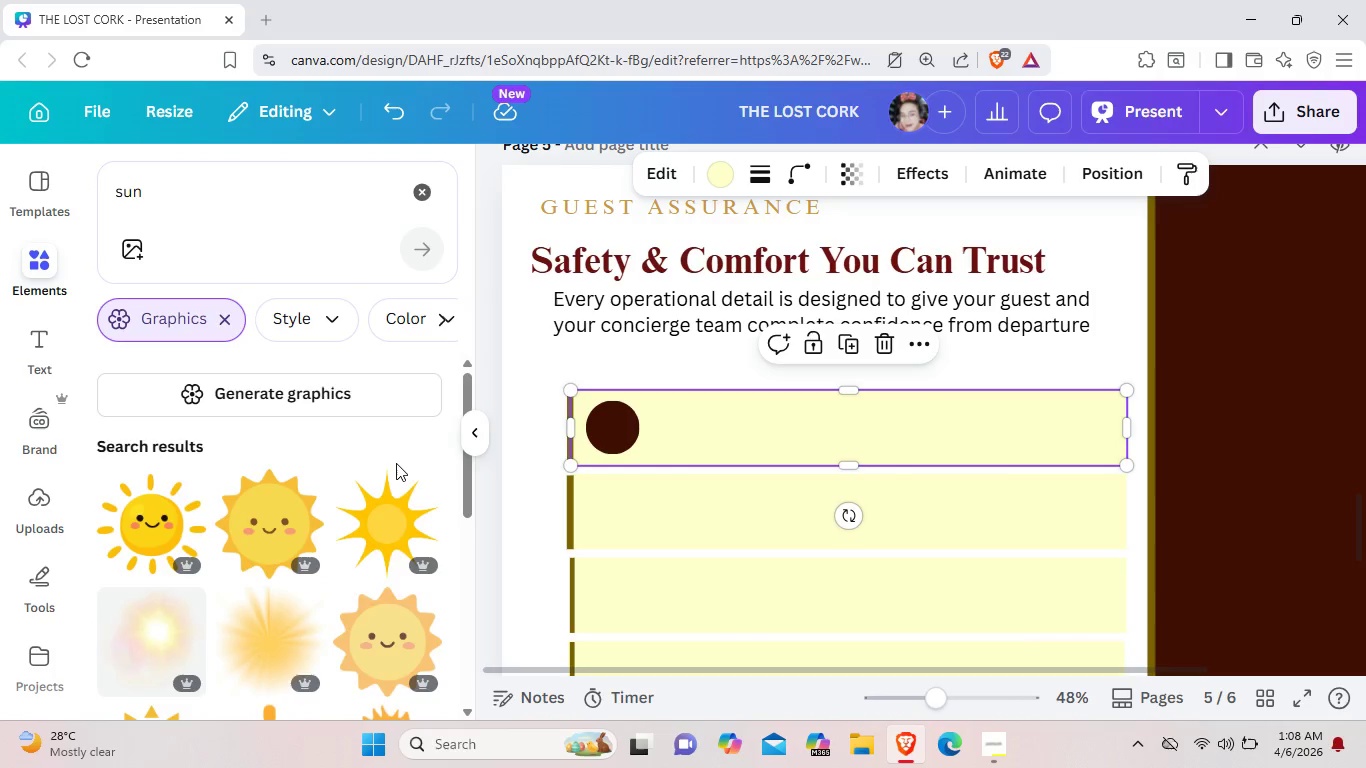 
scroll: coordinate [390, 482], scroll_direction: down, amount: 13.0
 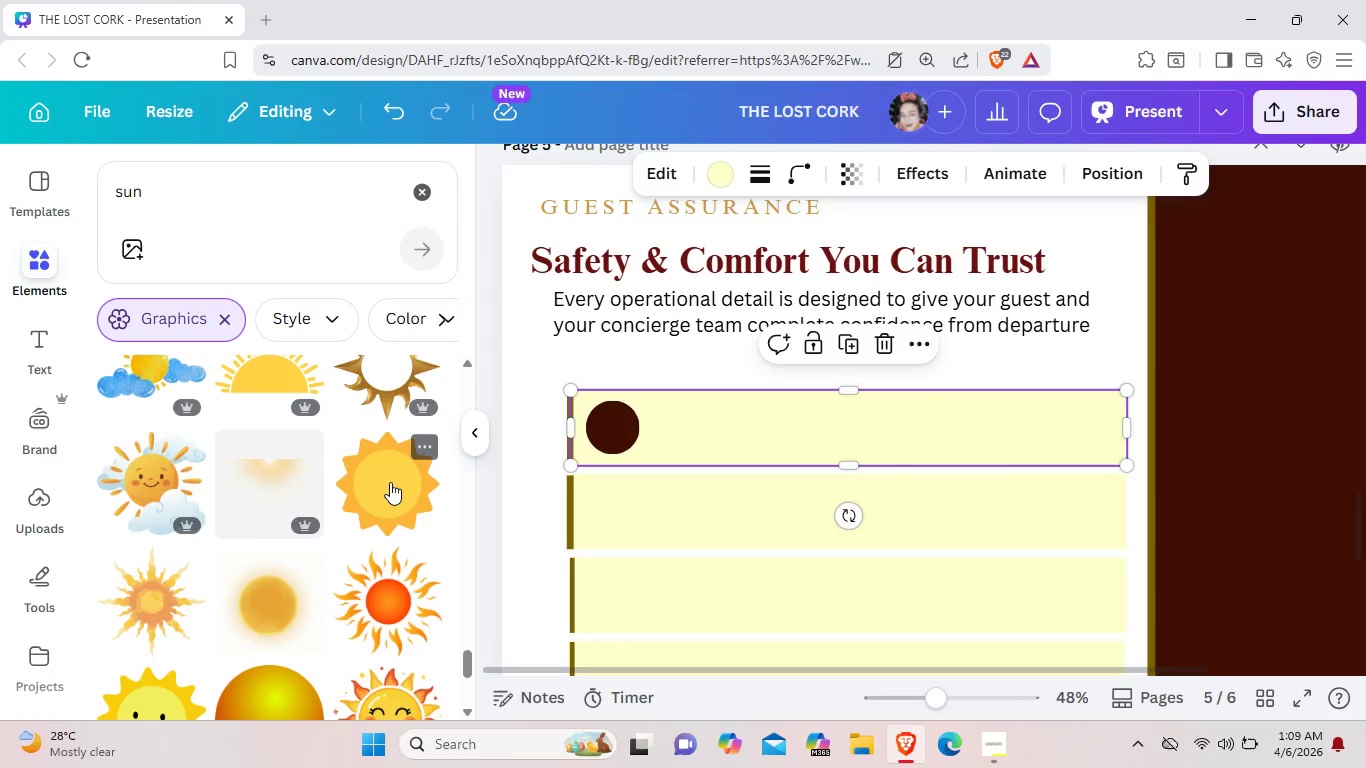 
scroll: coordinate [390, 482], scroll_direction: down, amount: 3.0
 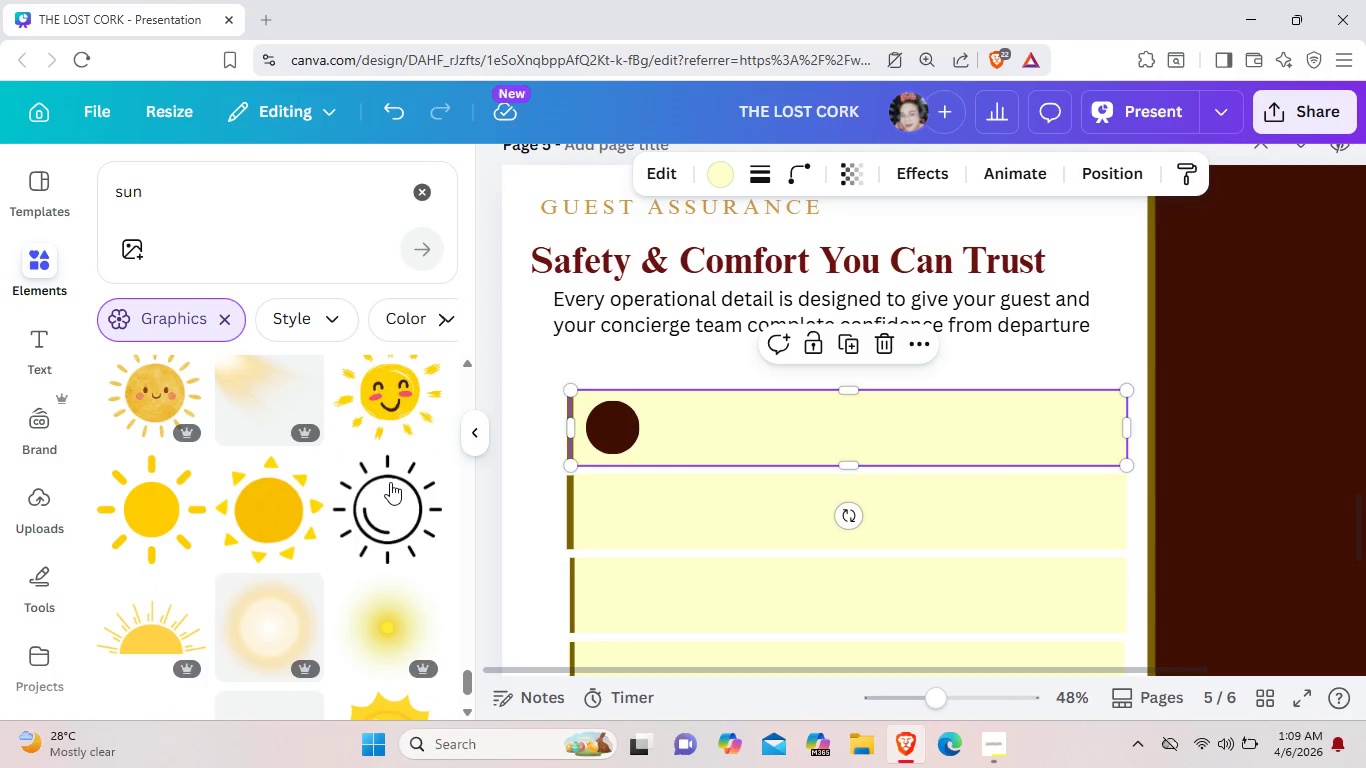 
scroll: coordinate [390, 482], scroll_direction: up, amount: 2.0
 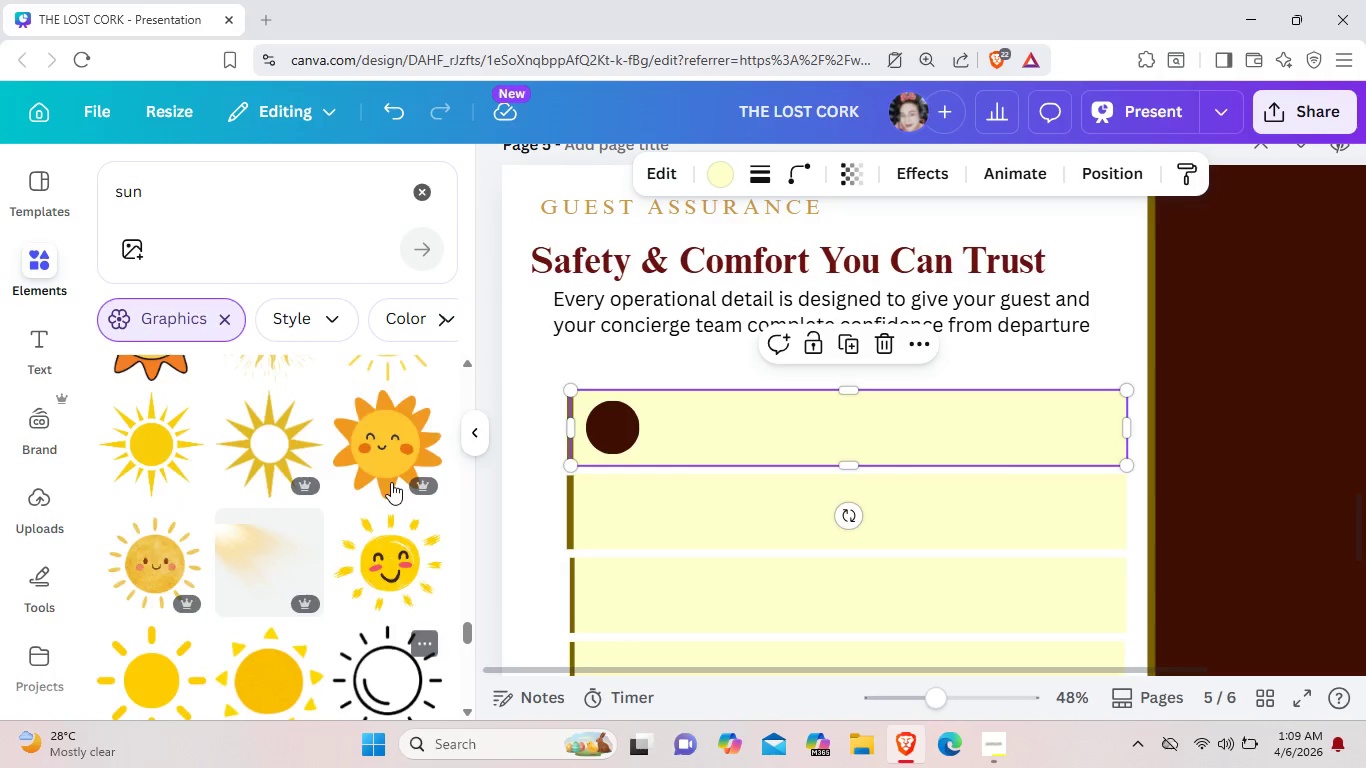 
scroll: coordinate [391, 482], scroll_direction: down, amount: 5.0
 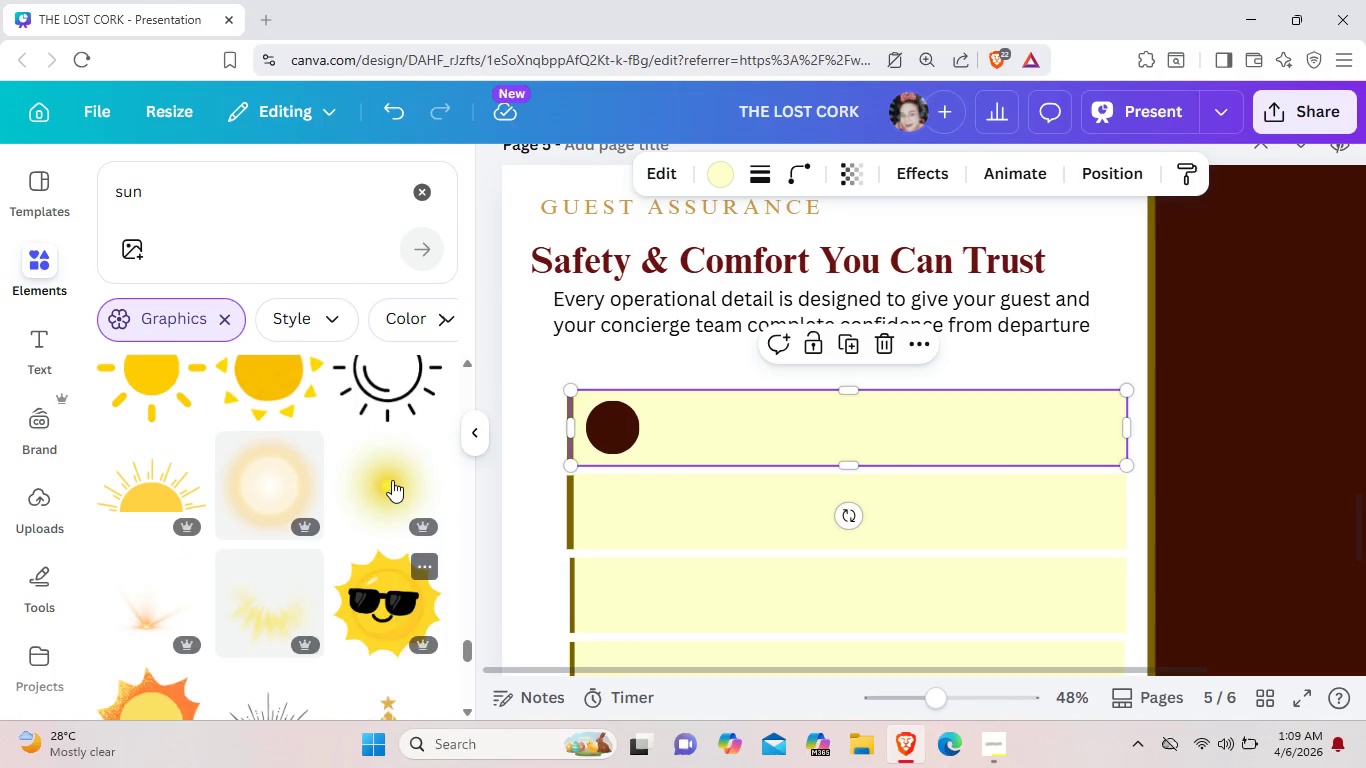 
scroll: coordinate [391, 482], scroll_direction: up, amount: 2.0
 